 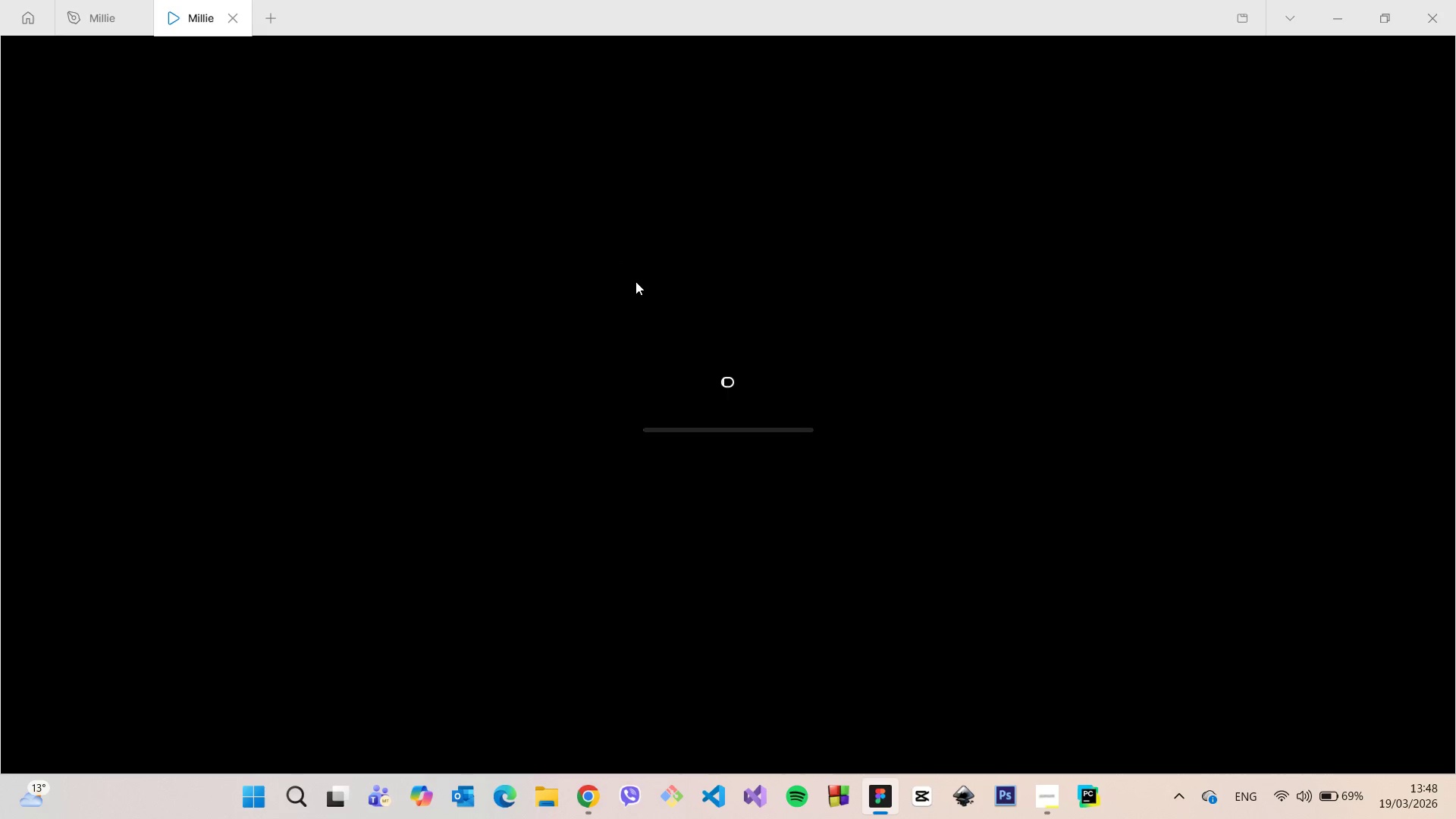 
left_click([766, 744])
 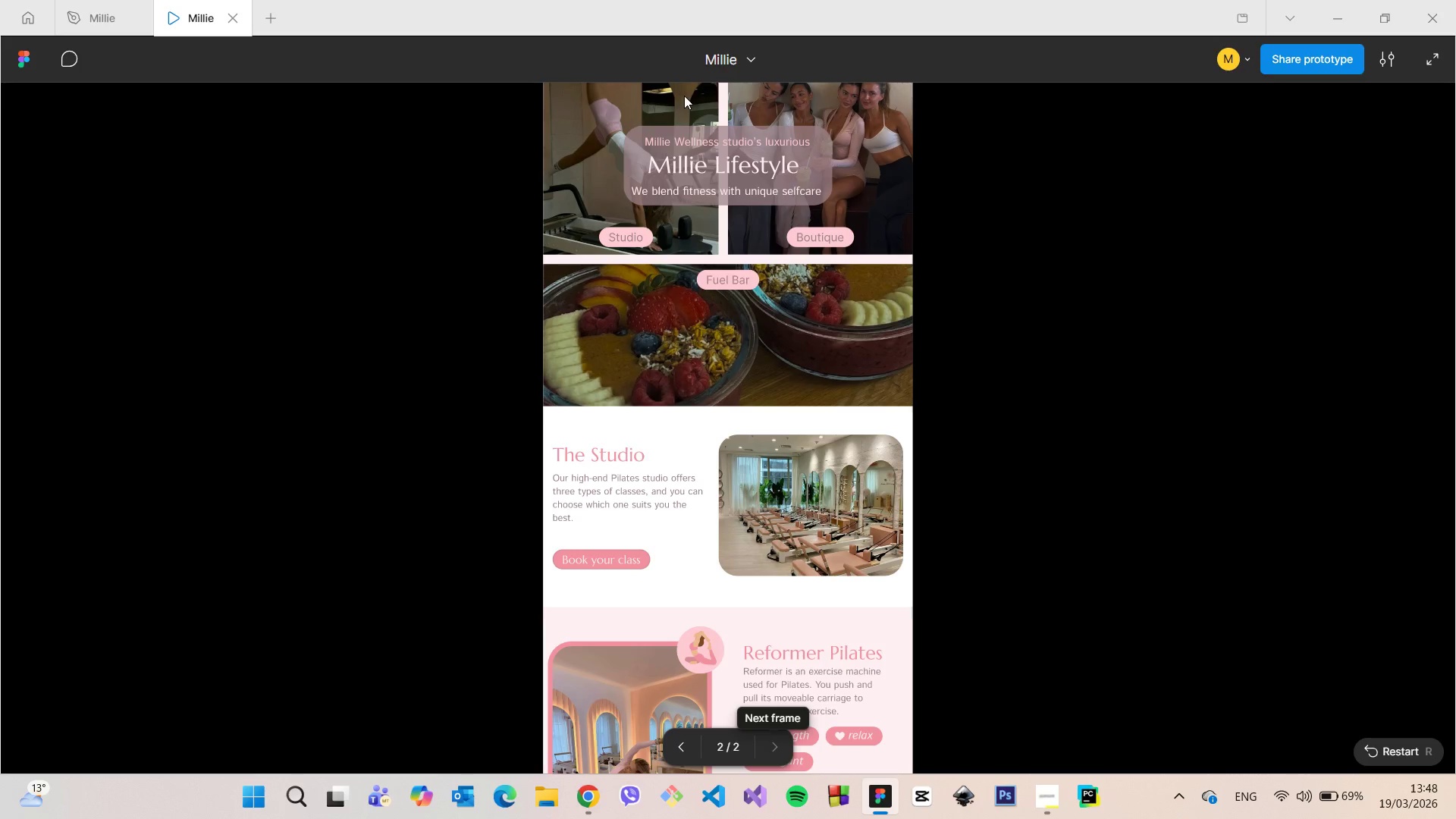 
scroll: coordinate [691, 116], scroll_direction: up, amount: 6.0
 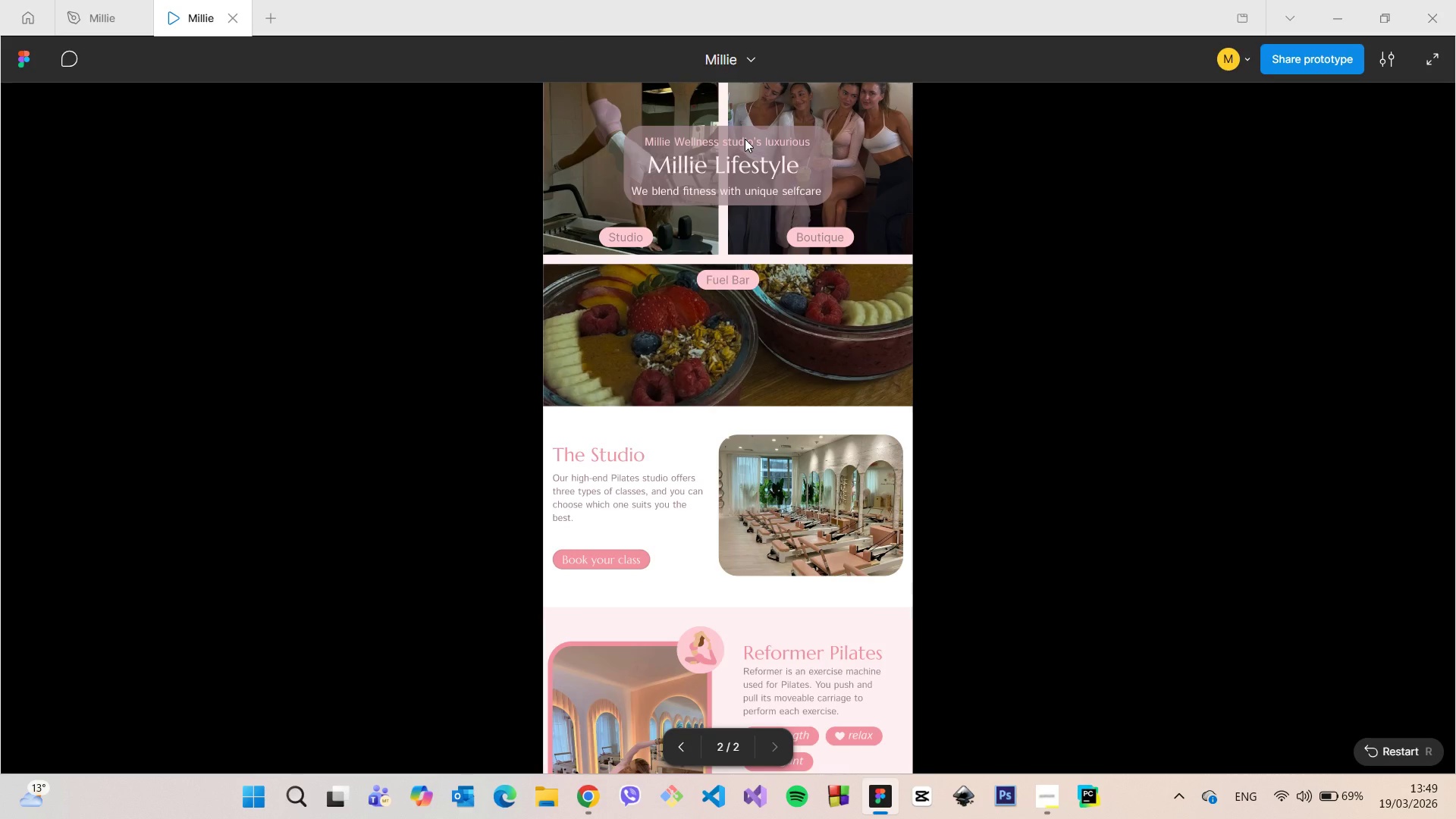 
wait(8.65)
 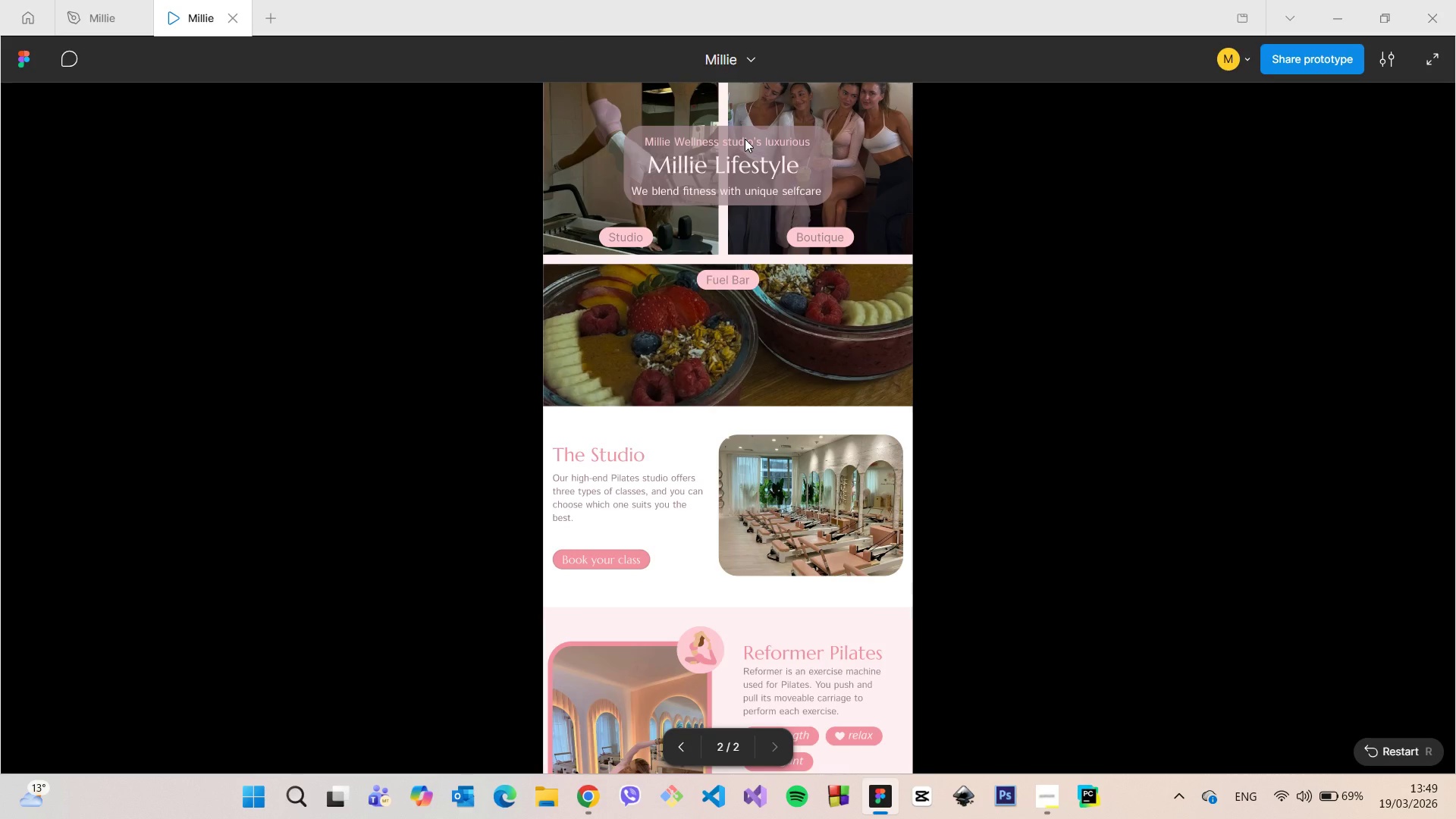 
scroll: coordinate [771, 238], scroll_direction: down, amount: 8.0
 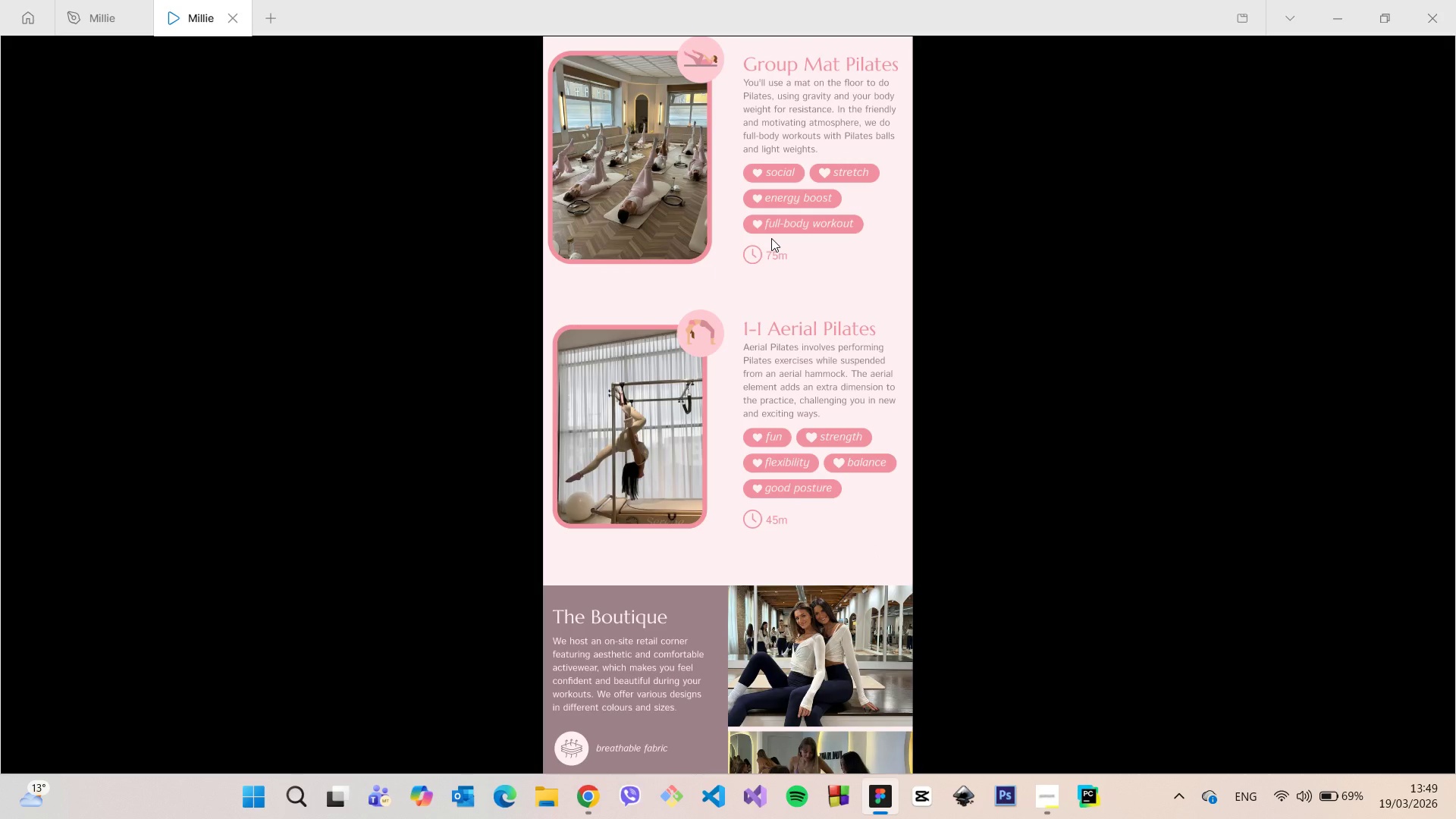 
scroll: coordinate [771, 238], scroll_direction: down, amount: 6.0
 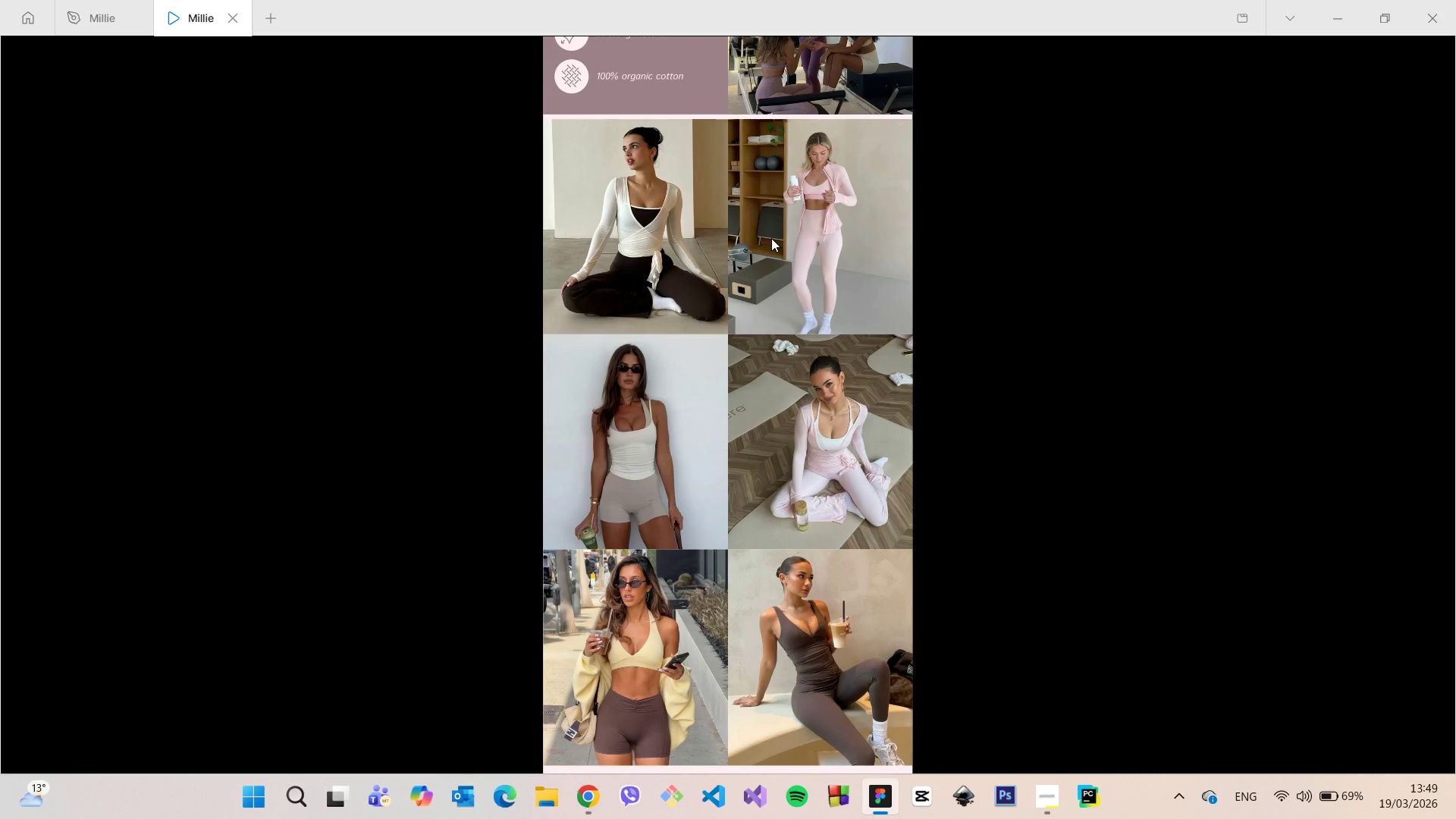 
scroll: coordinate [771, 238], scroll_direction: up, amount: 2.0
 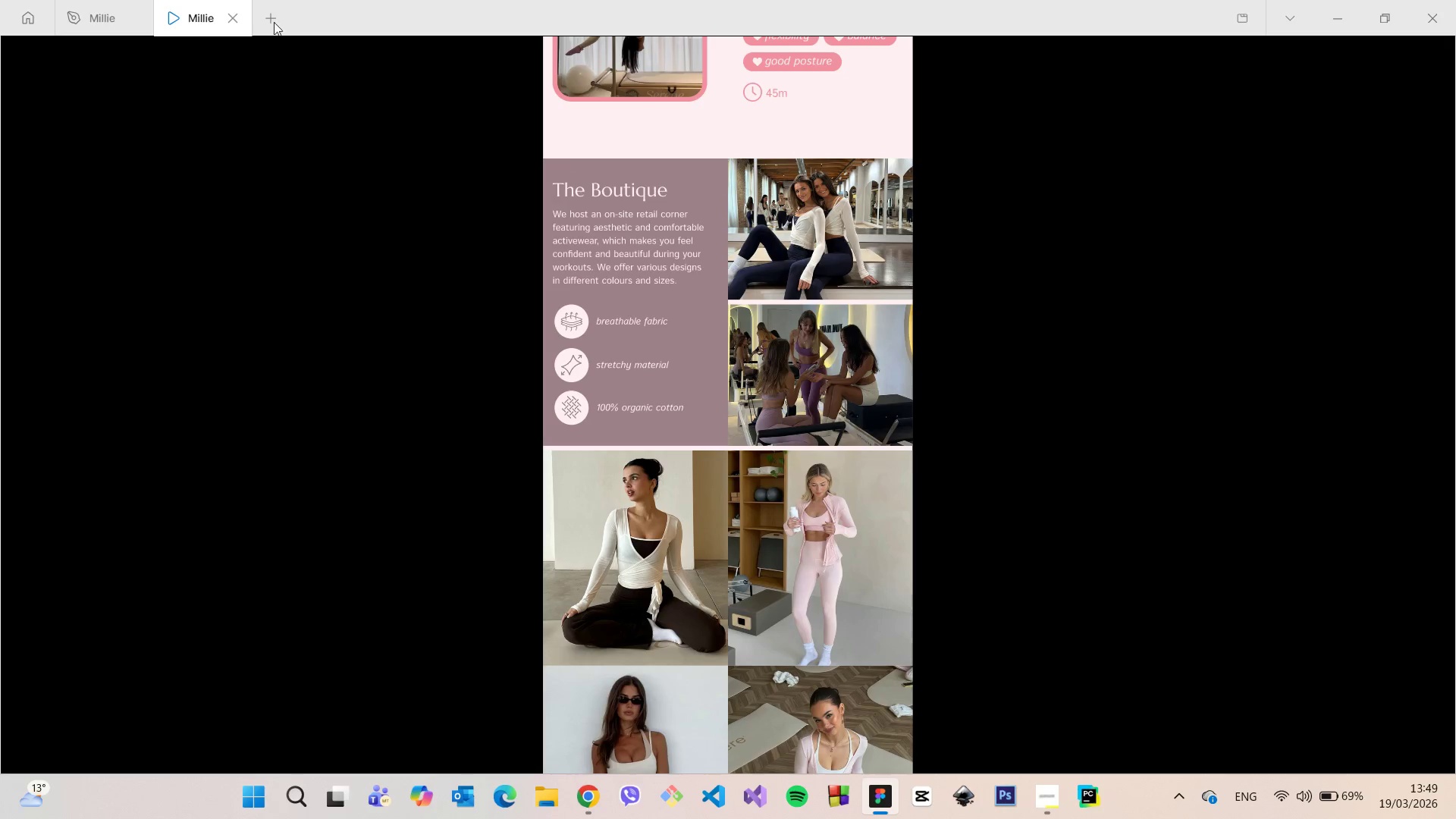 
left_click([237, 16])
 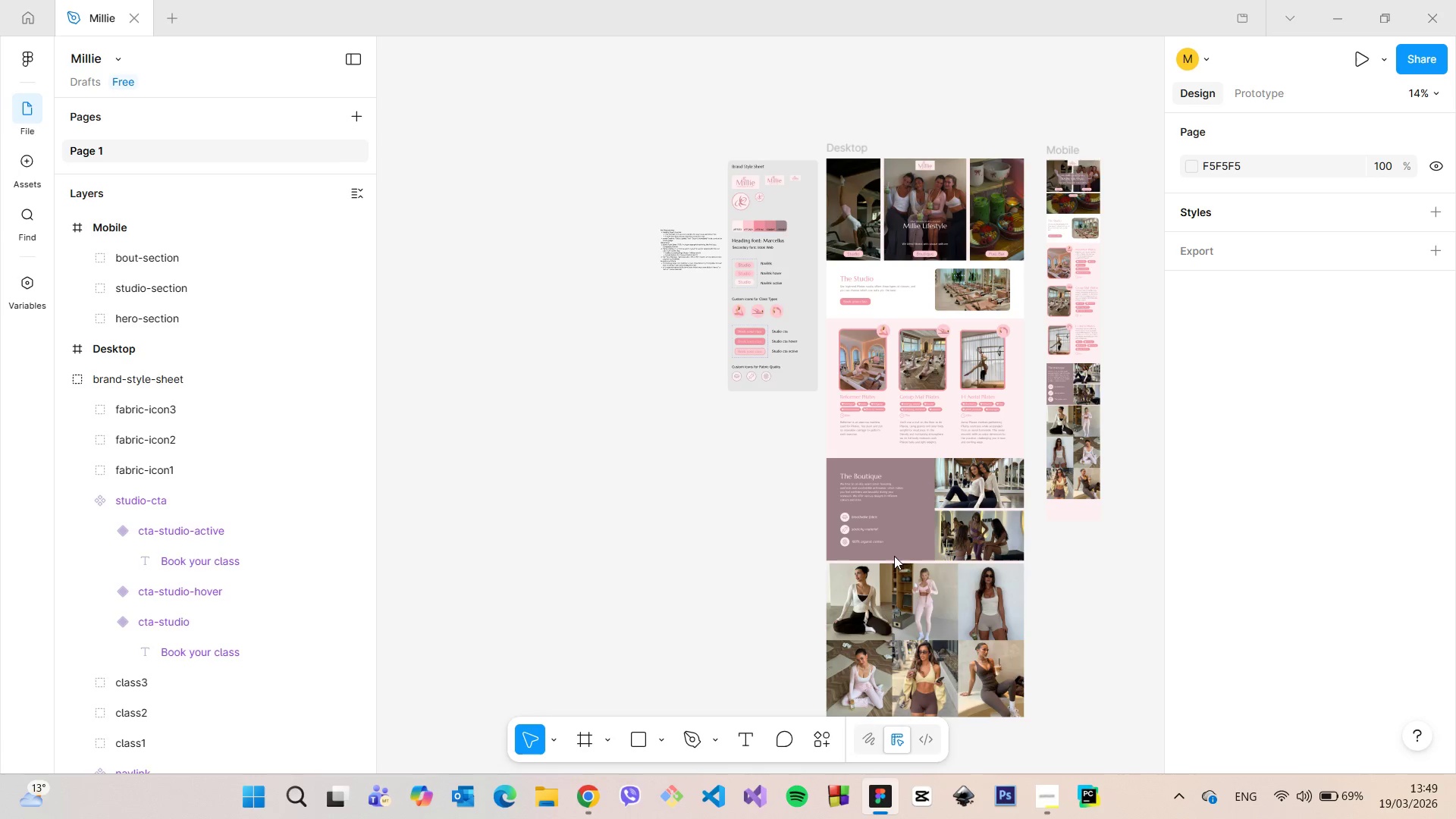 
scroll: coordinate [860, 532], scroll_direction: up, amount: 10.0
 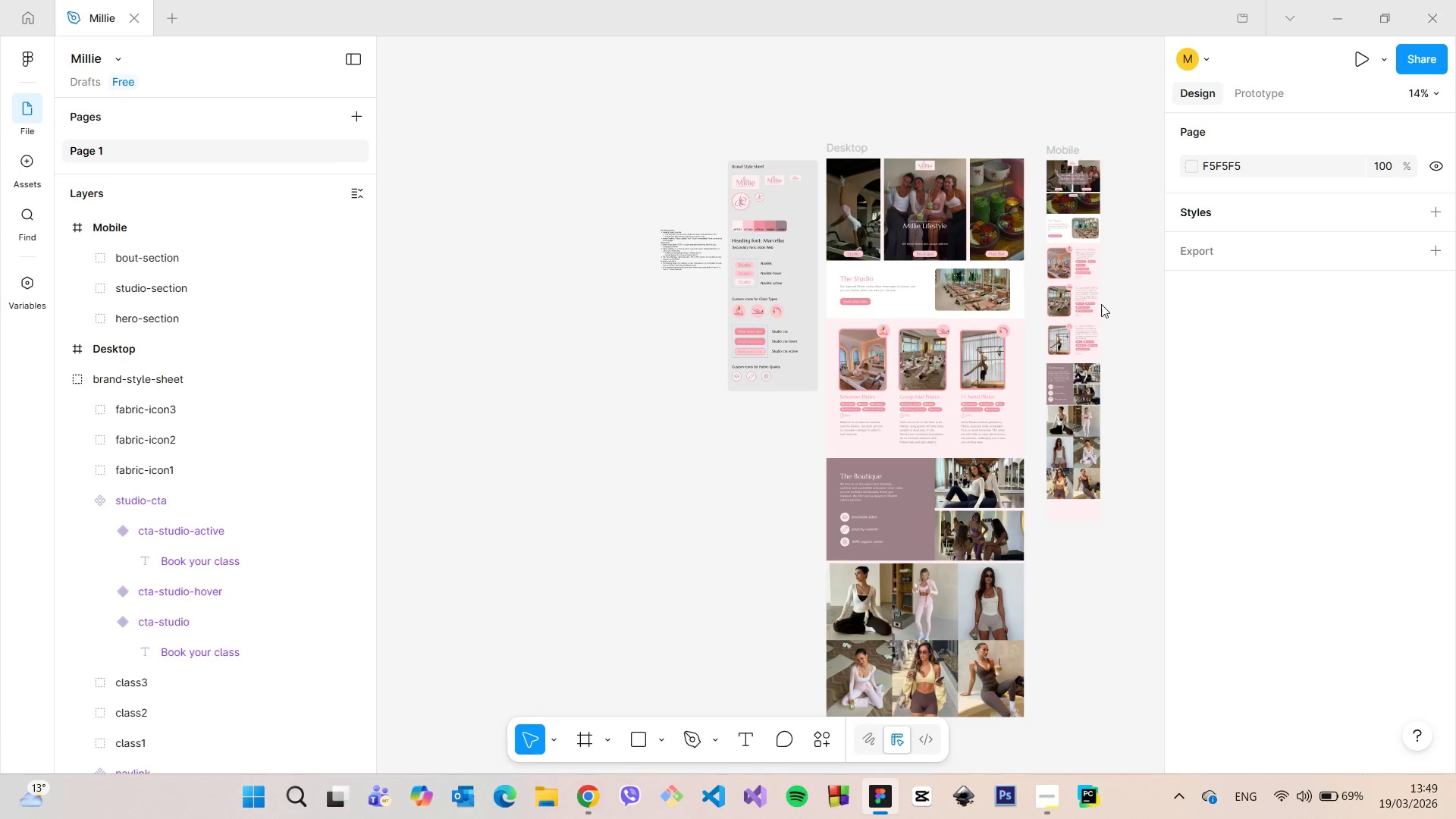 
left_click([1100, 297])
 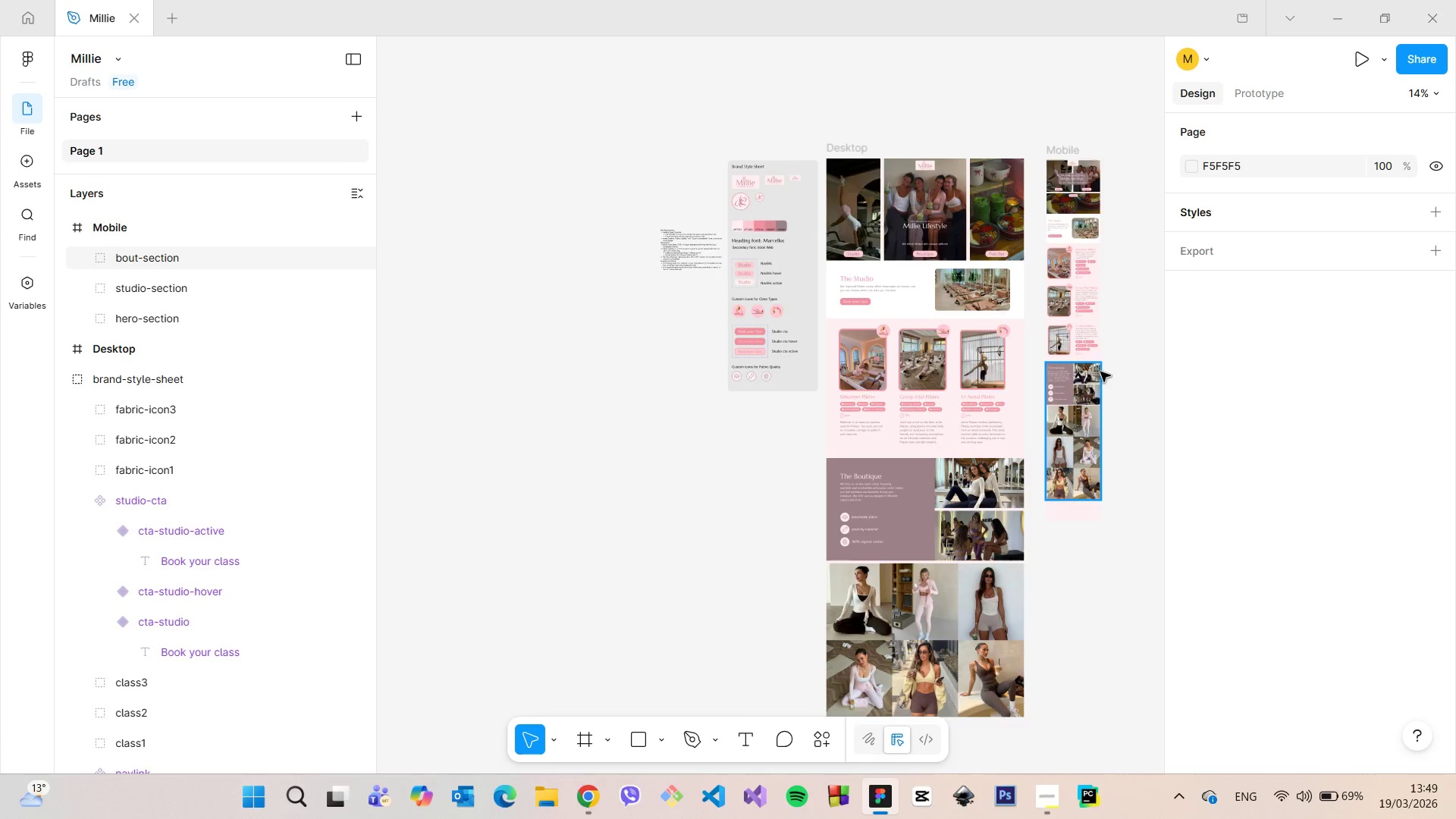 
scroll: coordinate [1100, 372], scroll_direction: up, amount: 21.0
 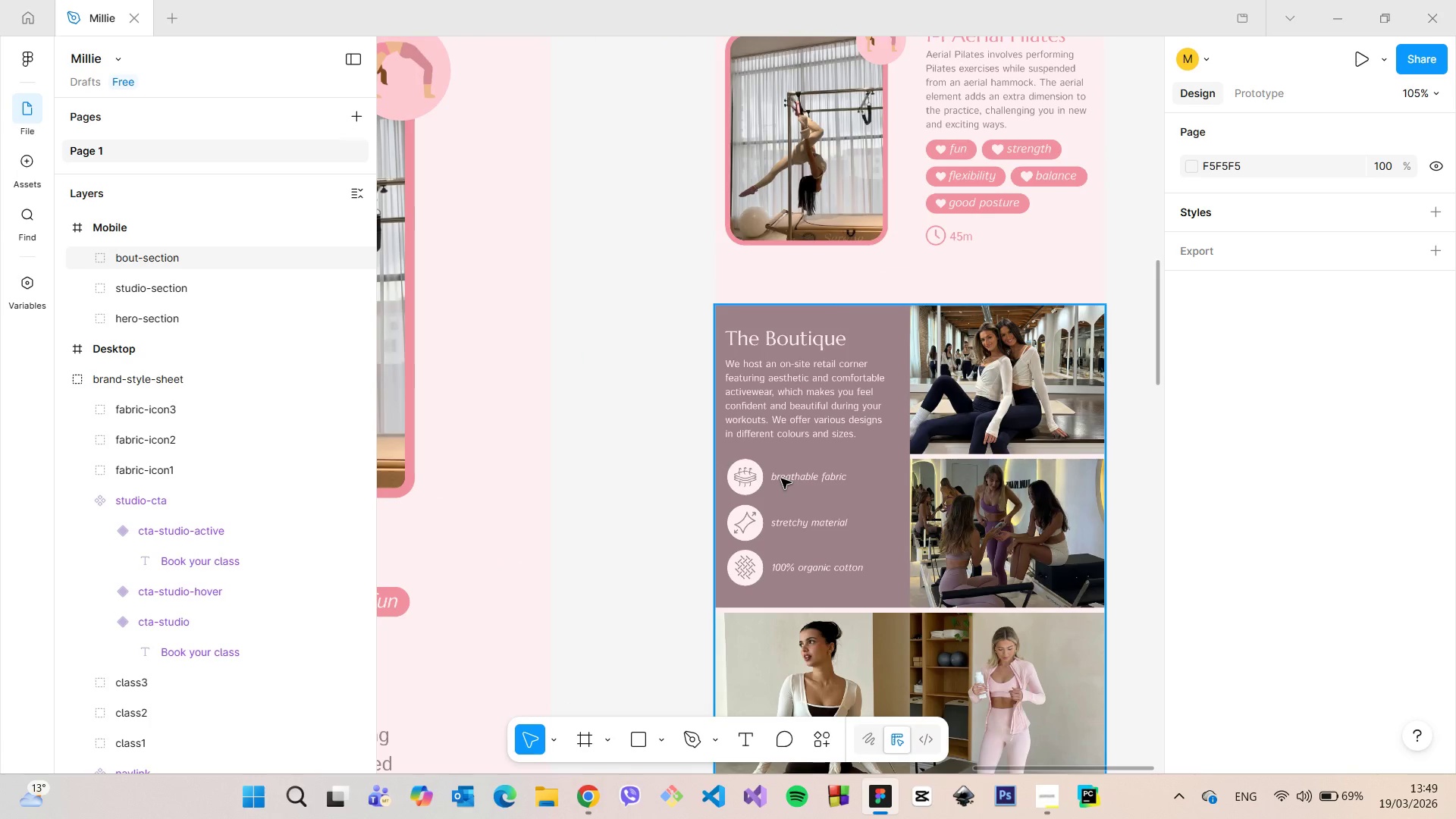 
double_click([781, 479])
 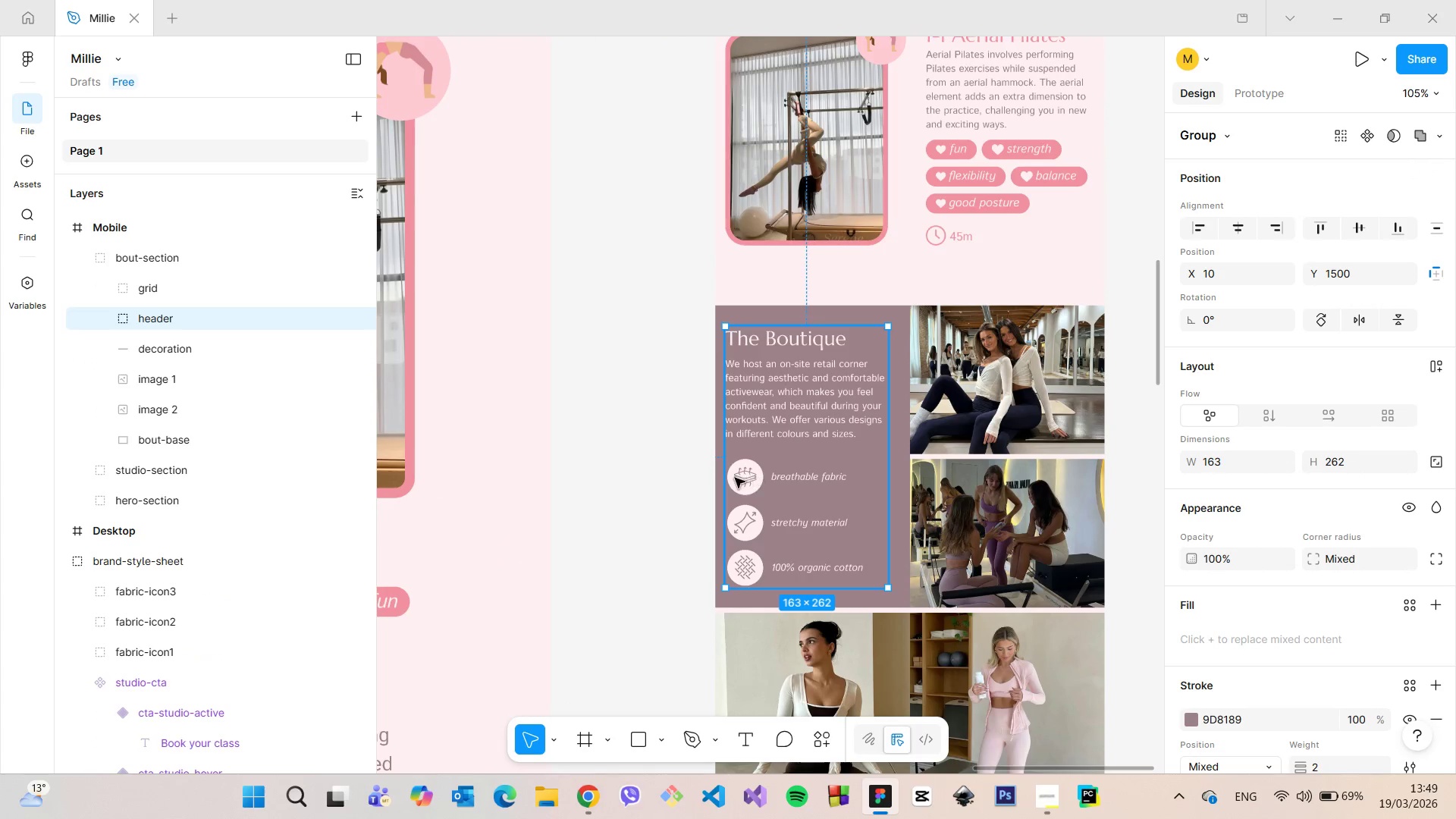 
hold_key(key=AltLeft, duration=1.3)
 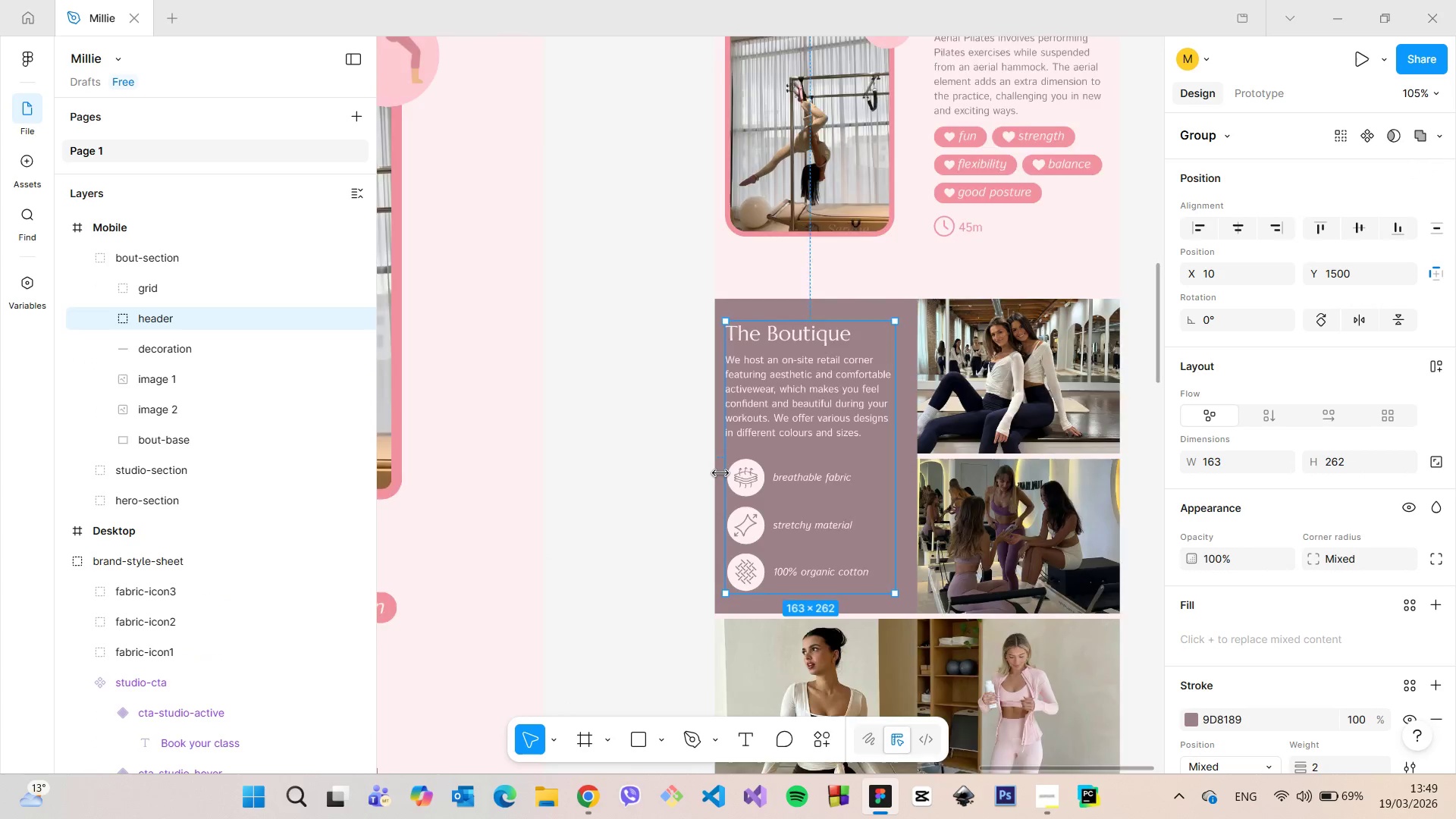 
scroll: coordinate [720, 472], scroll_direction: up, amount: 10.0
 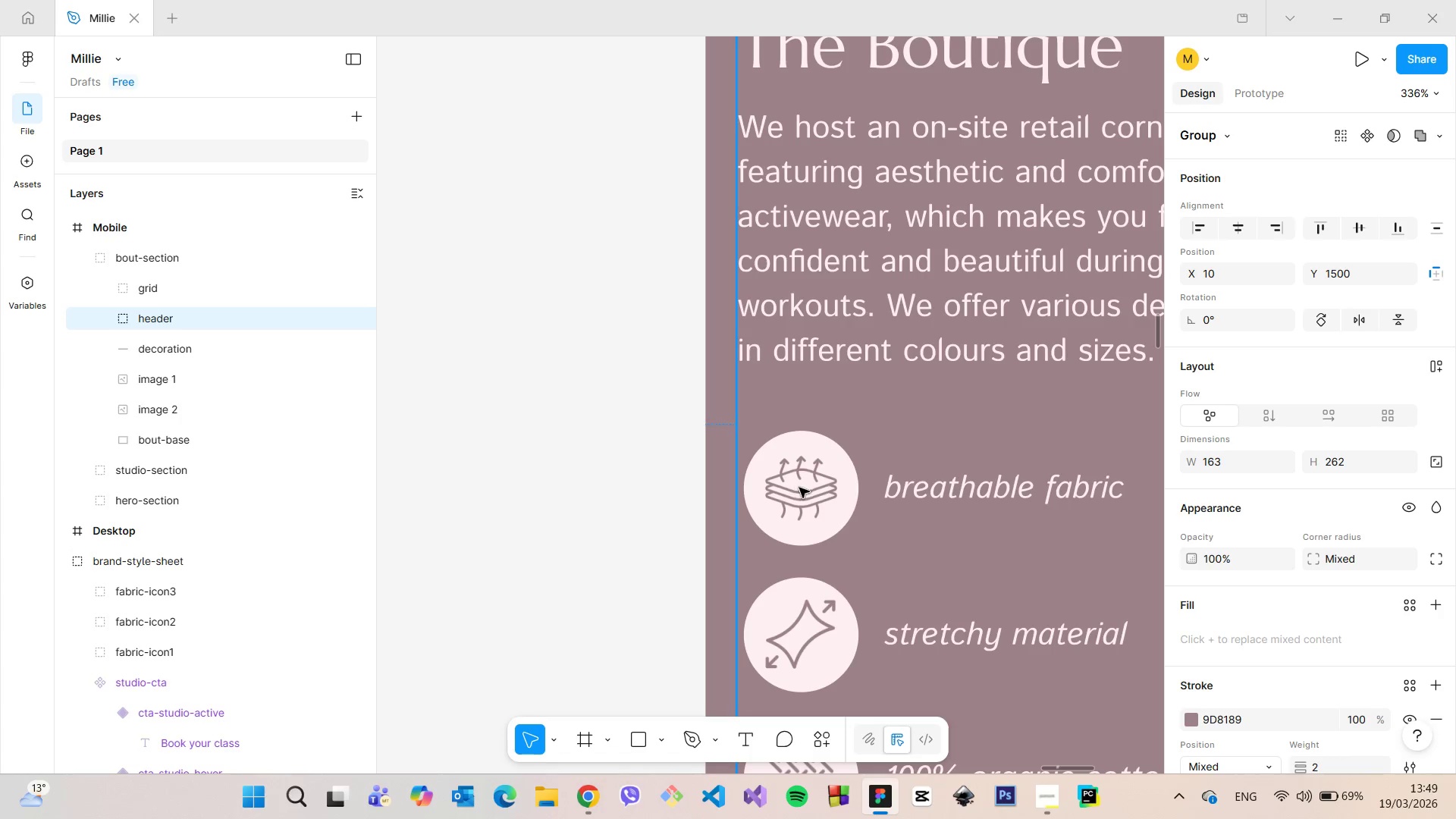 
double_click([800, 488])
 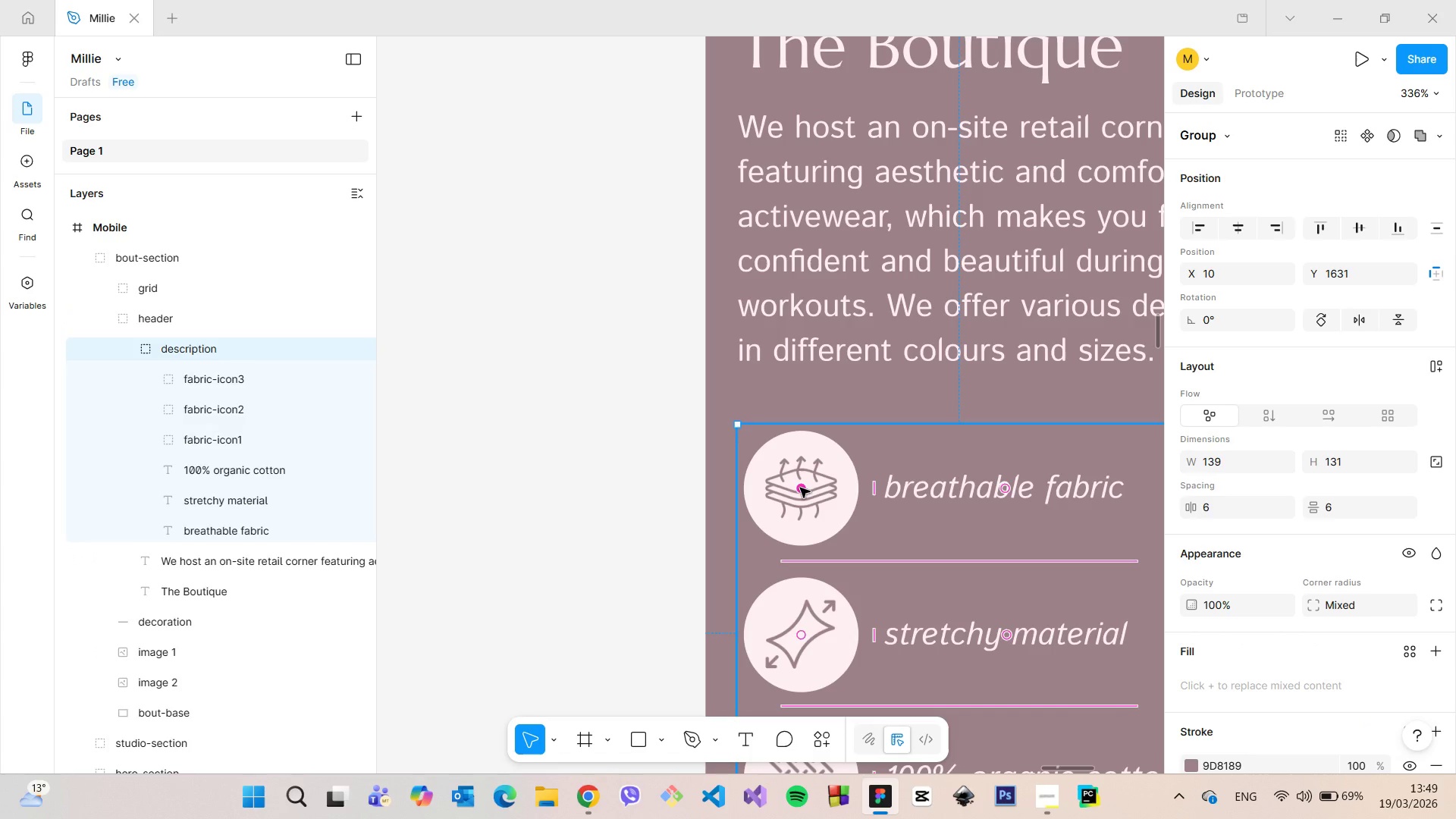 
hold_key(key=AltLeft, duration=0.78)
 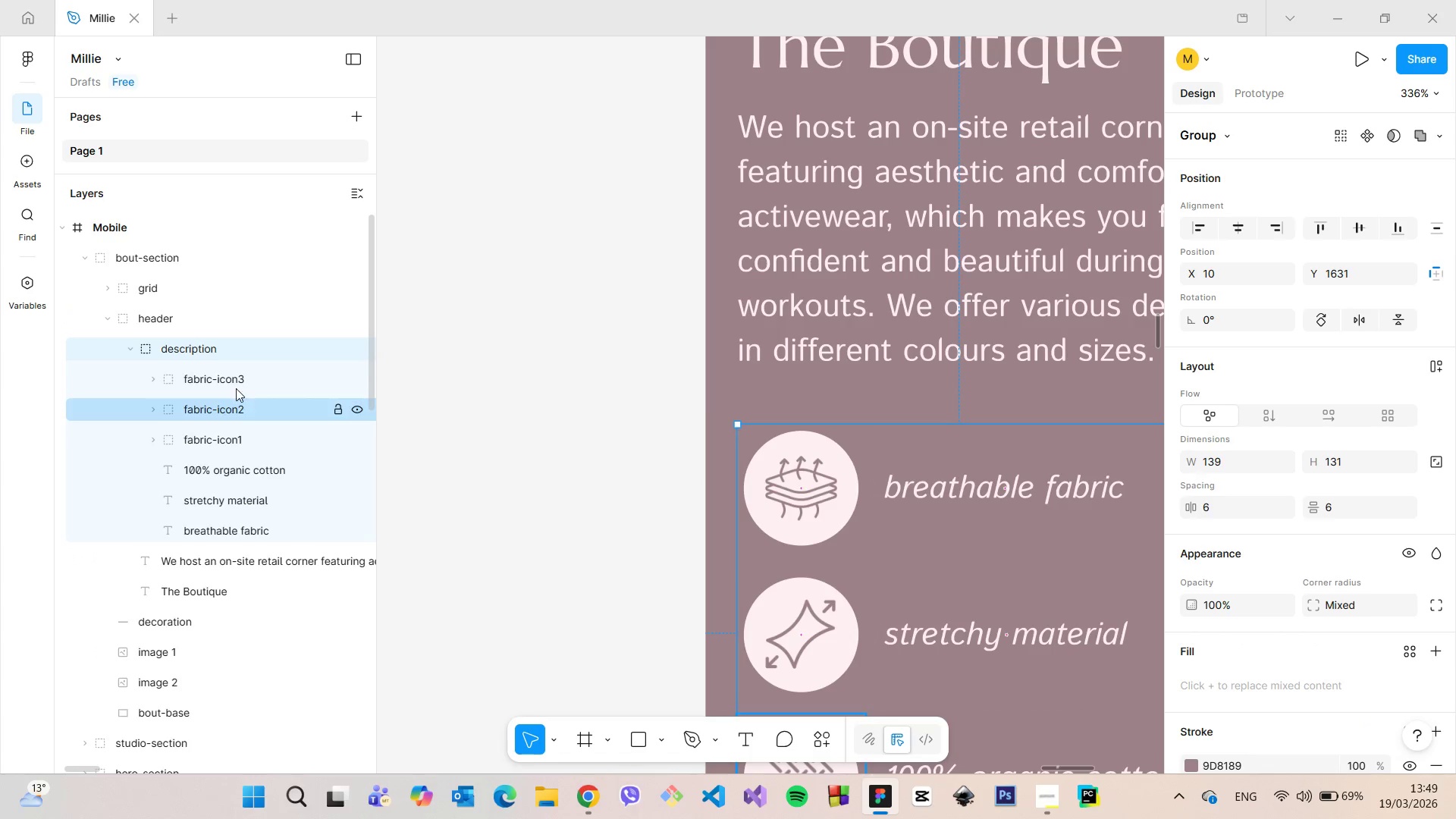 
left_click([233, 382])
 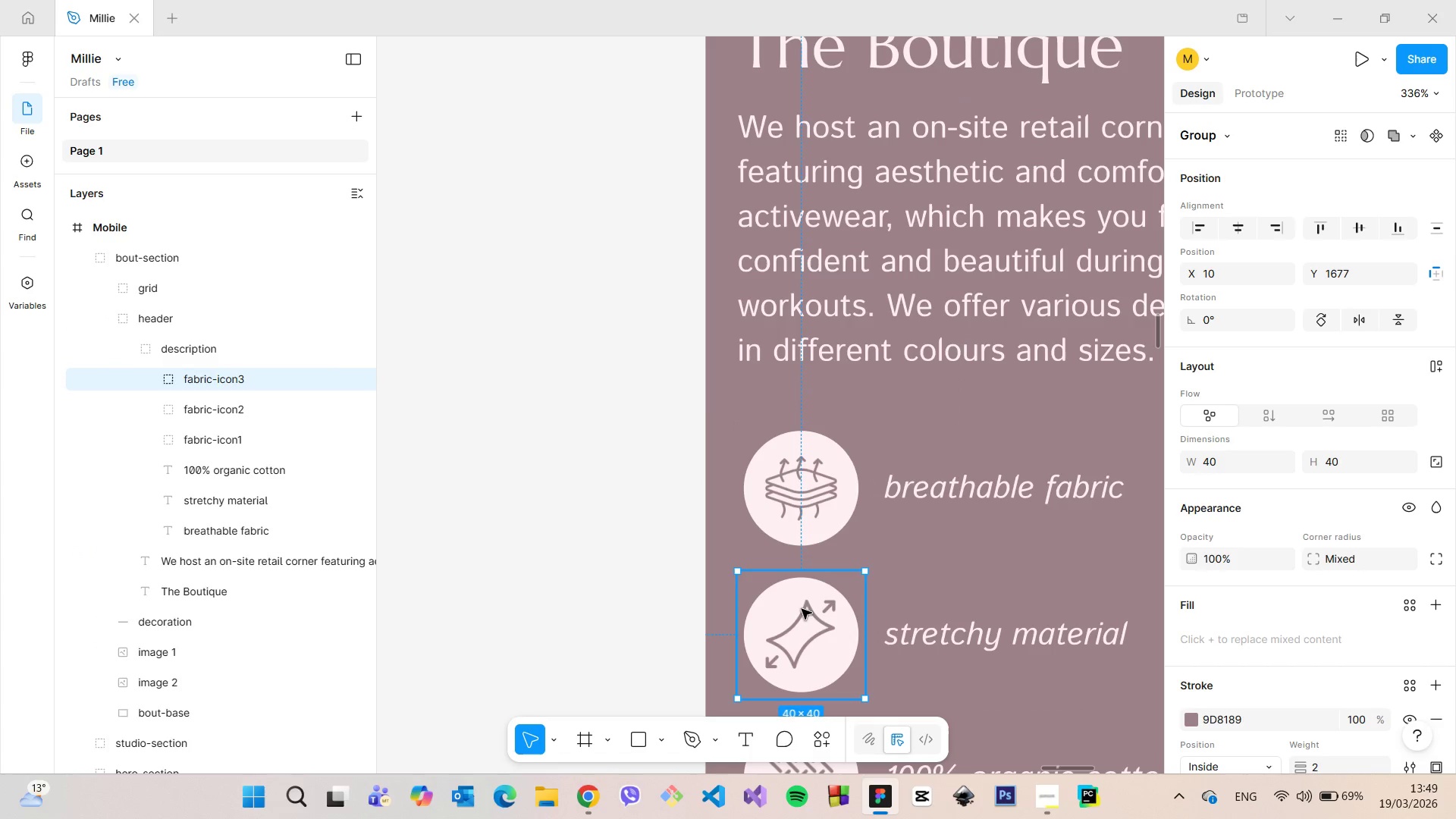 
hold_key(key=AltLeft, duration=0.48)
 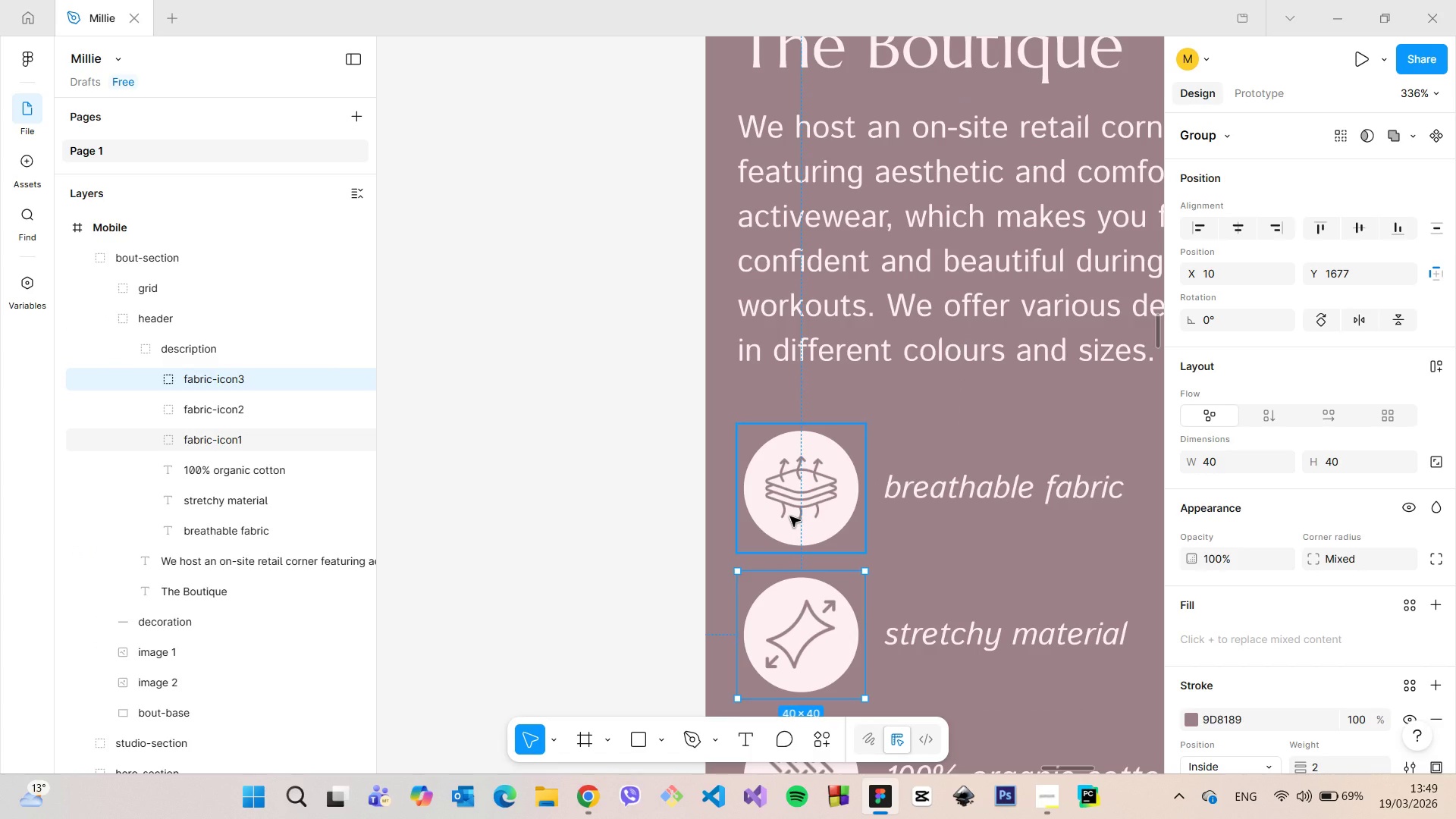 
left_click([790, 516])
 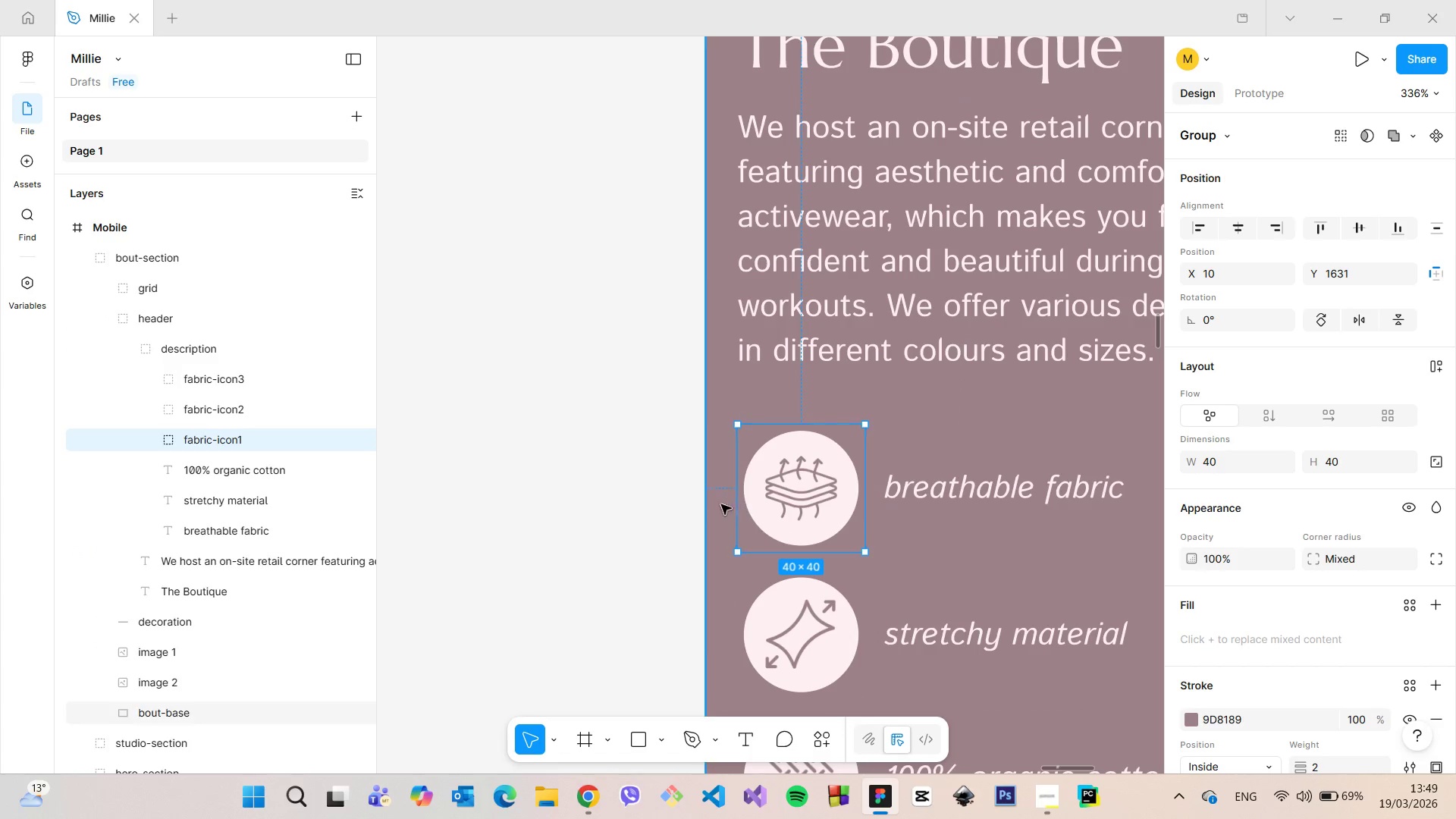 
hold_key(key=AltLeft, duration=0.69)
 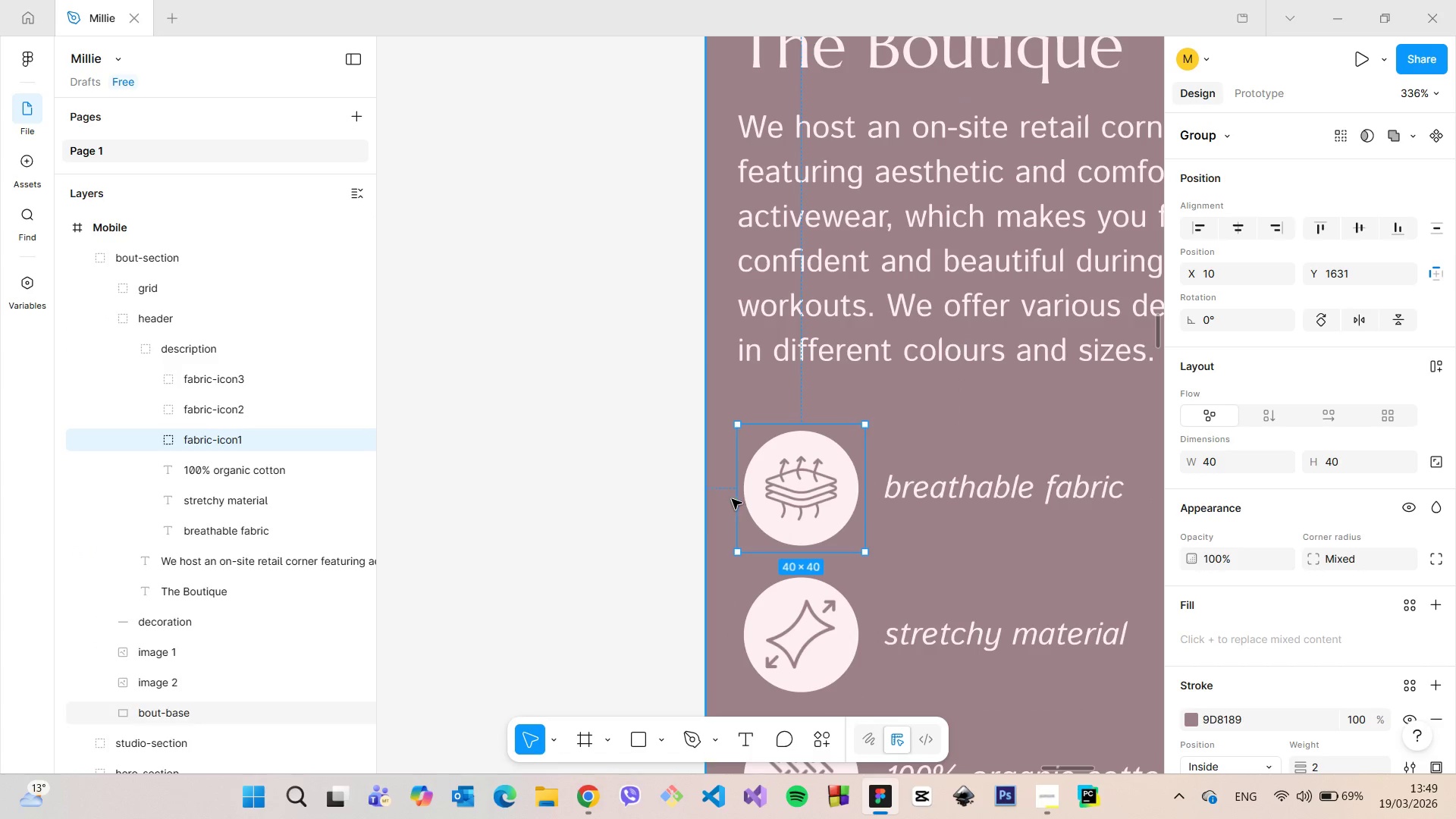 
scroll: coordinate [737, 500], scroll_direction: up, amount: 10.0
 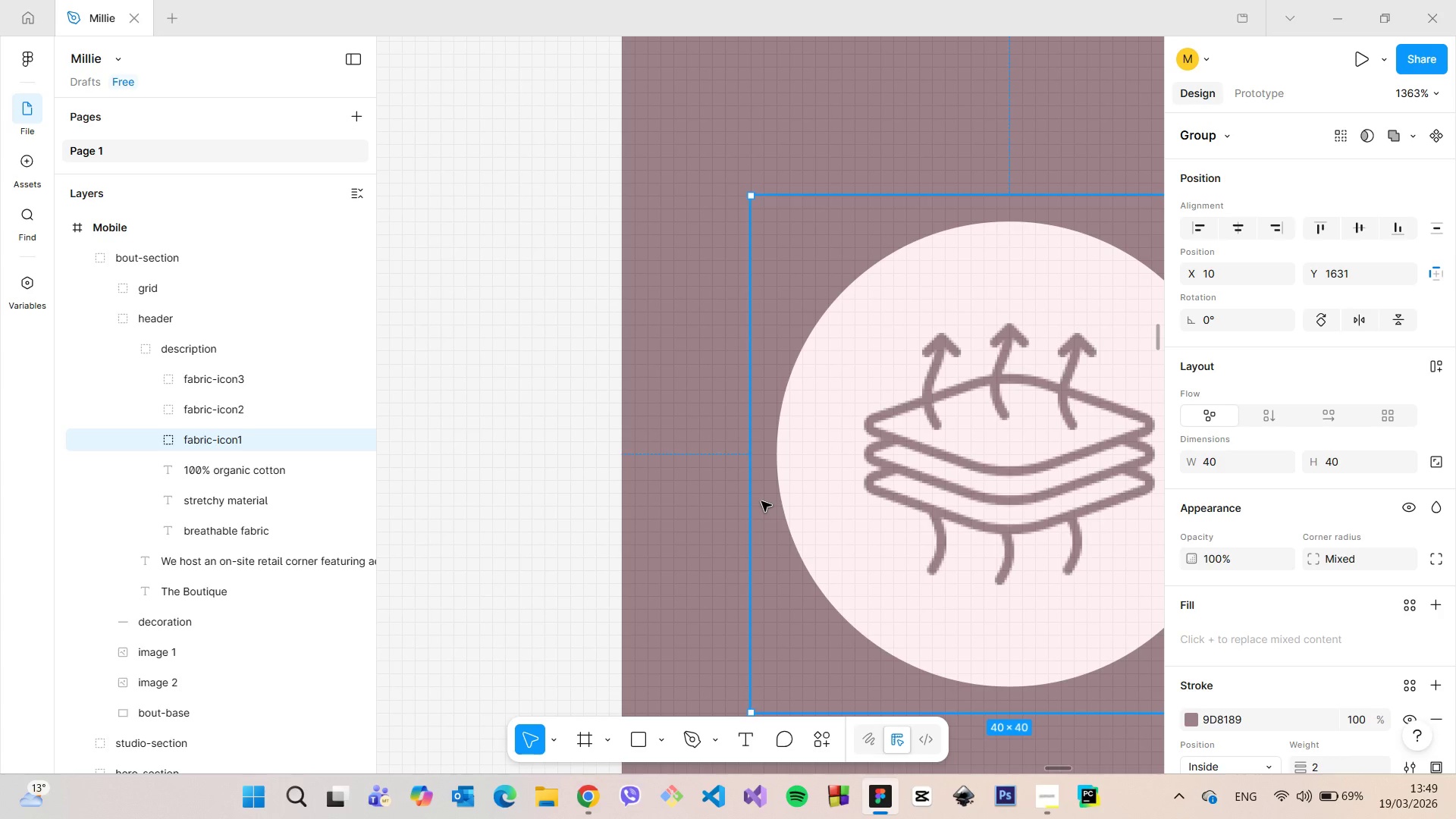 
scroll: coordinate [761, 501], scroll_direction: down, amount: 14.0
 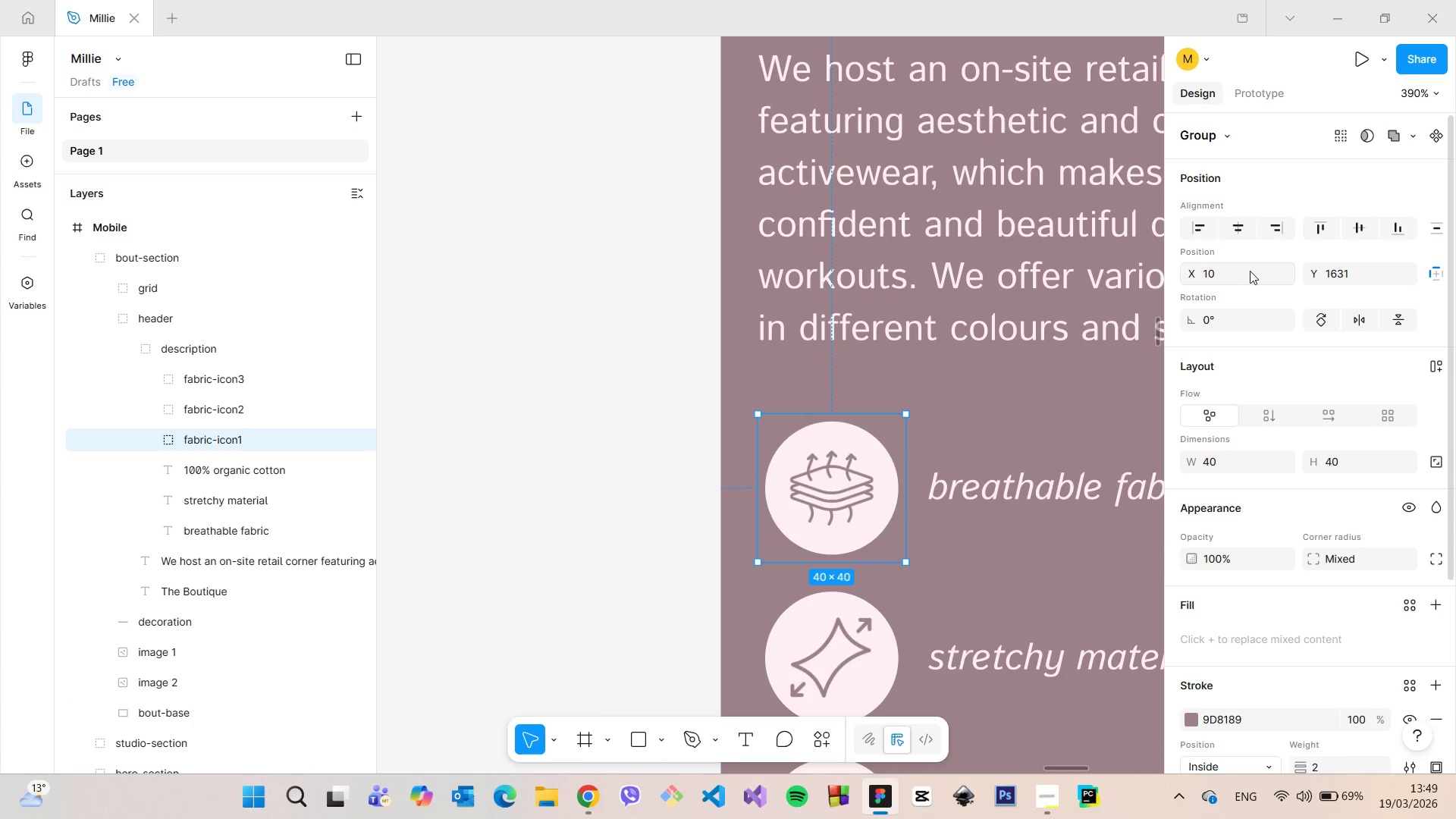 
left_click([1248, 271])
 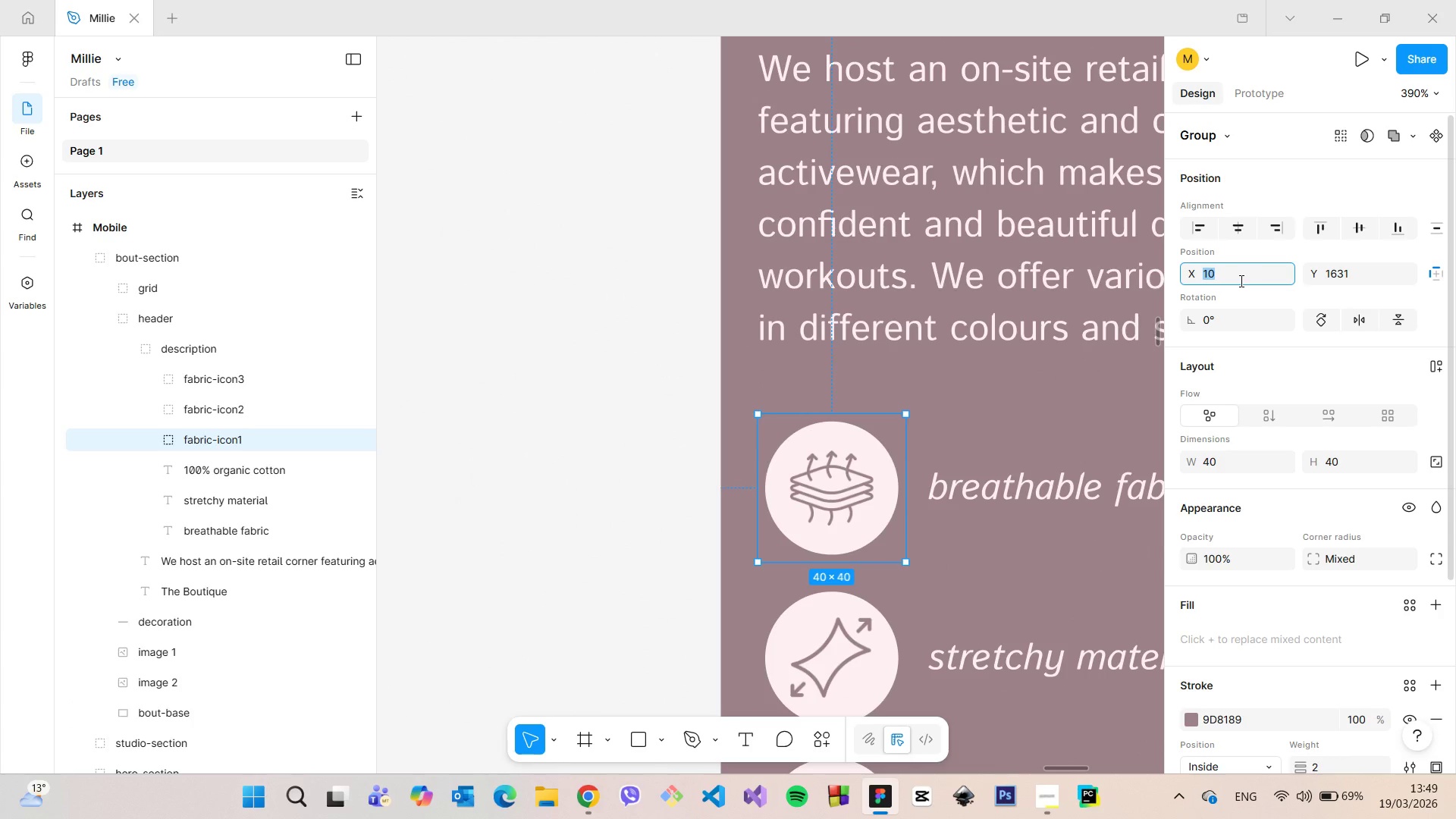 
key(ArrowDown)
 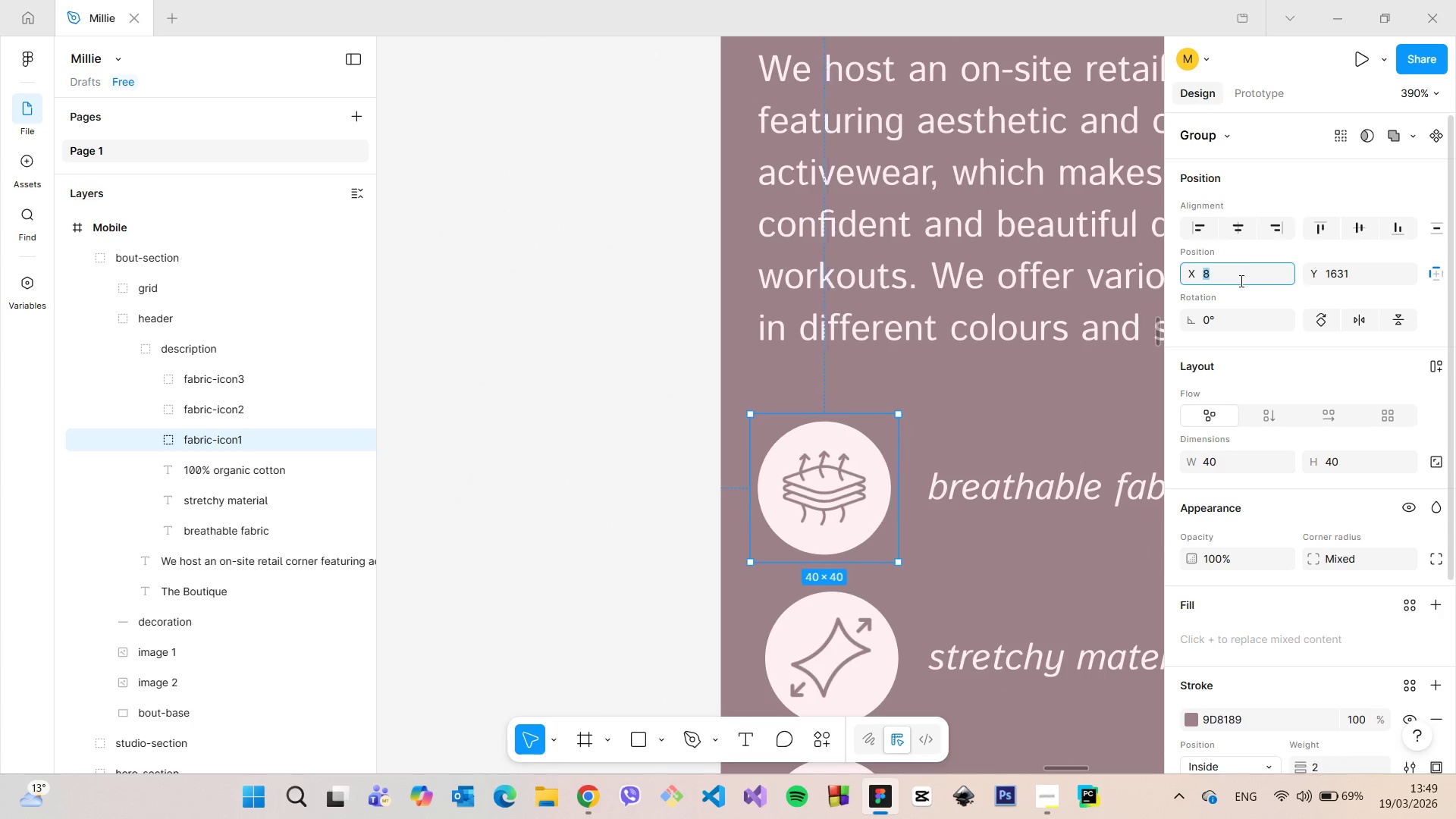 
key(ArrowDown)
 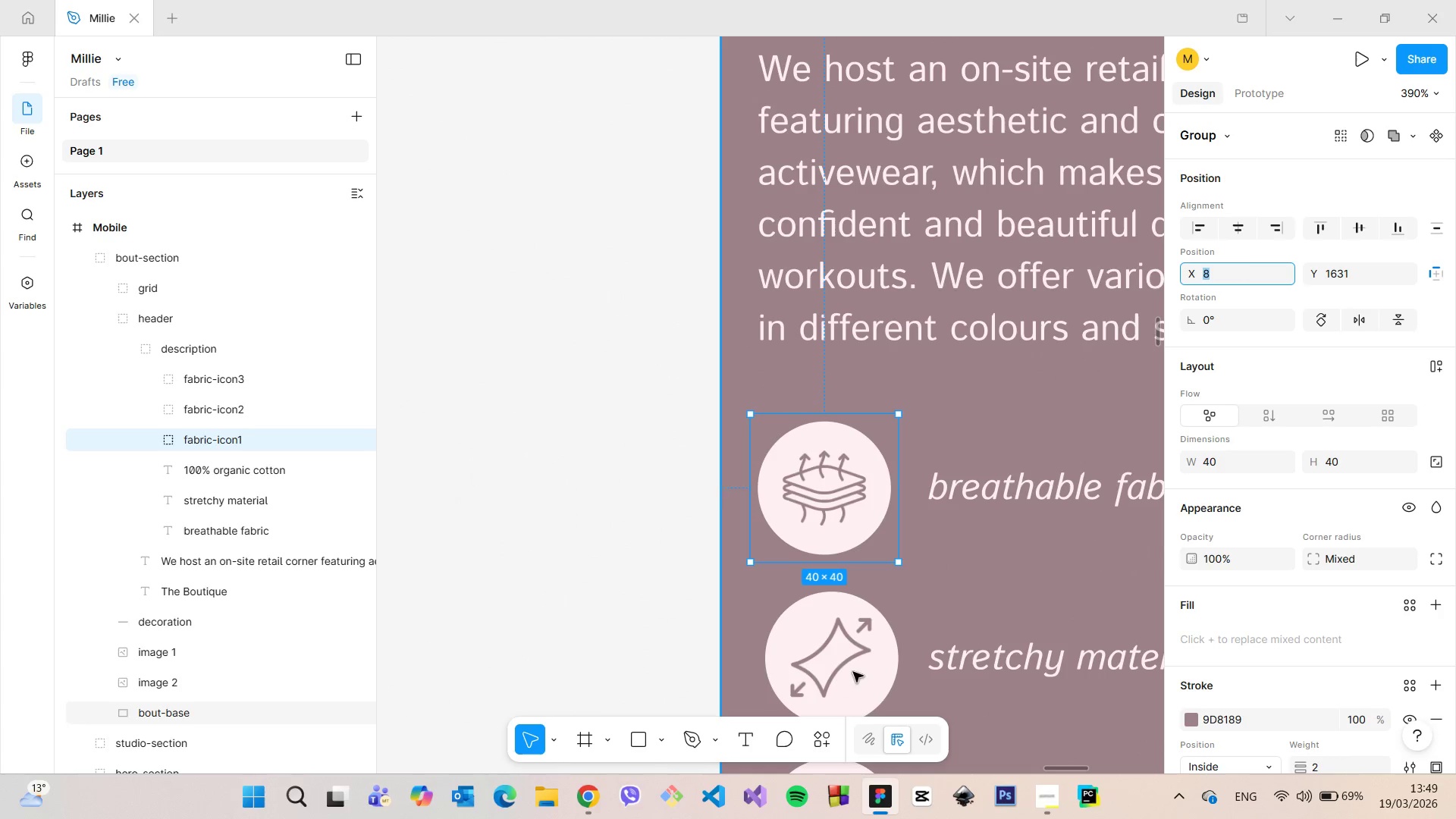 
left_click([838, 664])
 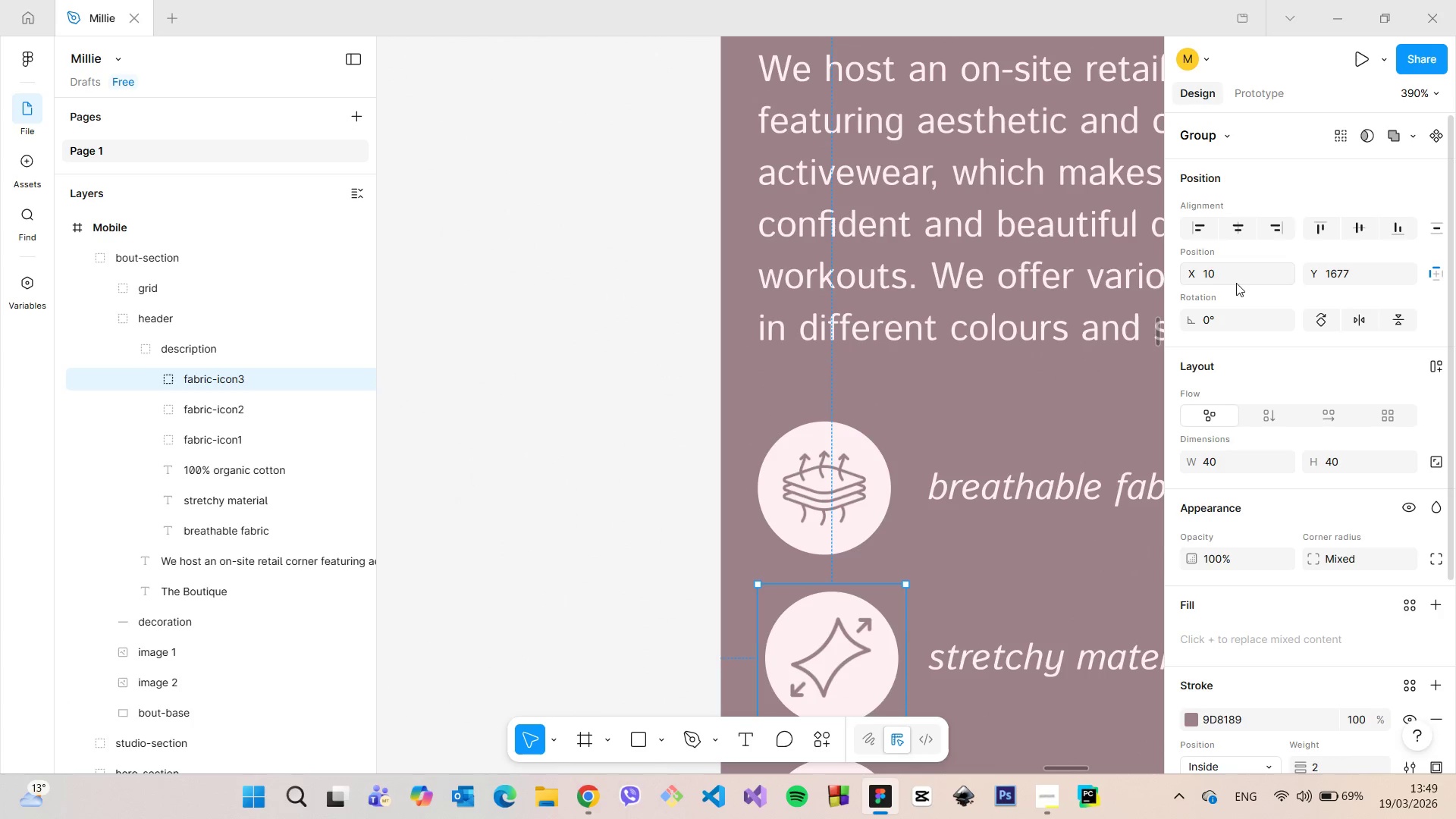 
left_click([1232, 280])
 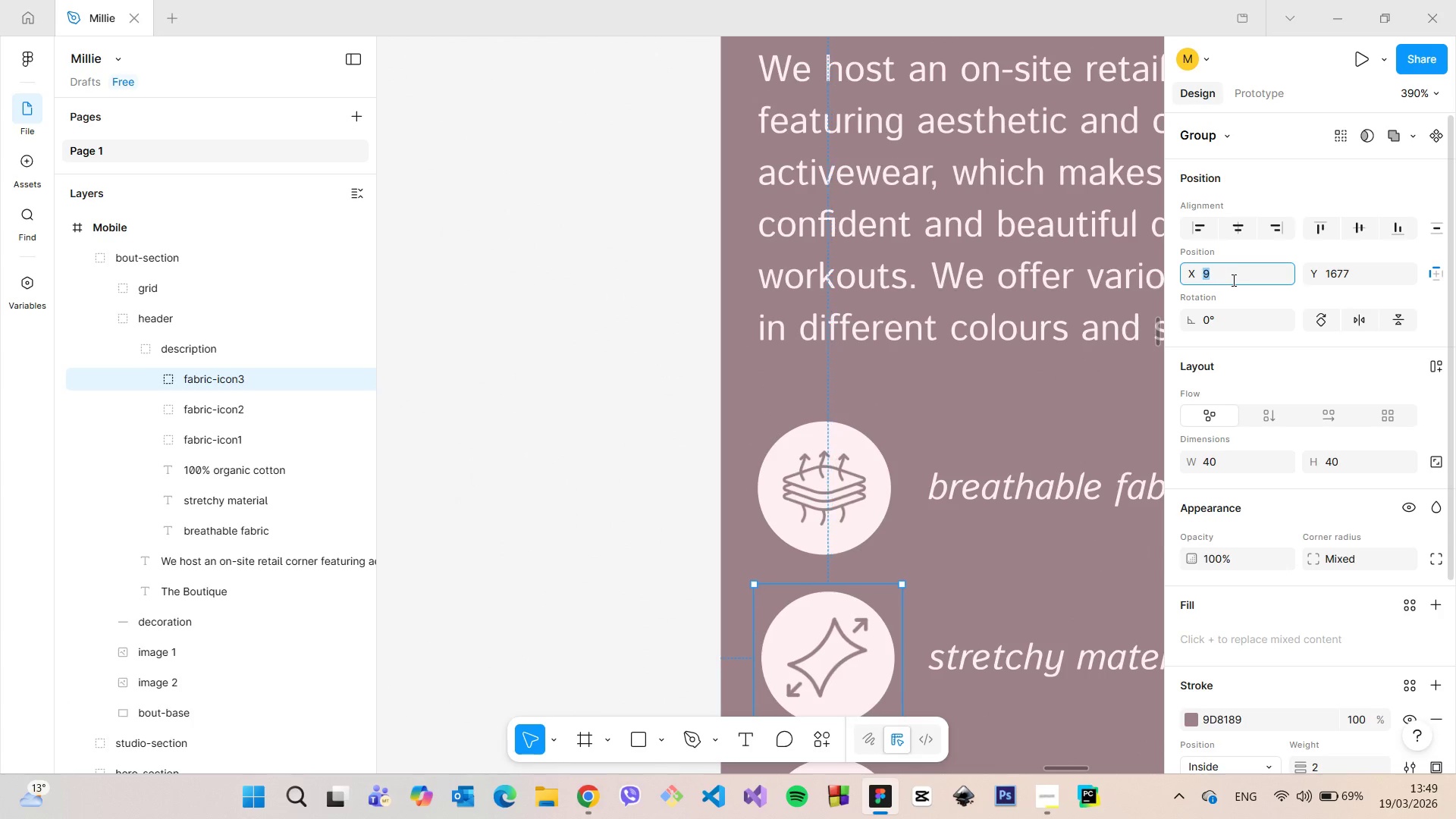 
key(ArrowDown)
 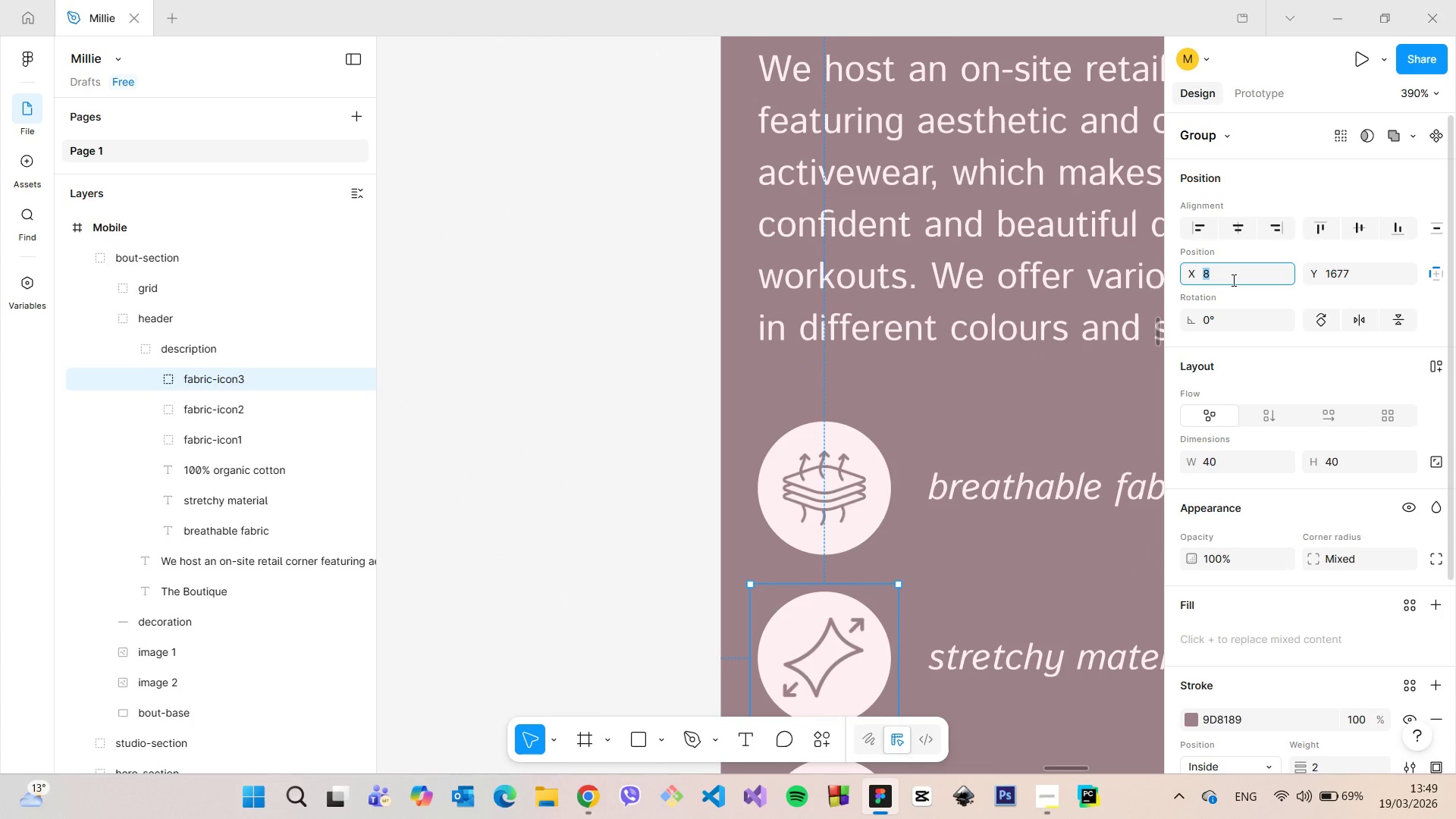 
key(ArrowDown)
 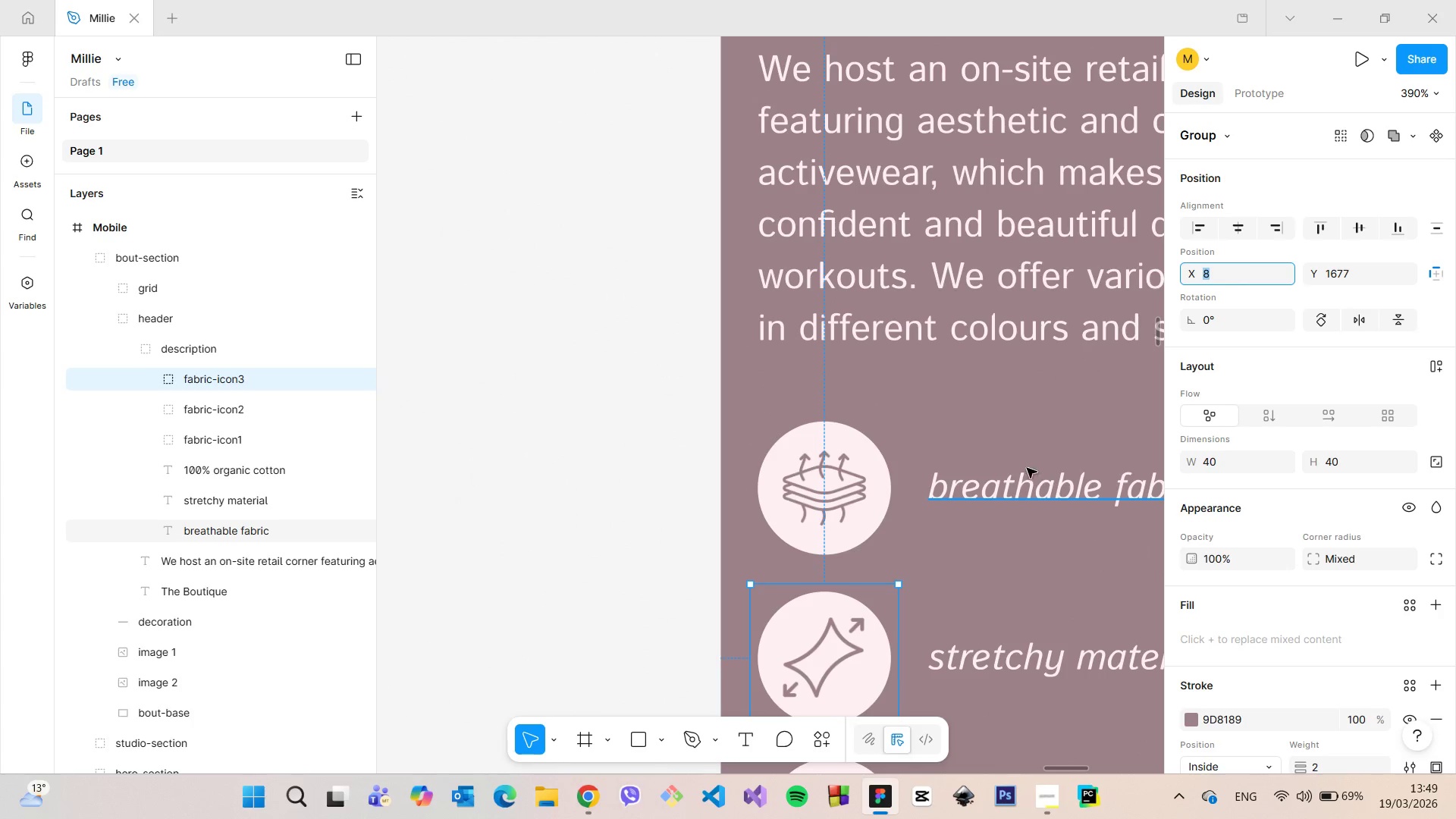 
scroll: coordinate [1023, 472], scroll_direction: down, amount: 6.0
 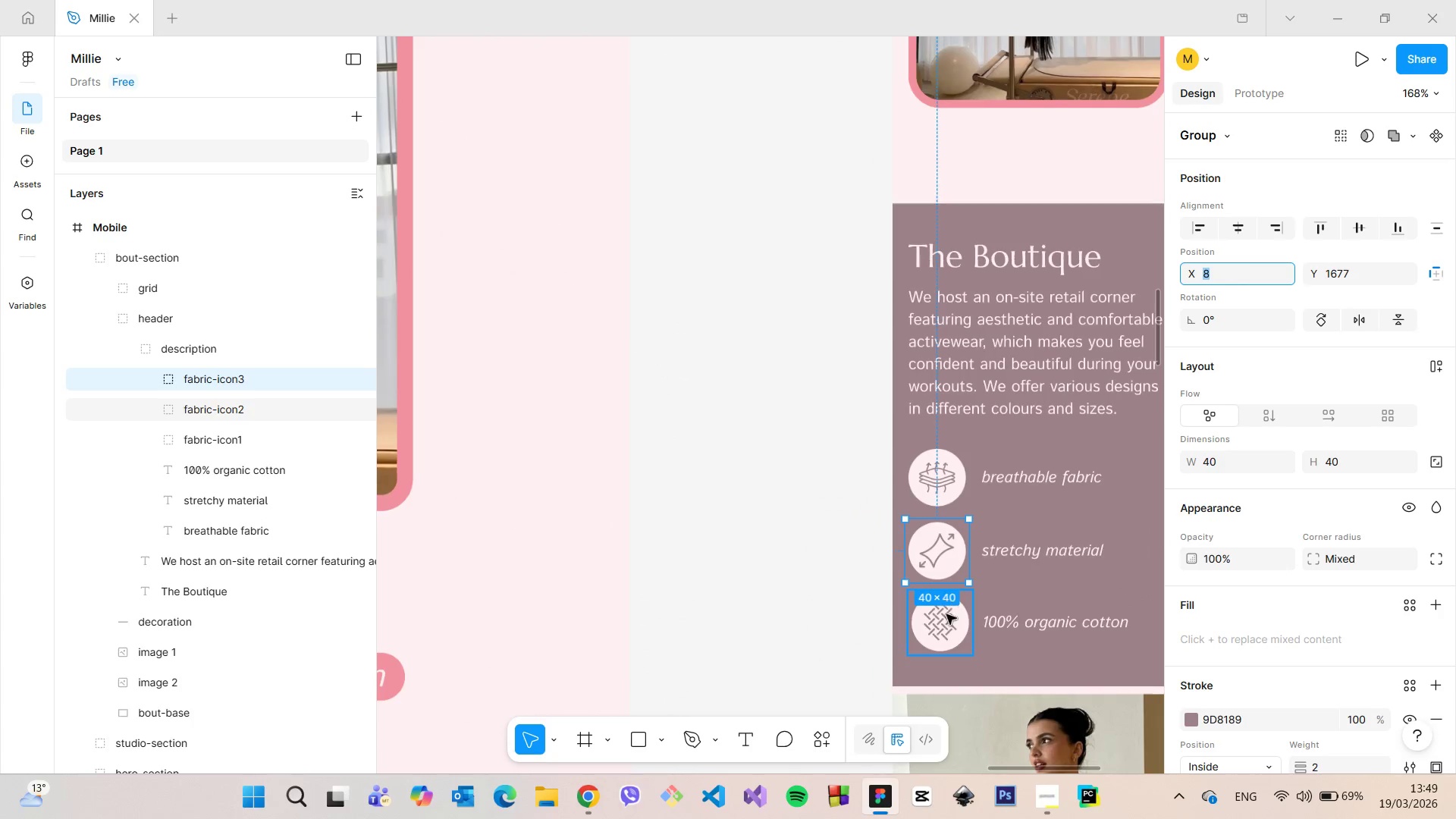 
left_click([946, 614])
 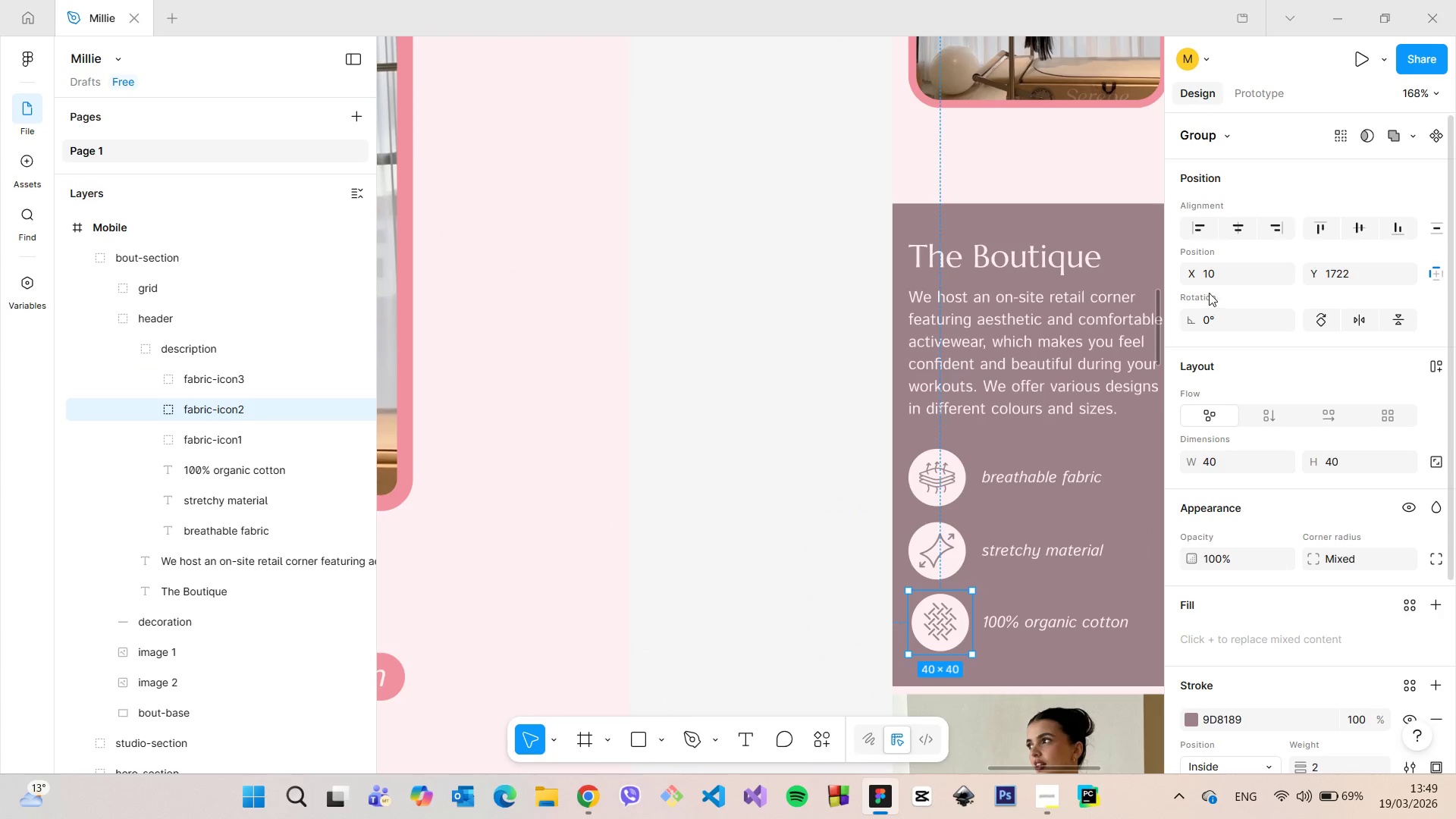 
left_click([1228, 275])
 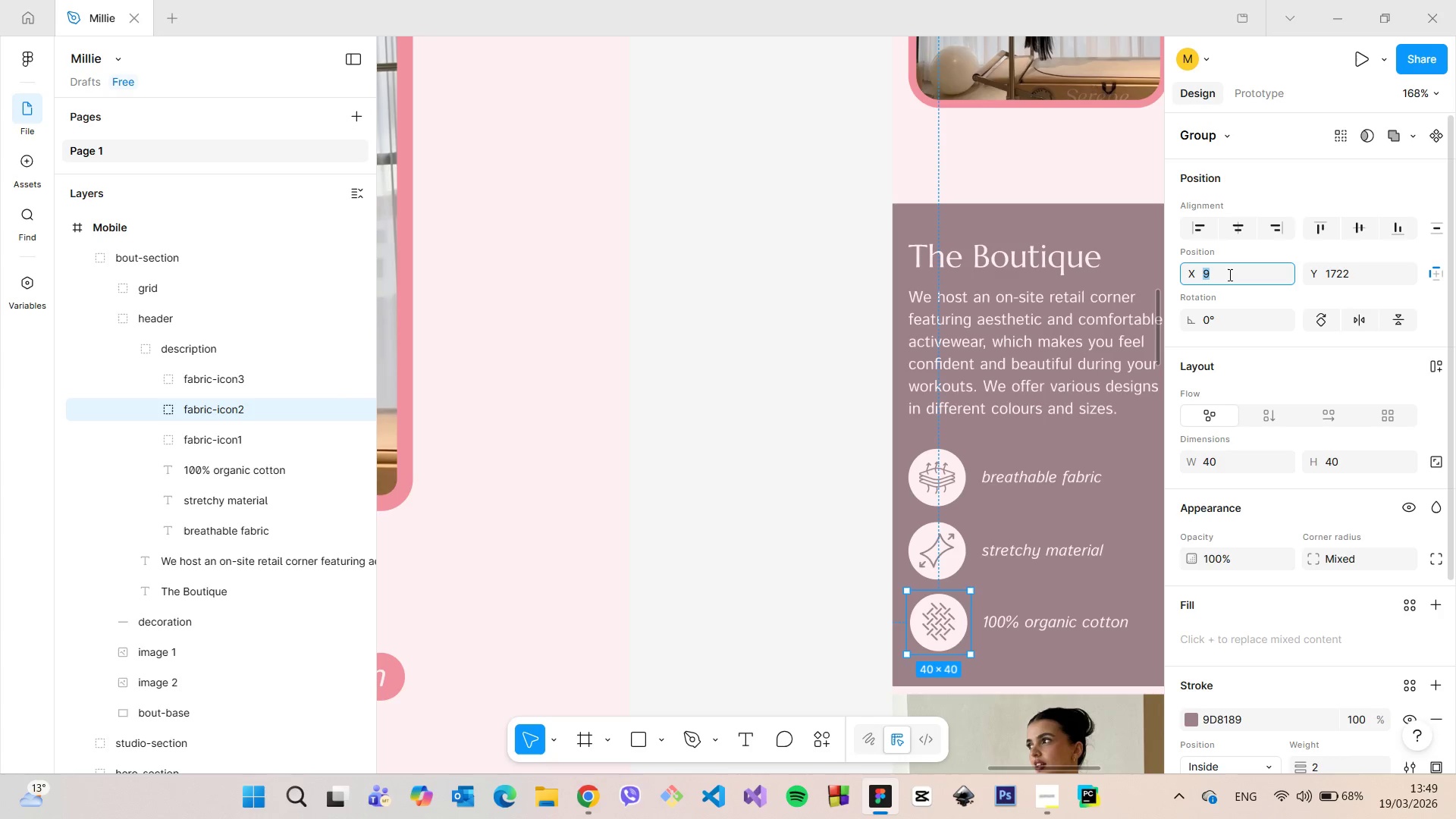 
key(ArrowDown)
 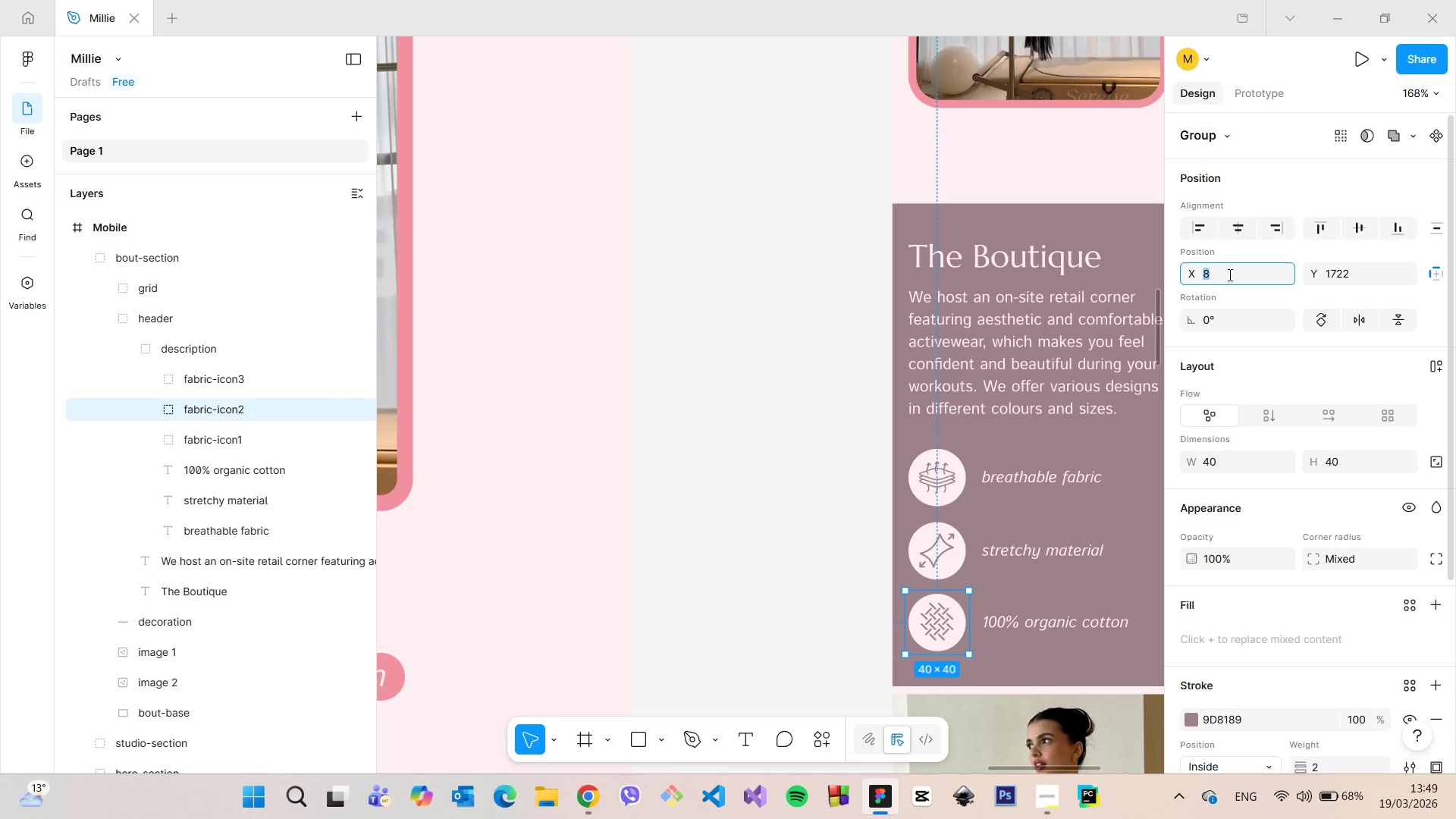 
key(ArrowDown)
 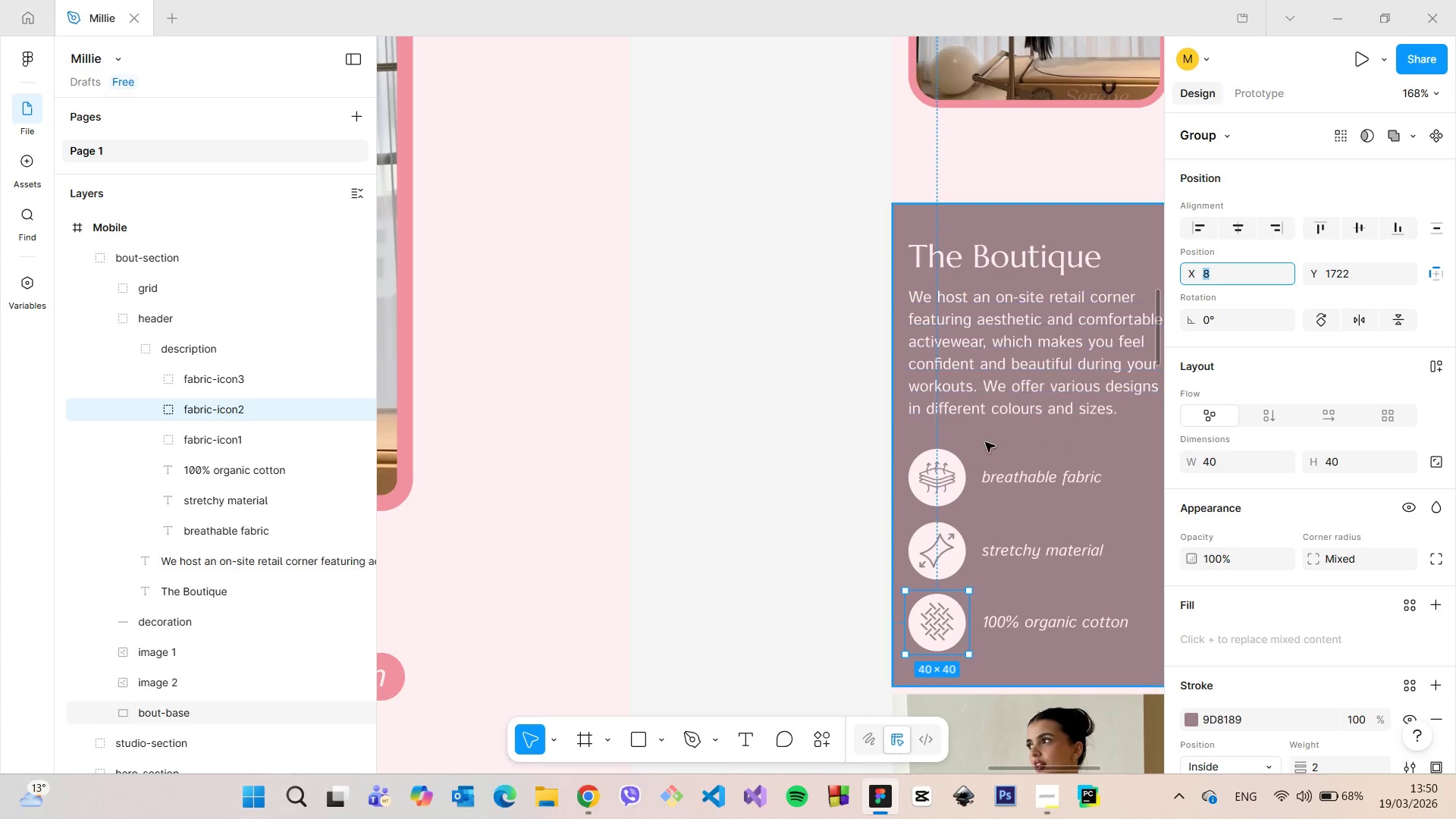 
scroll: coordinate [940, 461], scroll_direction: up, amount: 11.0
 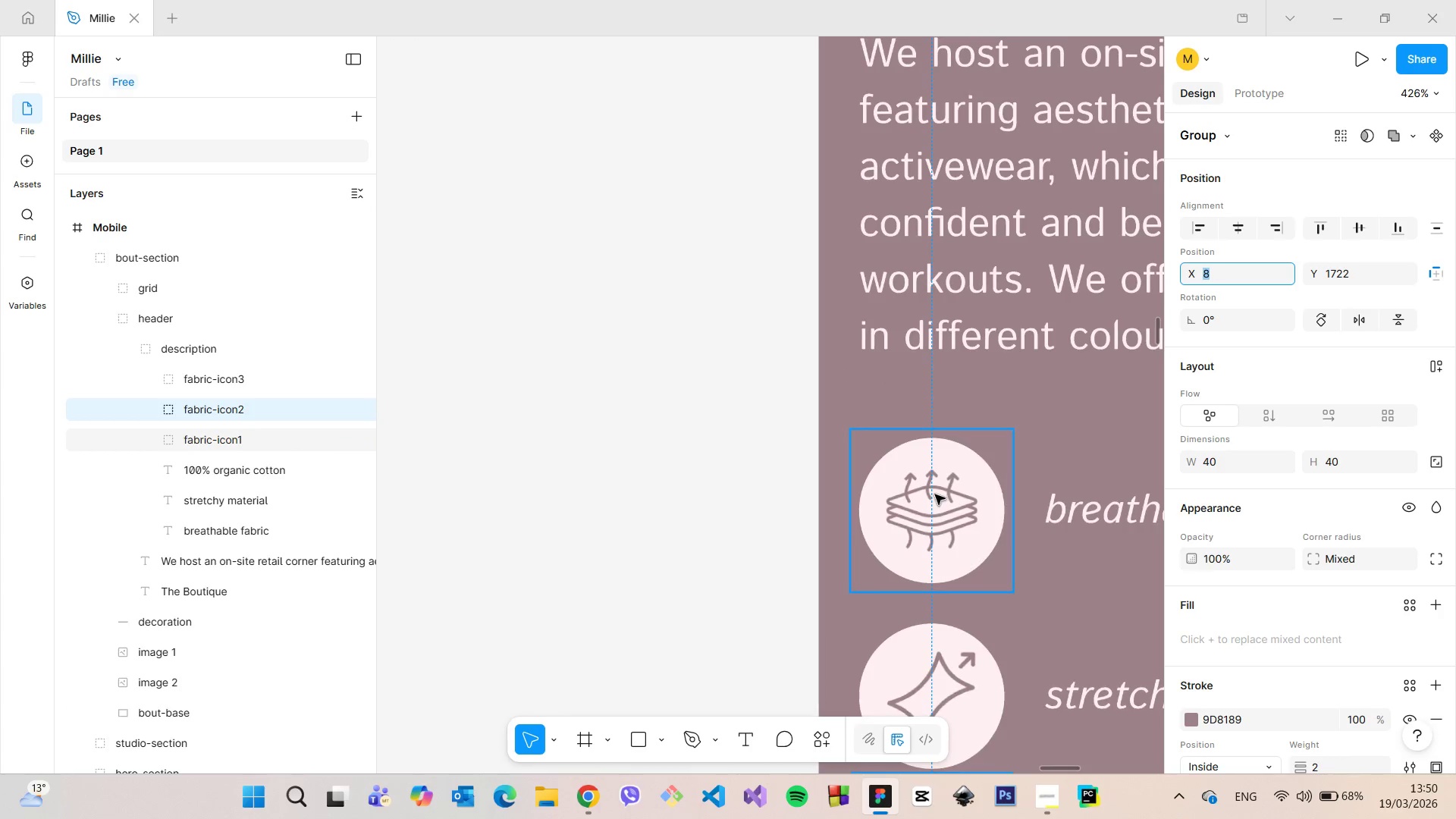 
left_click([935, 494])
 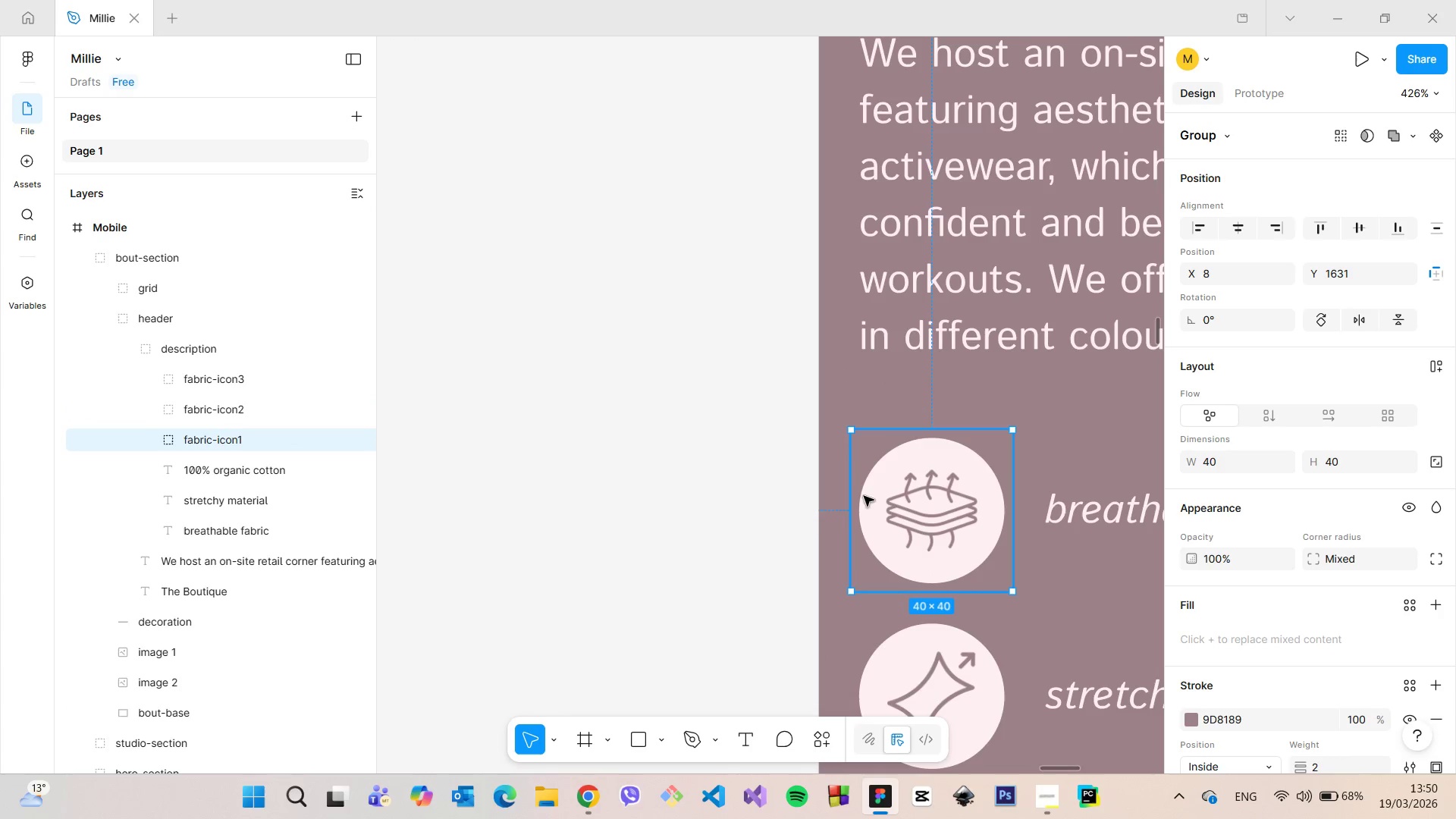 
hold_key(key=AltLeft, duration=0.53)
 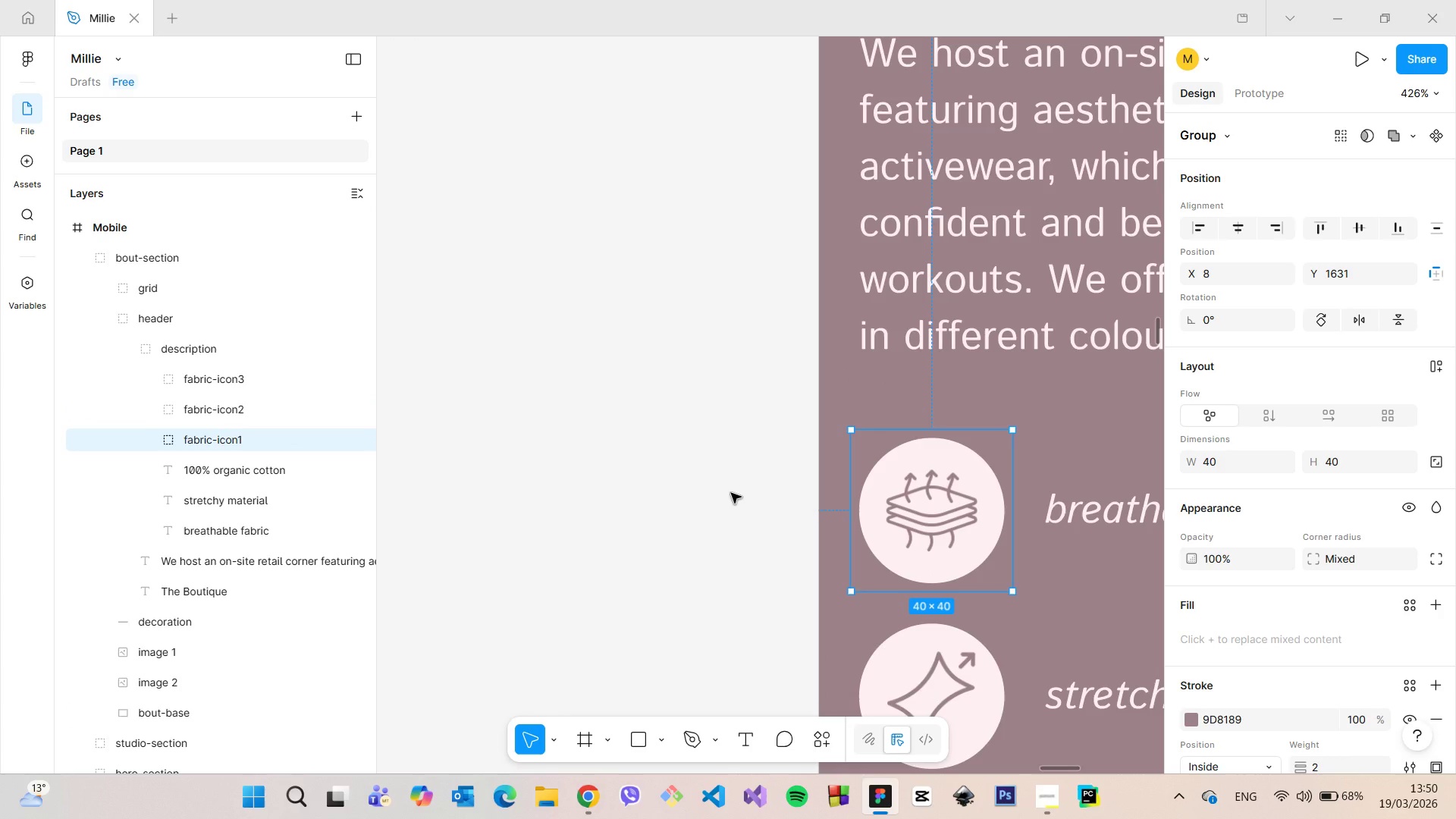 
left_click([731, 493])
 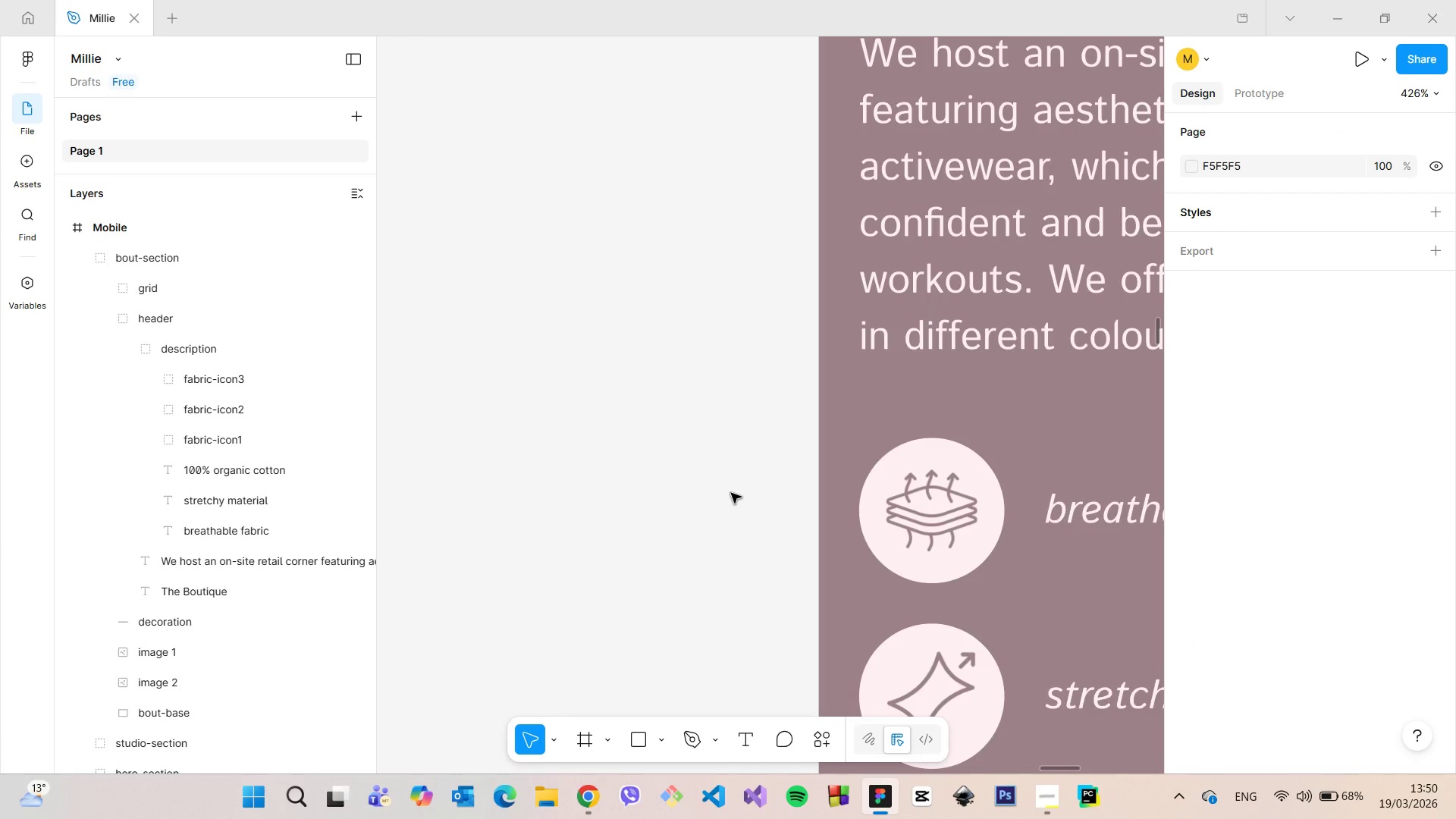 
scroll: coordinate [731, 493], scroll_direction: down, amount: 4.0
 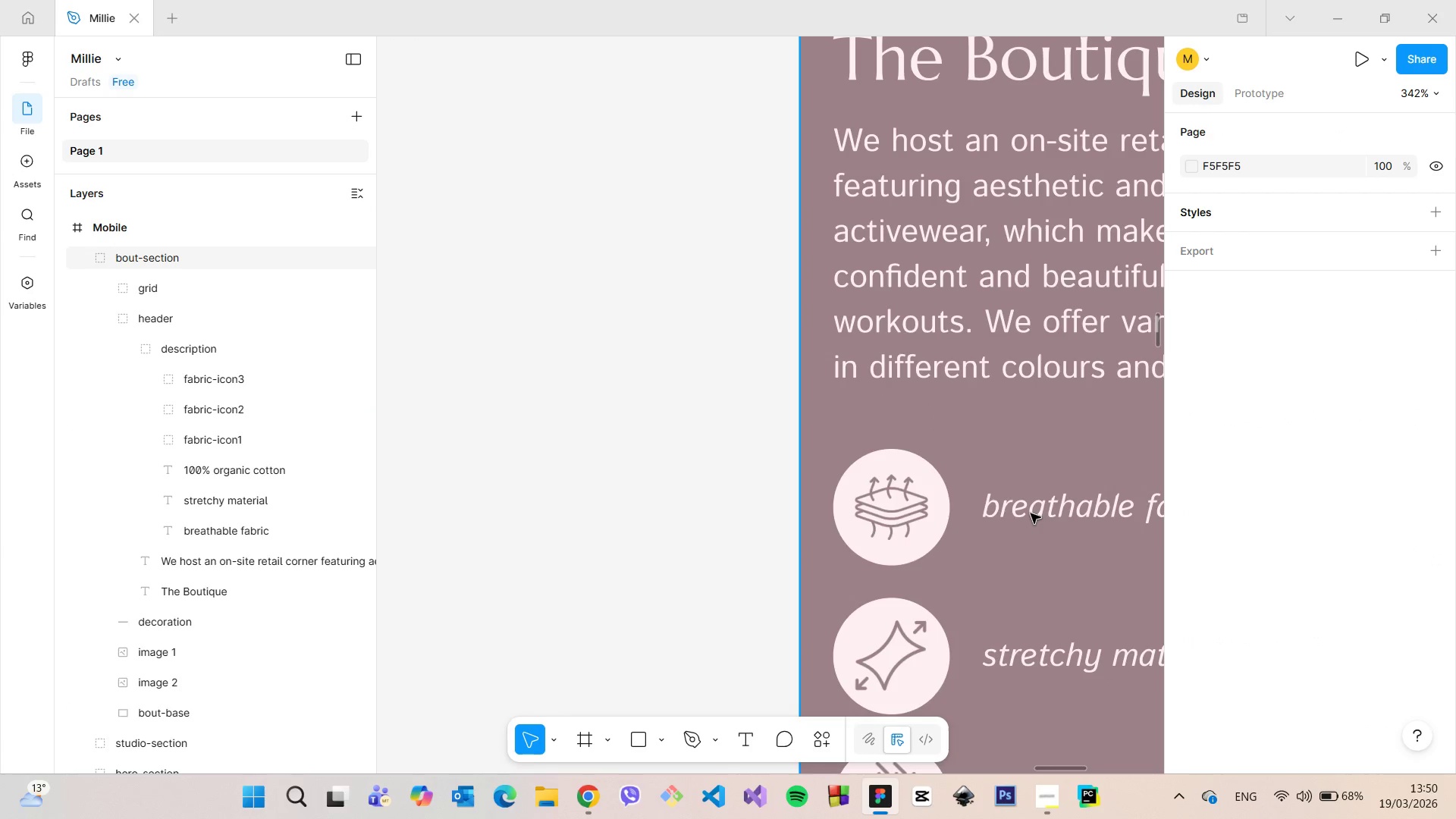 
double_click([1031, 513])
 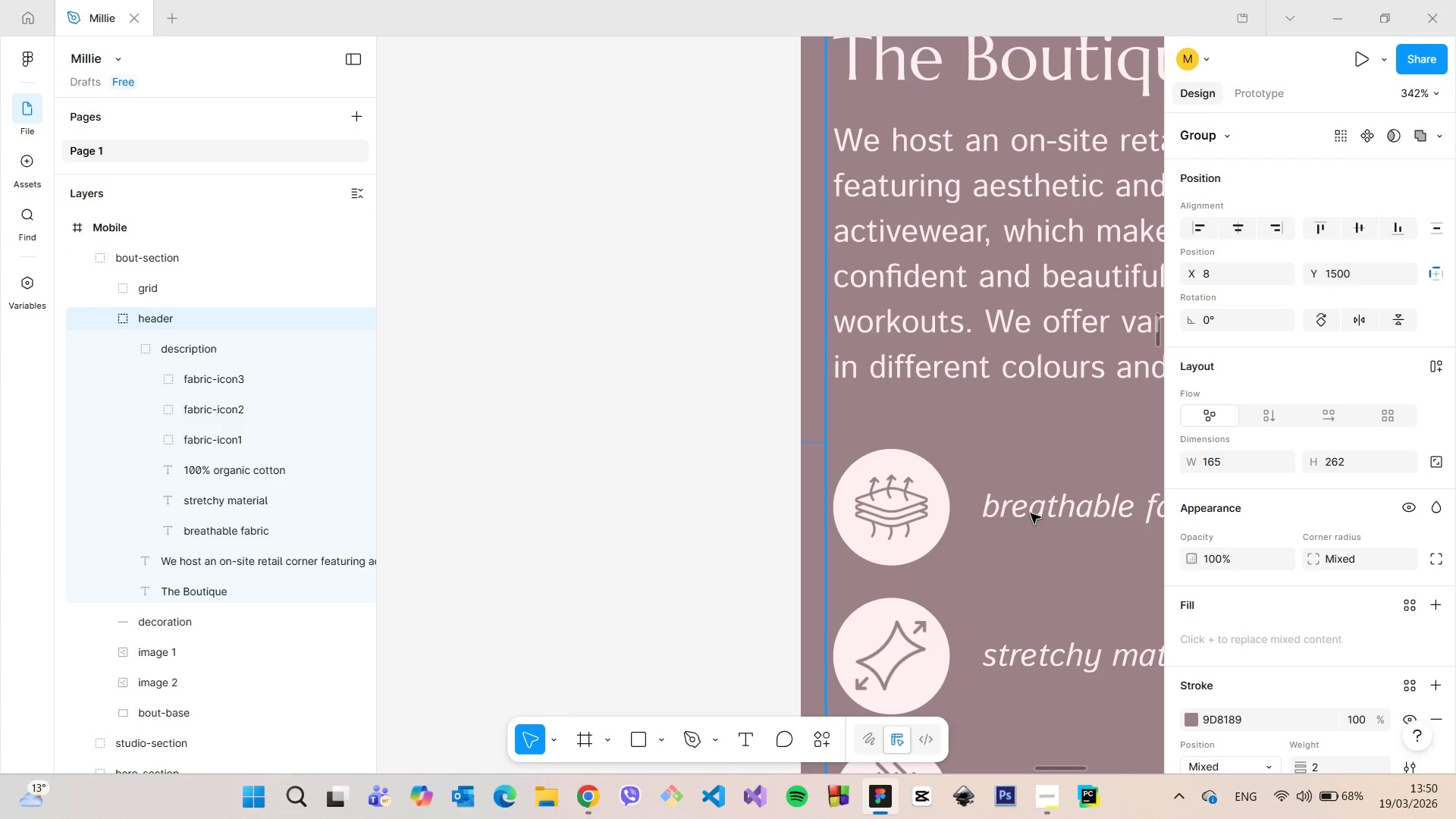 
double_click([1031, 513])
 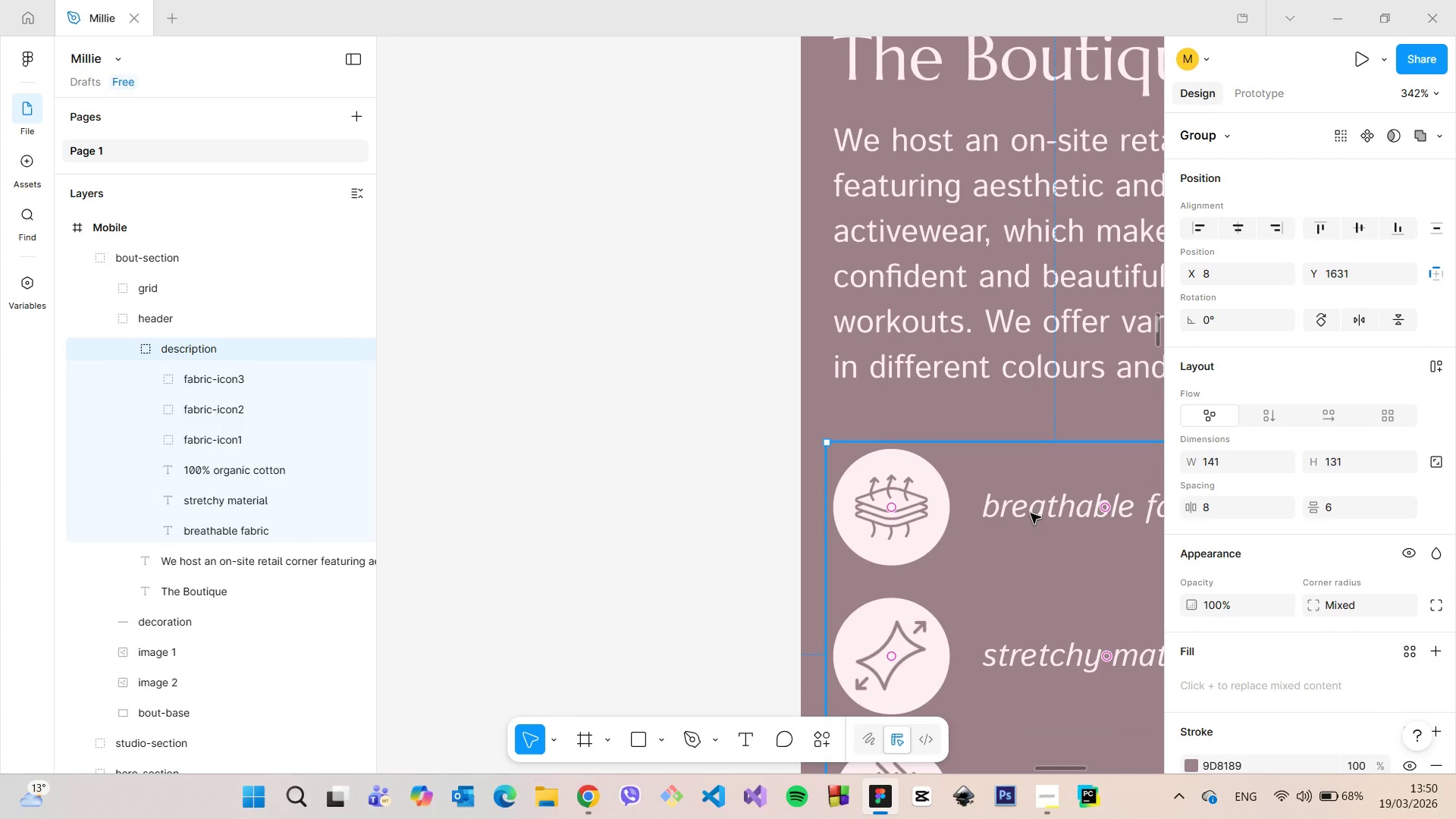 
double_click([1031, 513])
 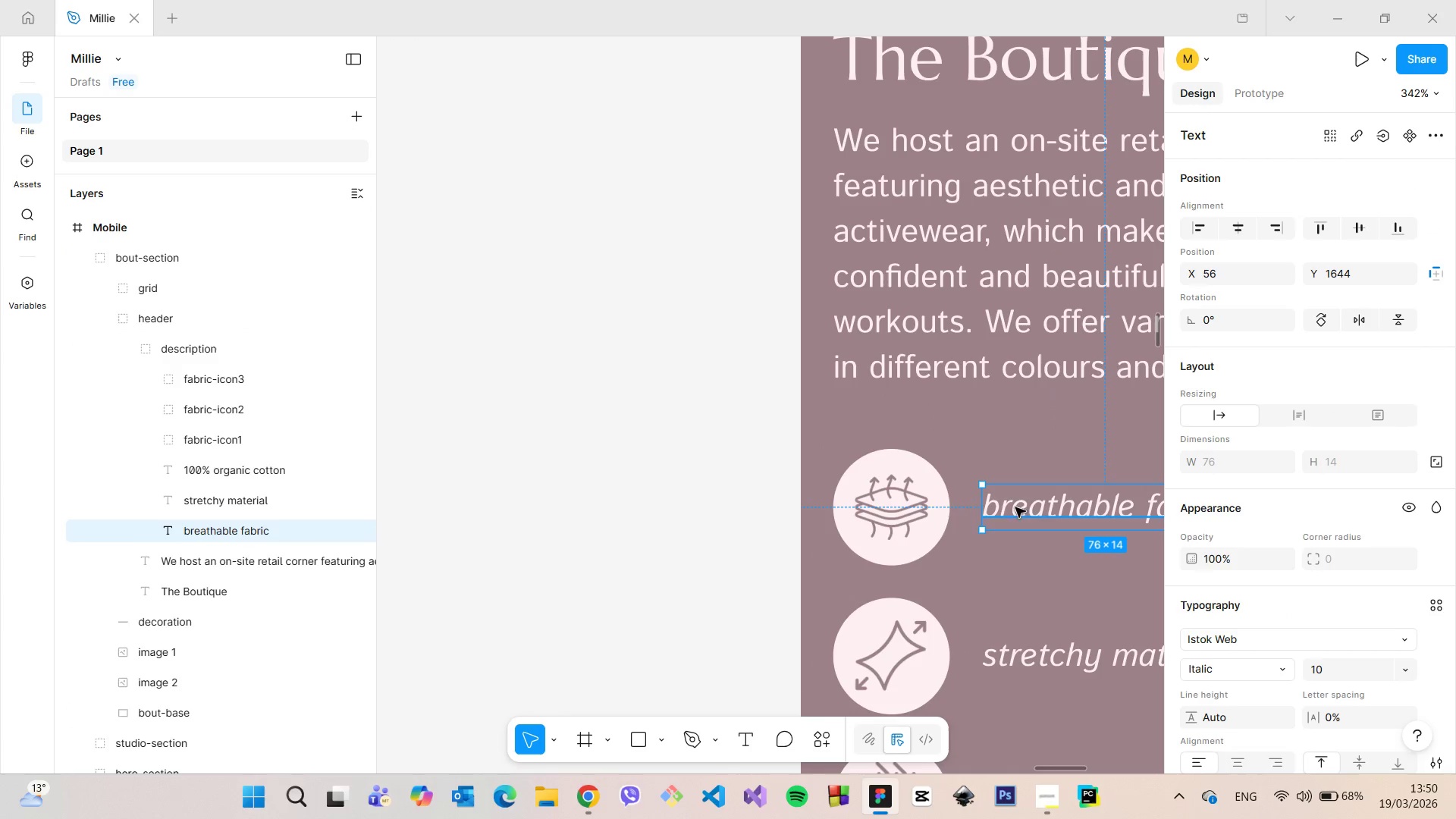 
hold_key(key=AltLeft, duration=0.56)
 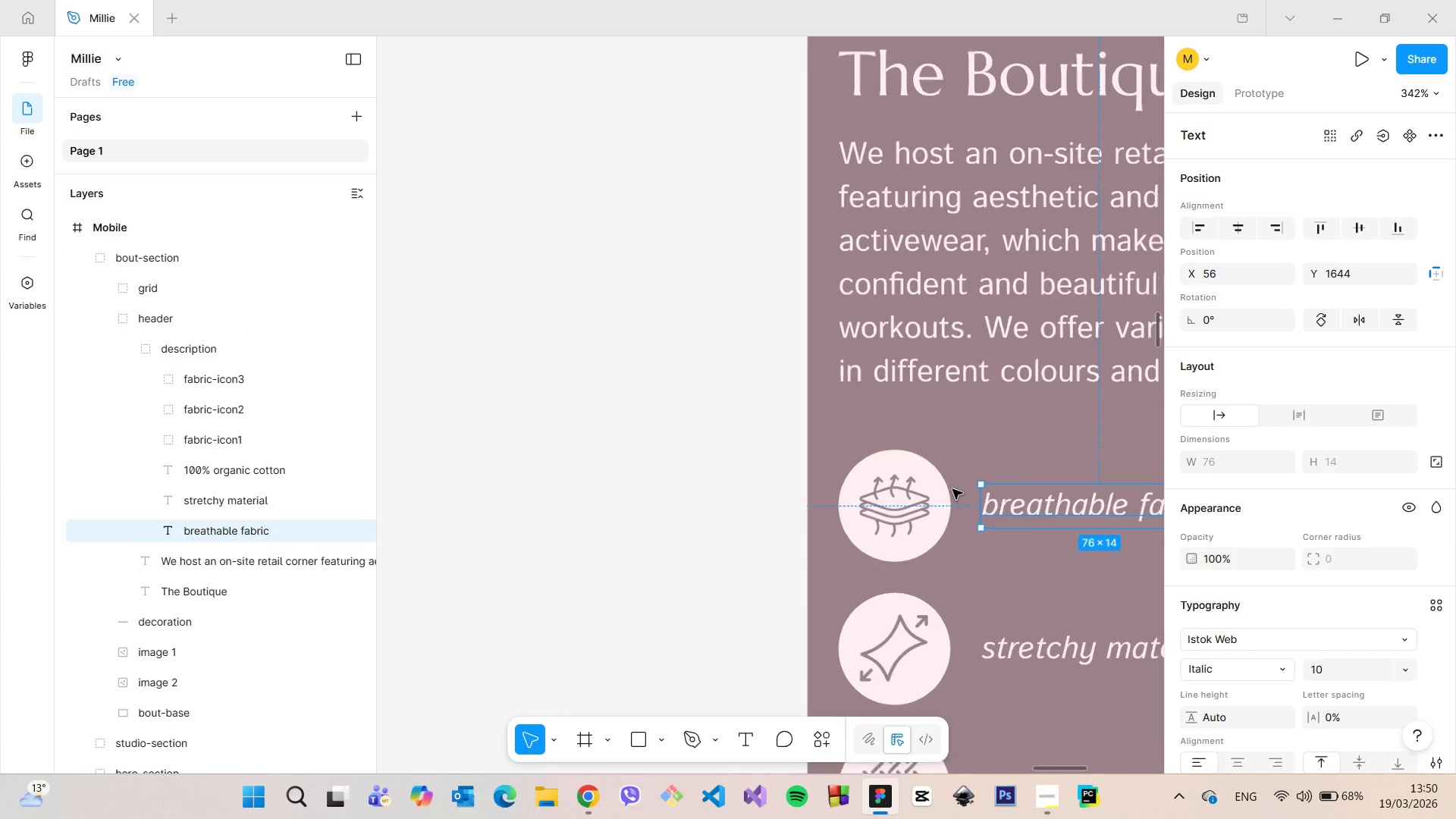 
left_click([824, 490])
 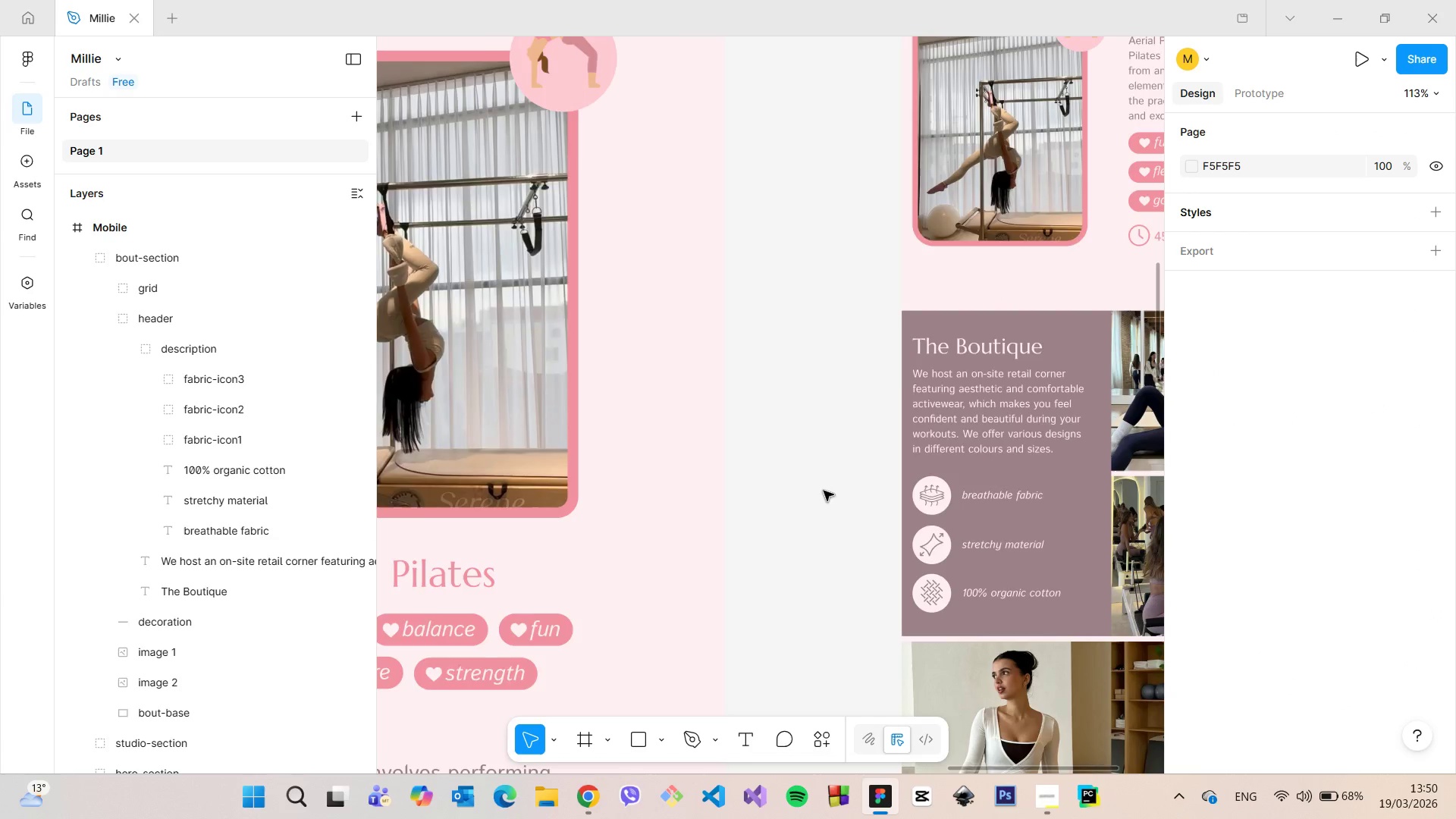 
scroll: coordinate [824, 491], scroll_direction: down, amount: 14.0
 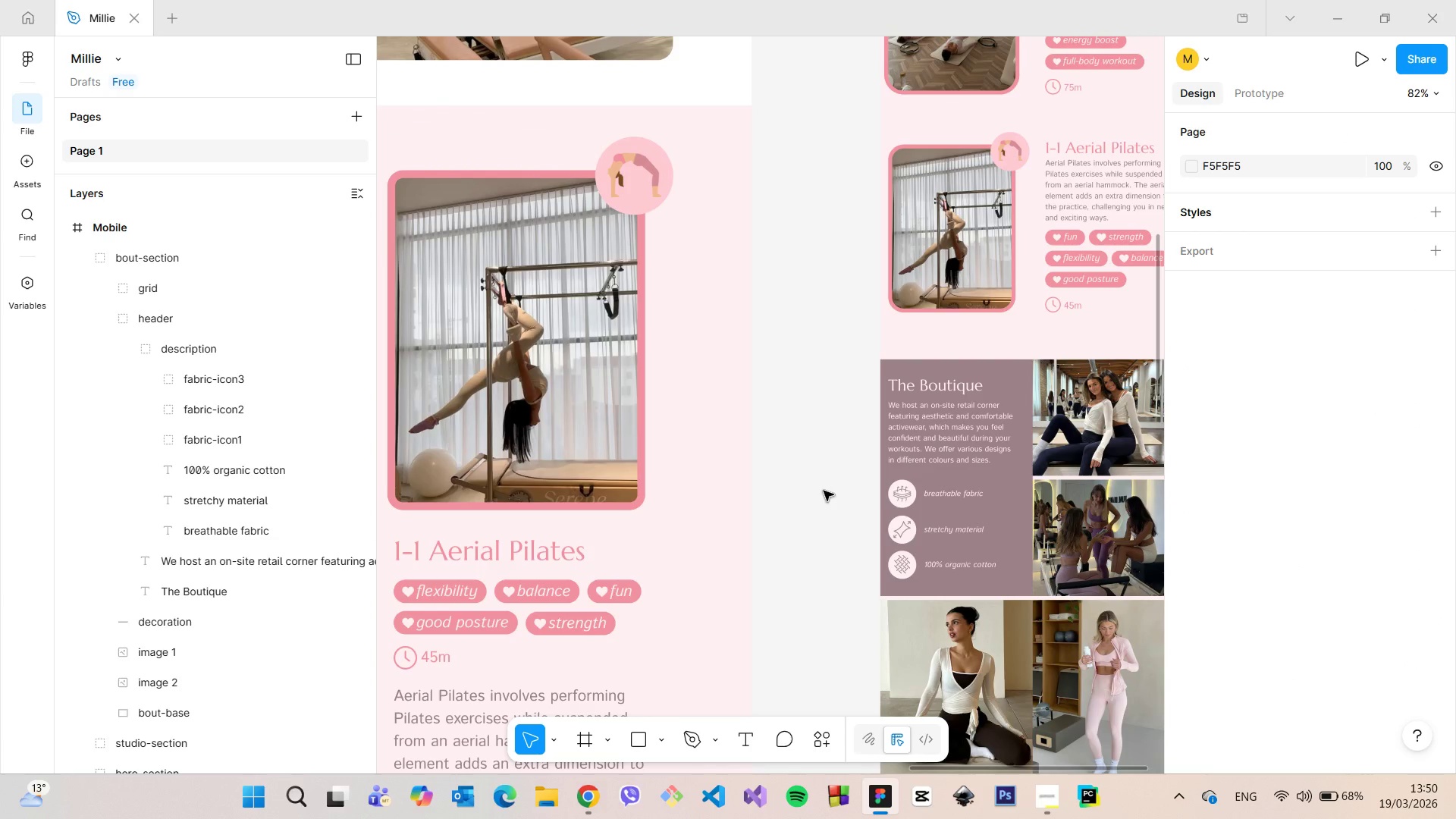 
scroll: coordinate [840, 493], scroll_direction: up, amount: 5.0
 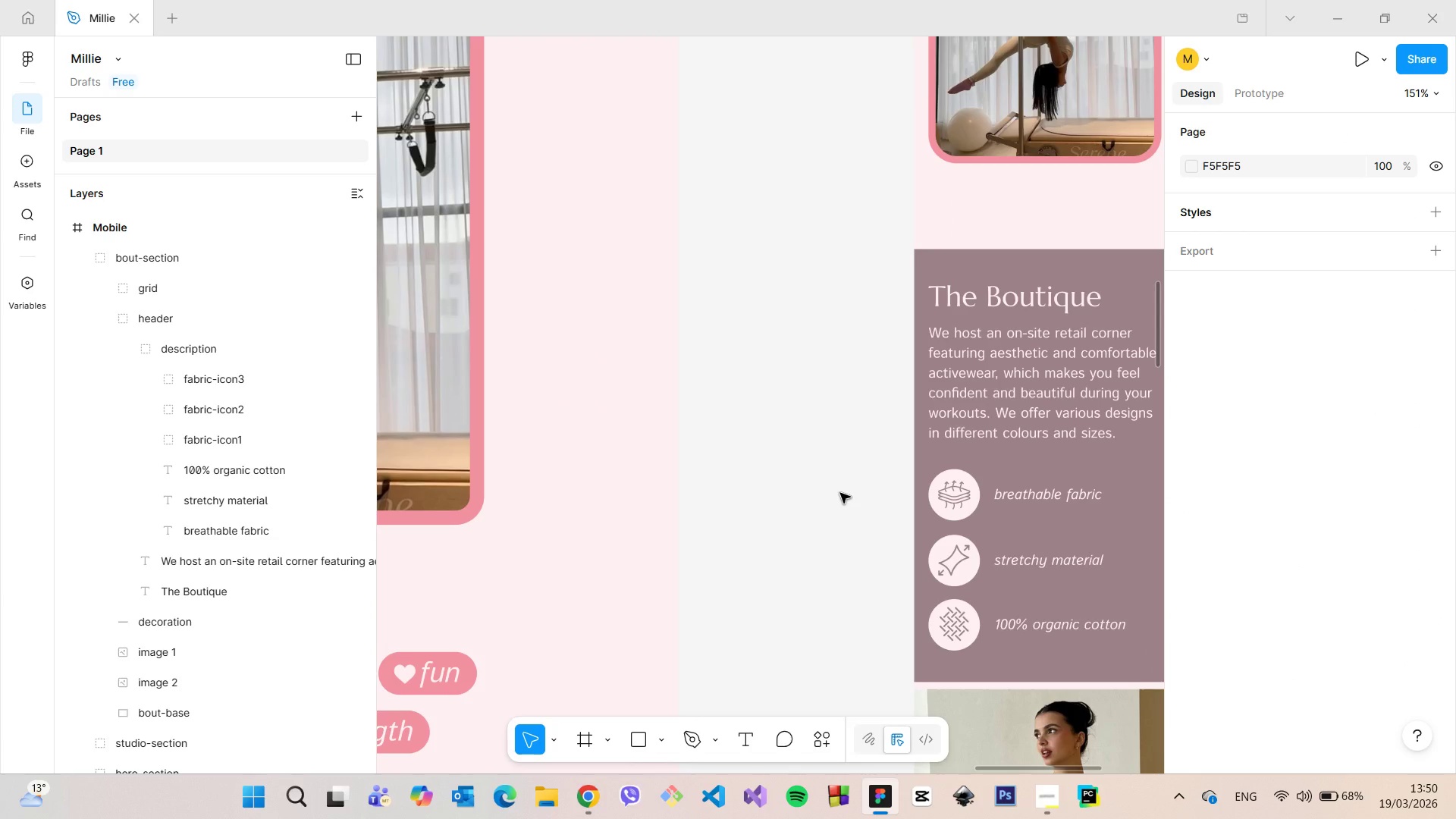 
scroll: coordinate [799, 530], scroll_direction: down, amount: 22.0
 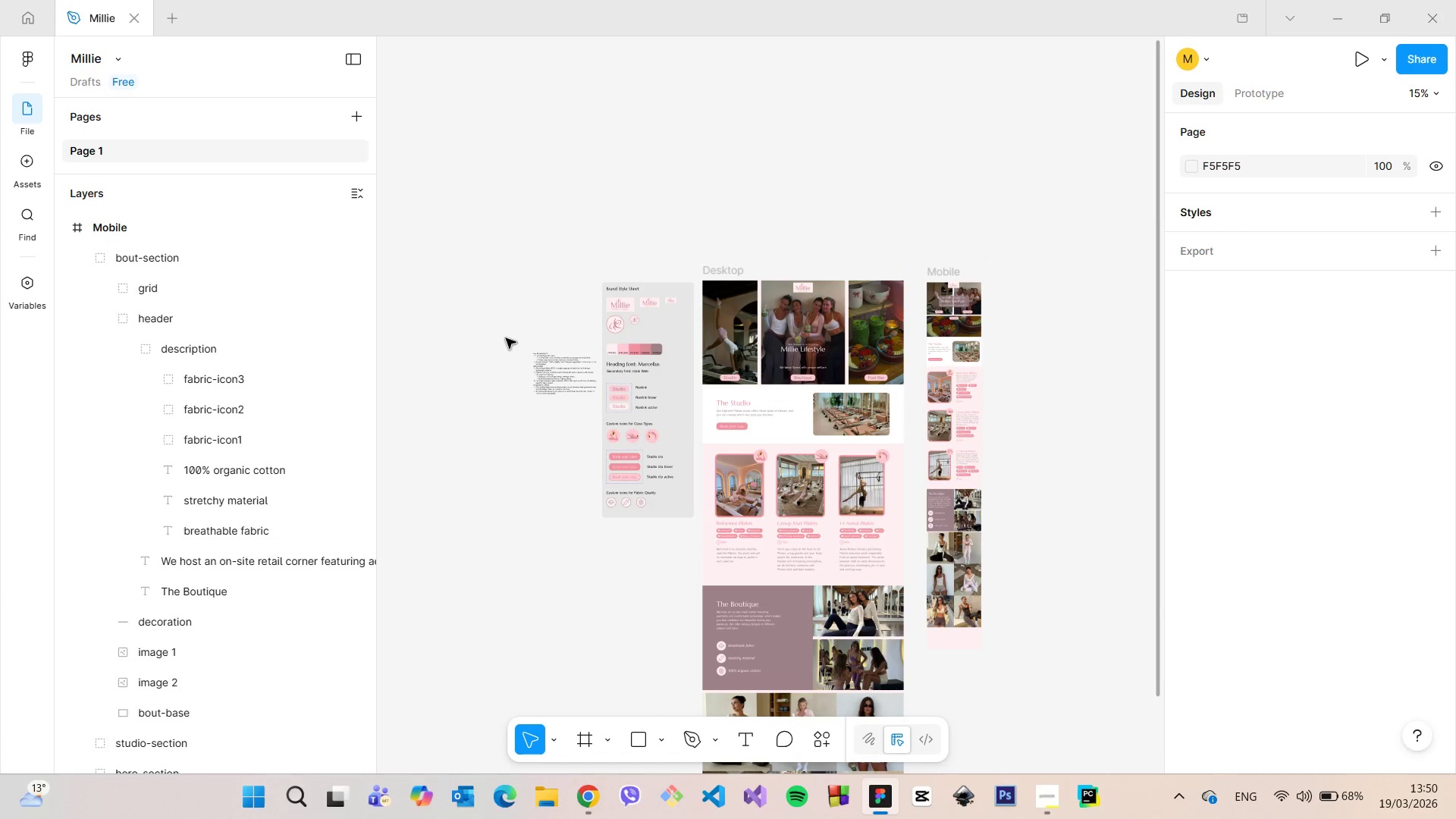 
scroll: coordinate [641, 422], scroll_direction: up, amount: 23.0
 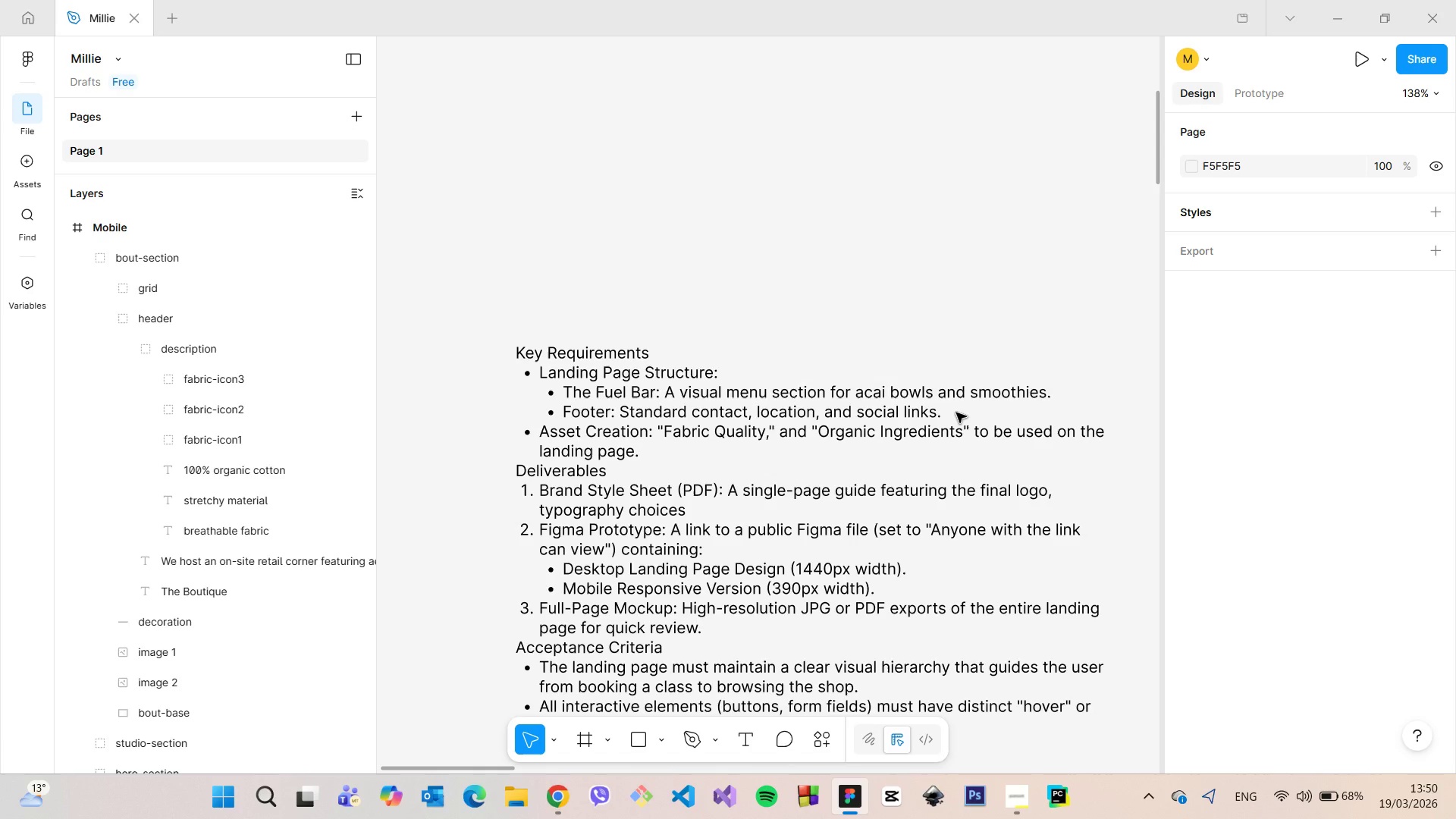 
wait(6.59)
 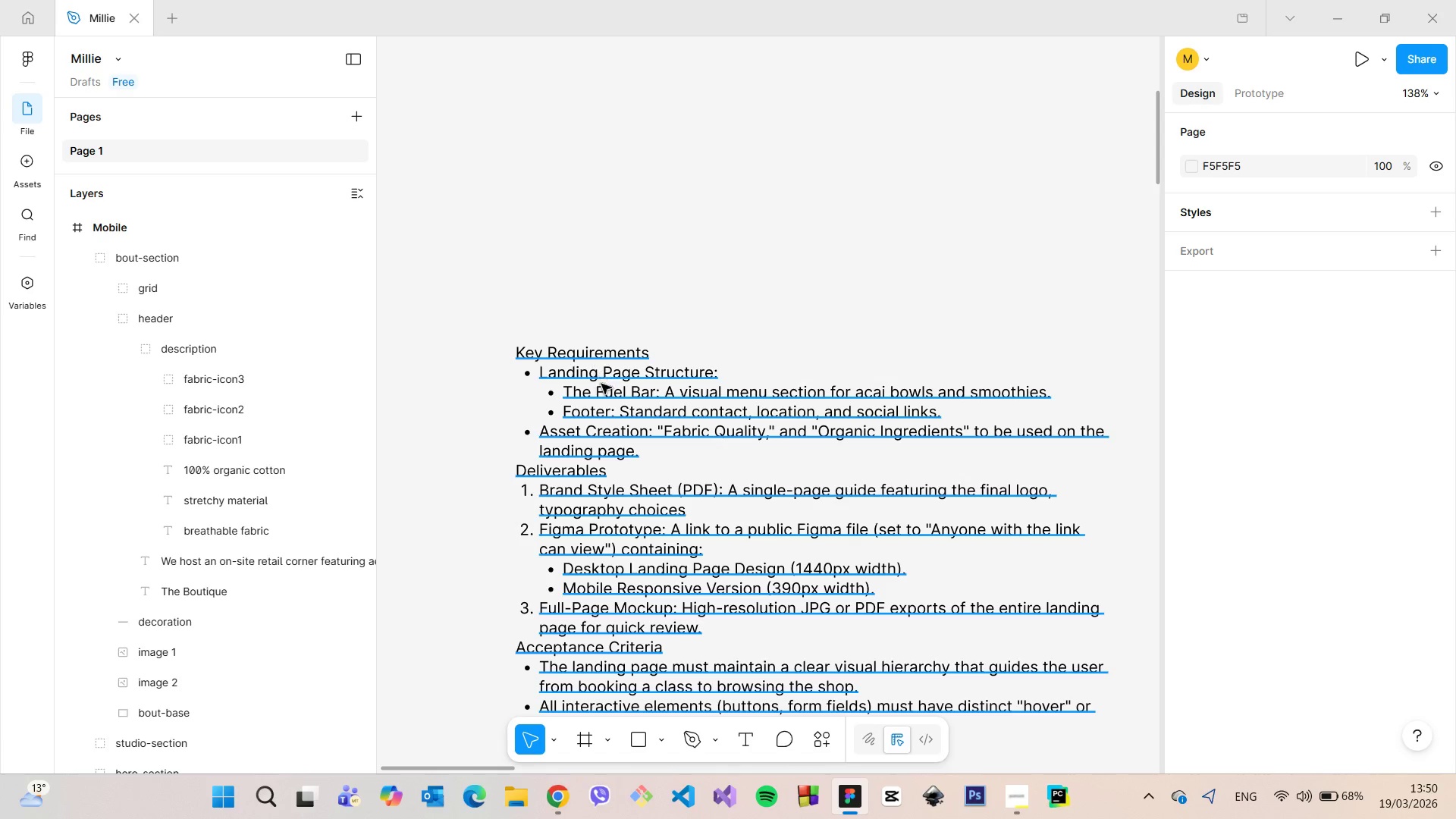 
double_click([775, 432])
 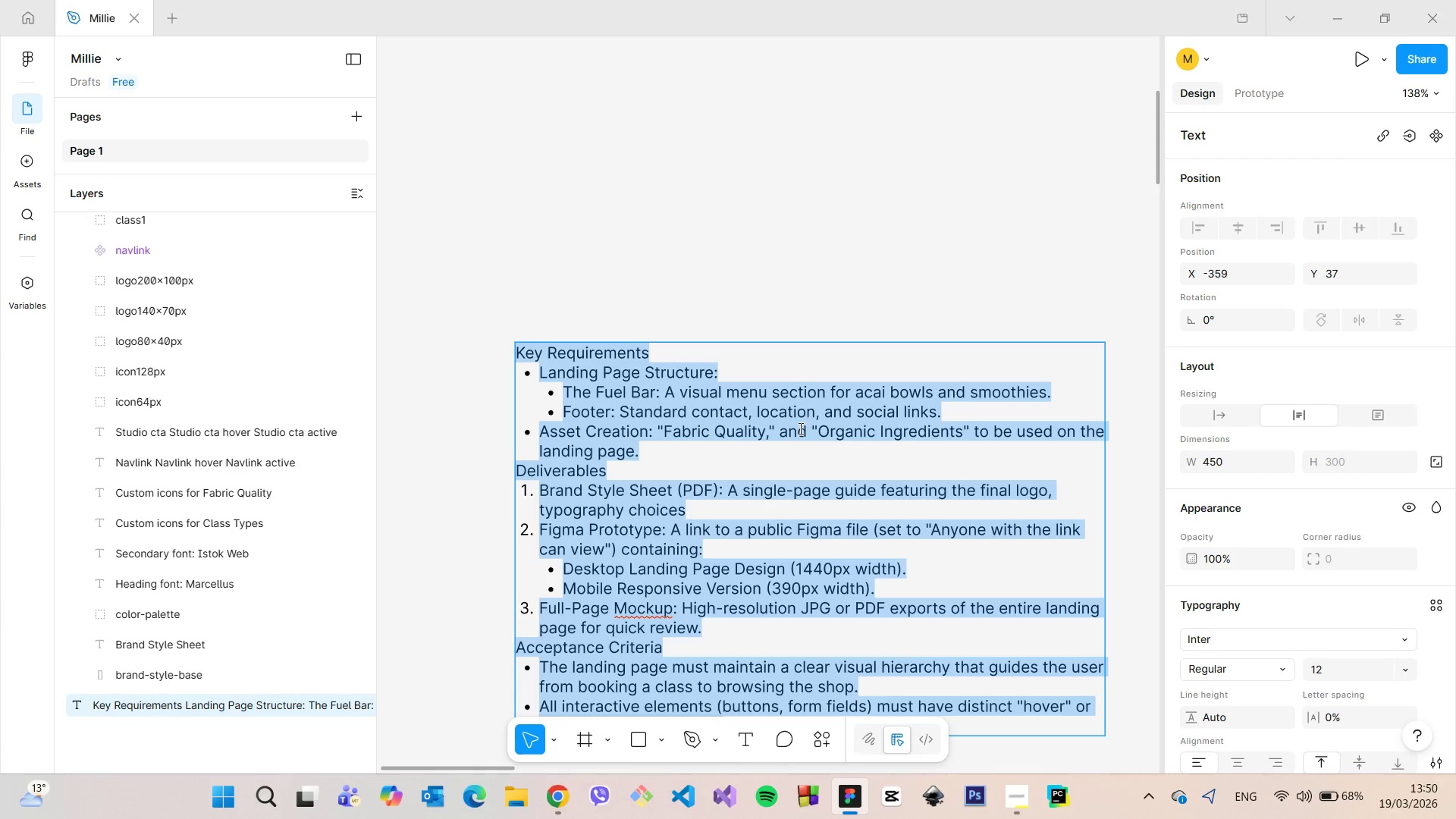 
left_click_drag(start_coordinate=[785, 431], to_coordinate=[654, 425])
 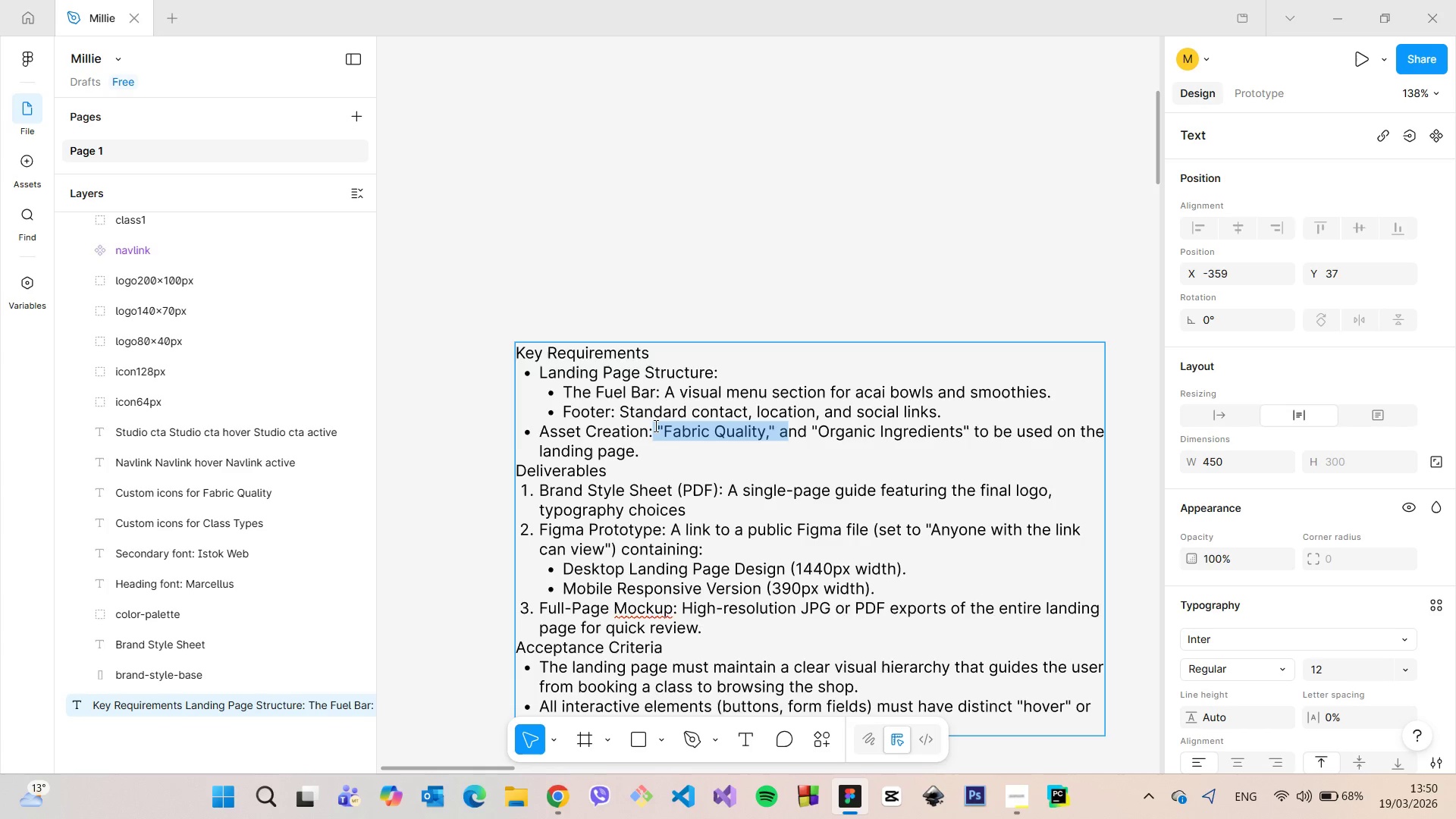 
key(Backspace)
 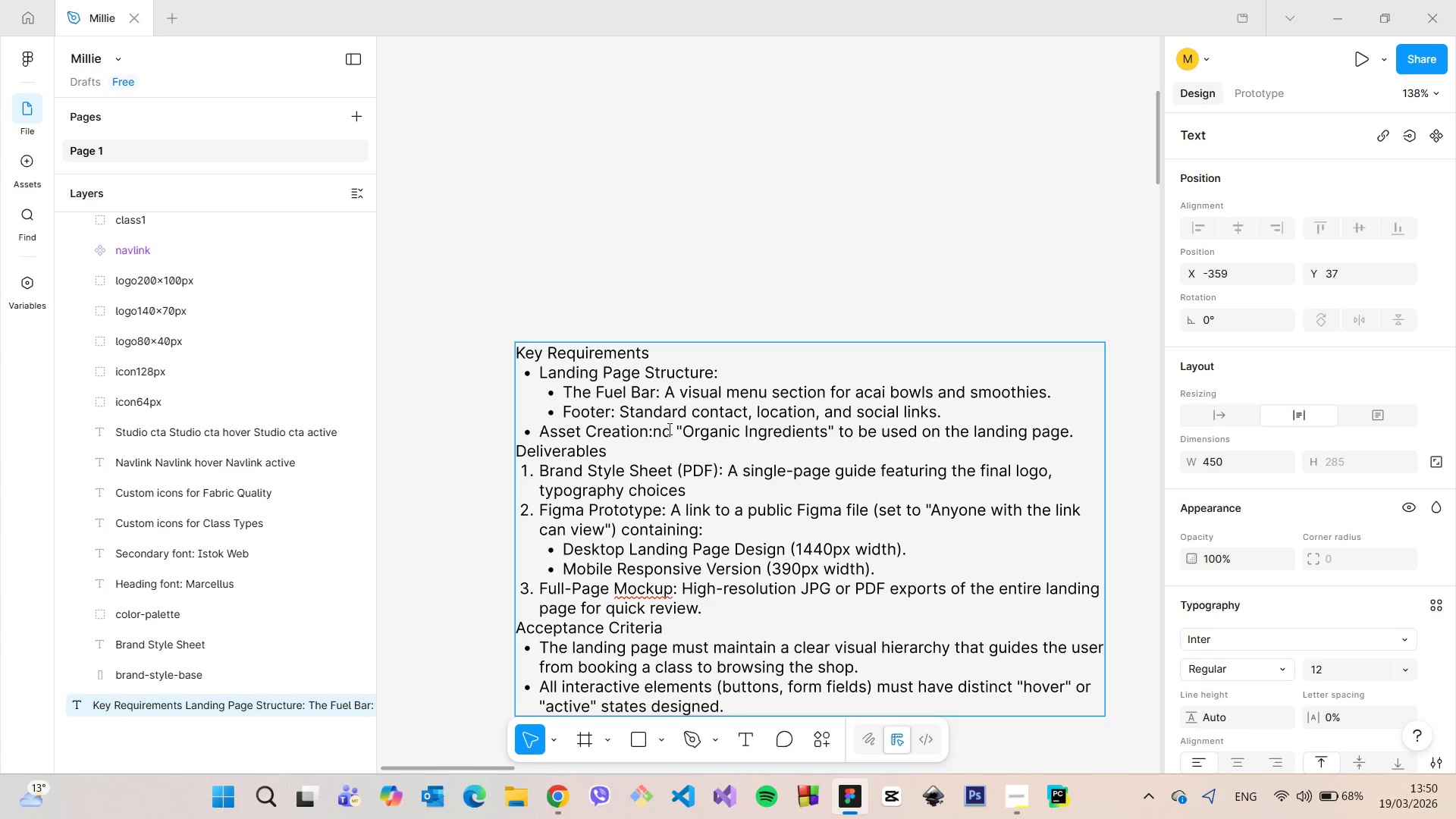 
left_click_drag(start_coordinate=[668, 428], to_coordinate=[656, 430])
 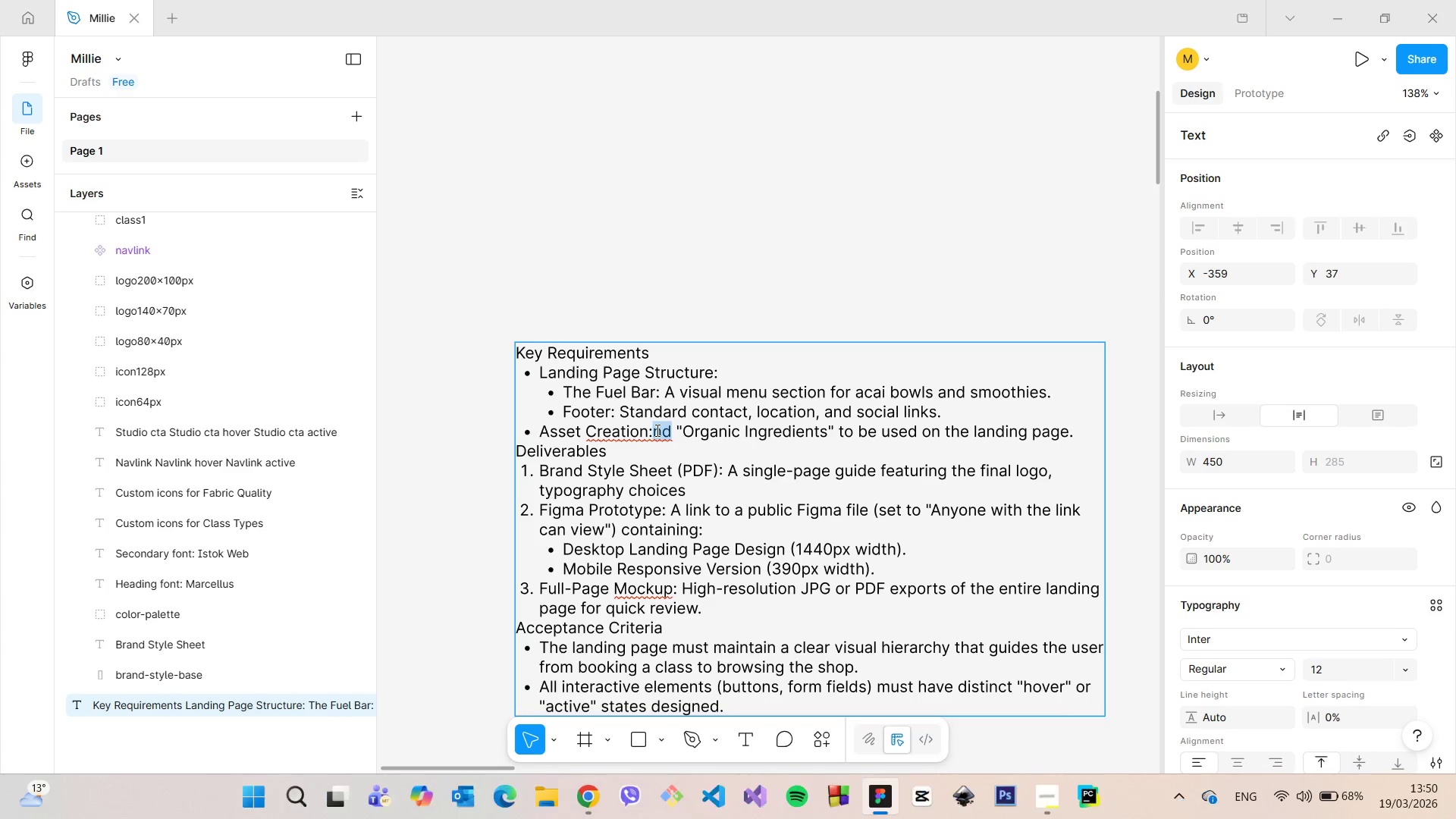 
key(Backspace)
 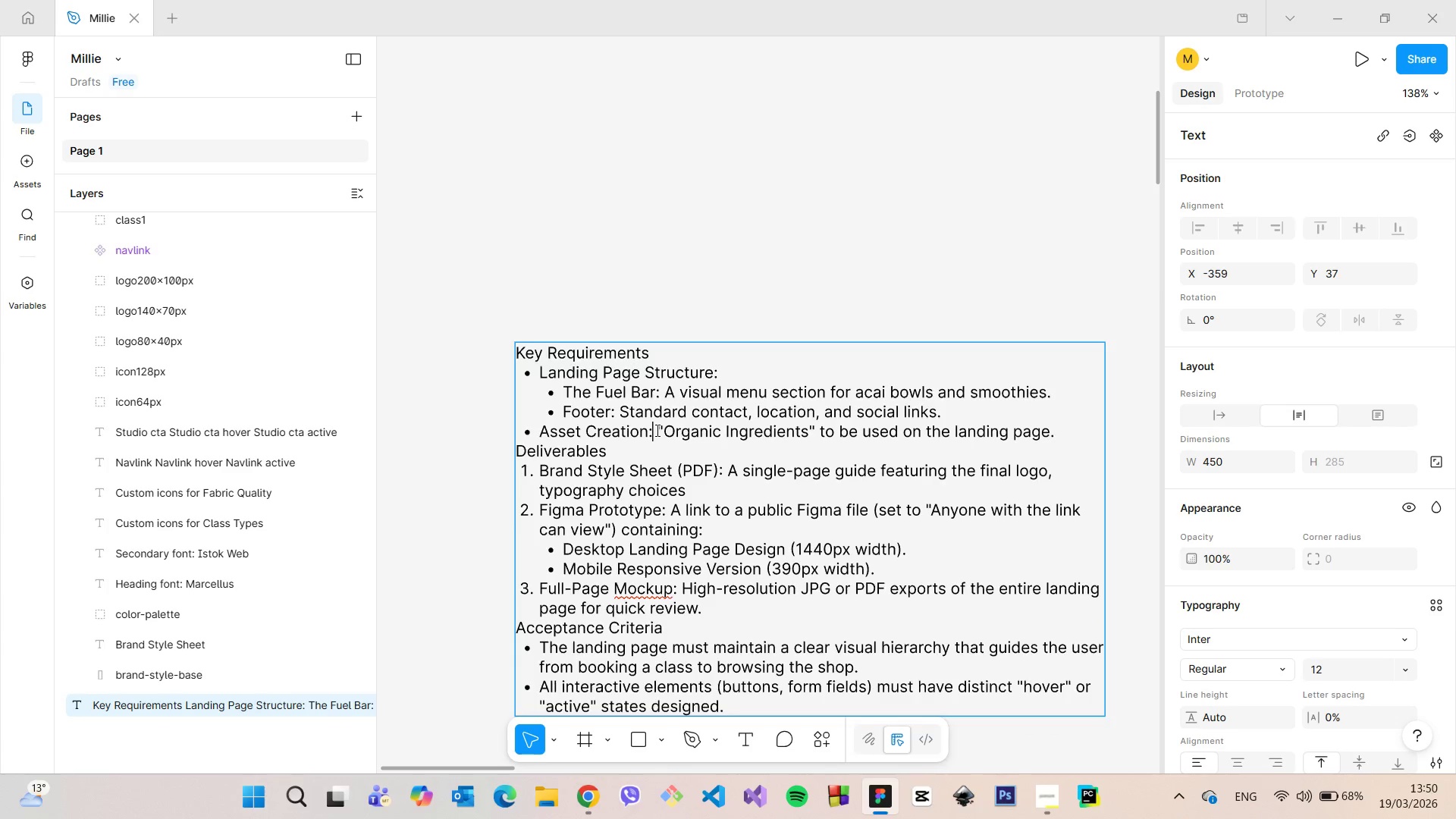 
key(Backspace)
 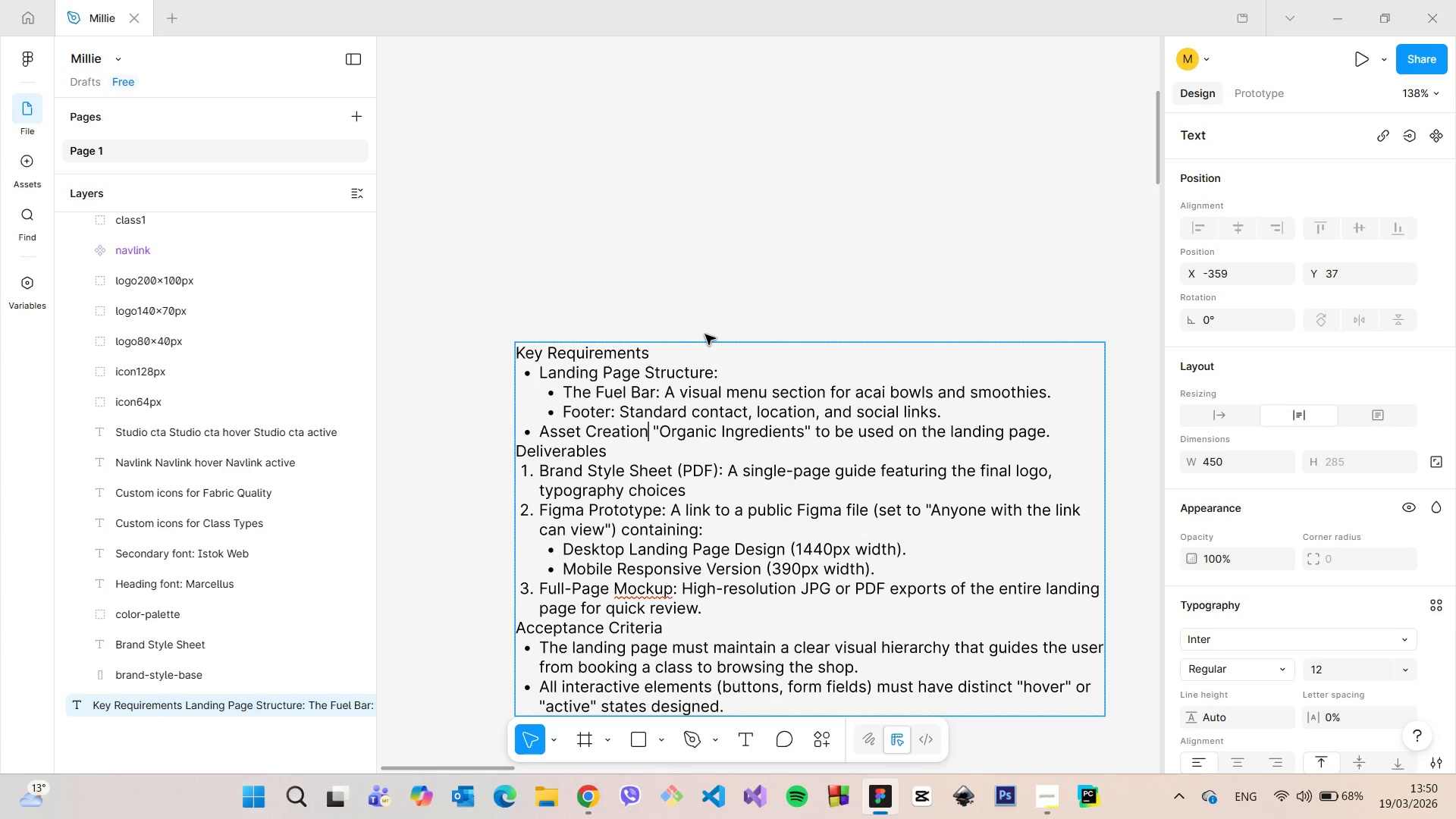 
left_click([705, 334])
 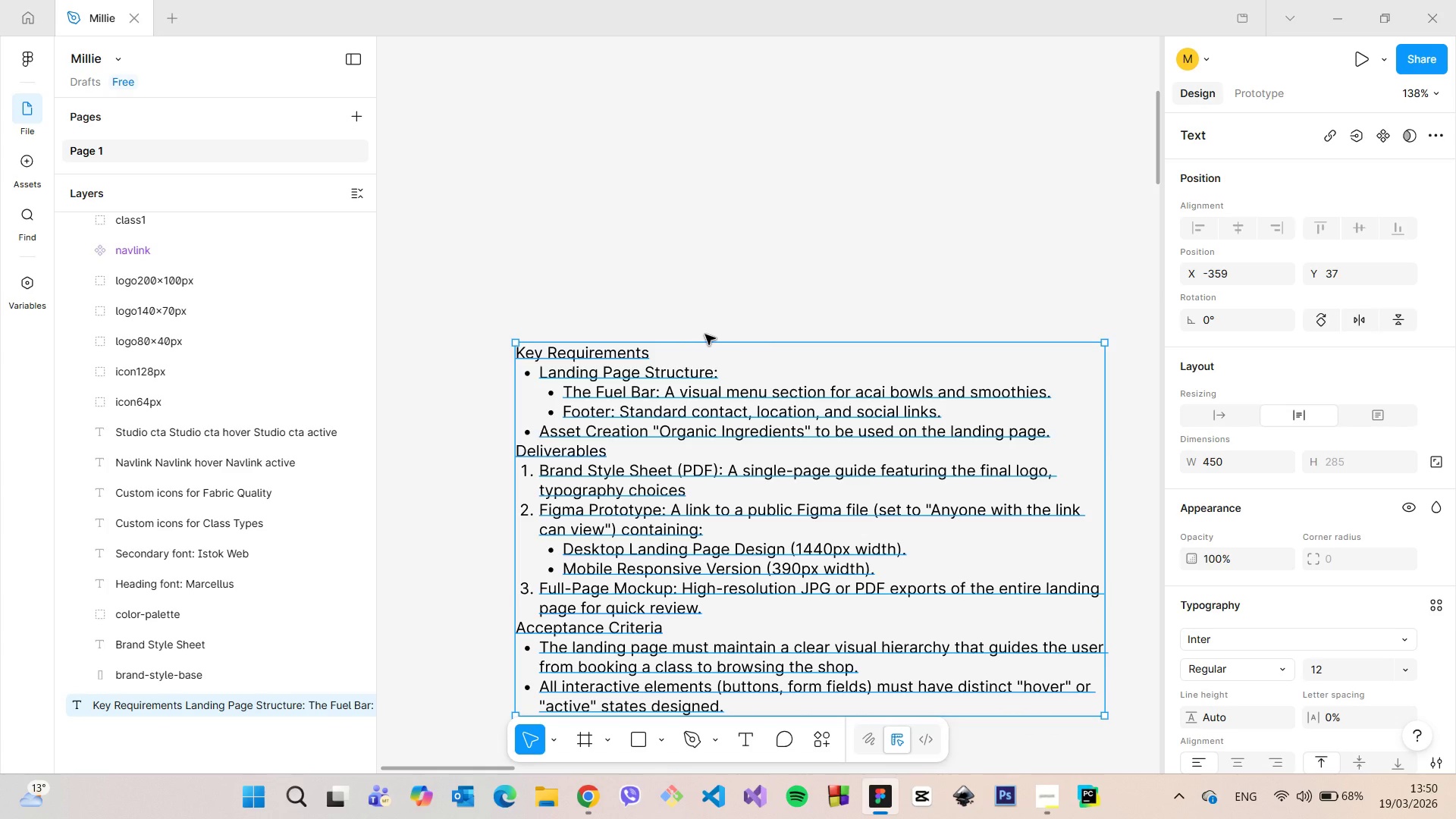 
left_click([705, 334])
 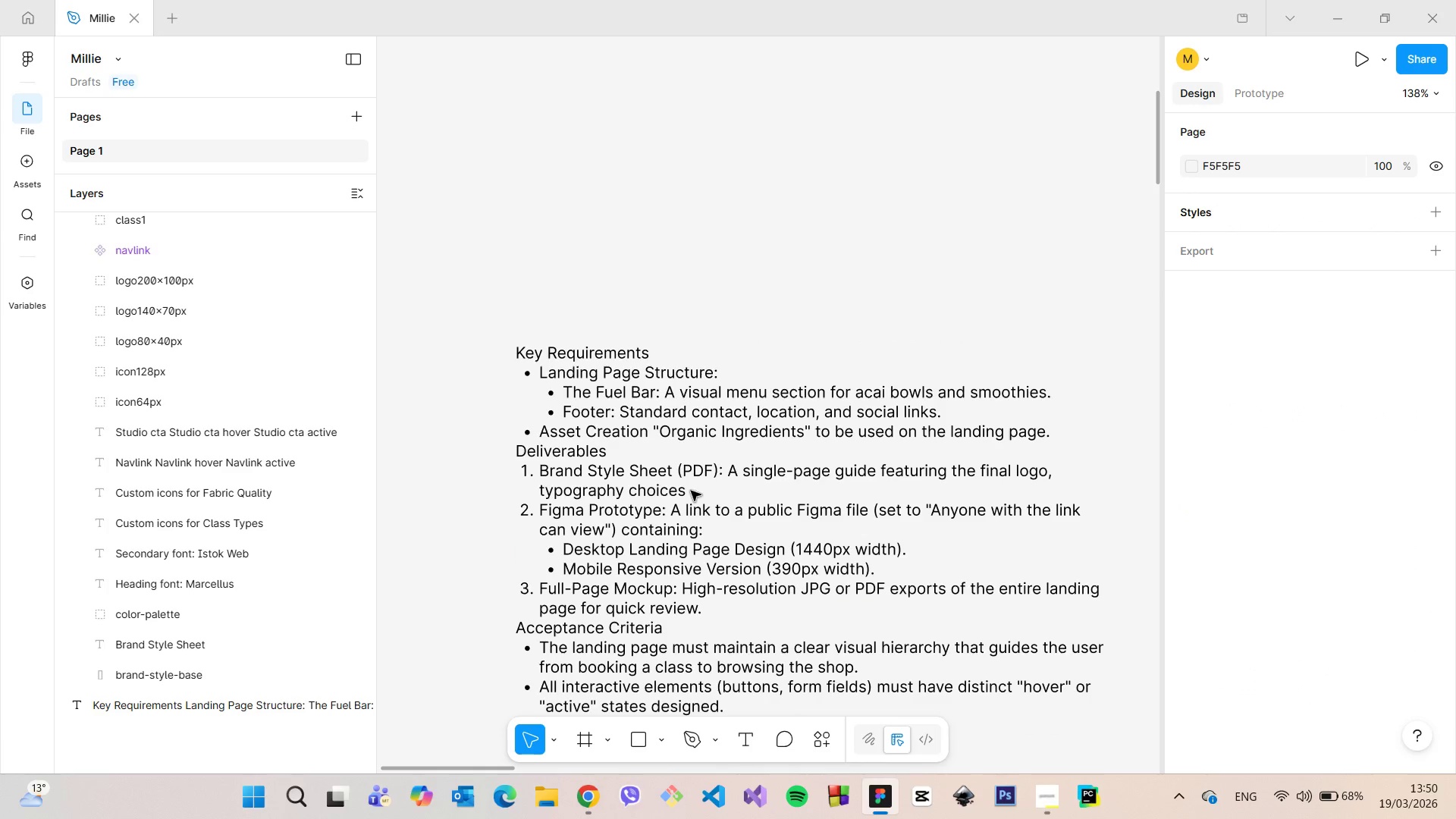 
scroll: coordinate [708, 686], scroll_direction: down, amount: 2.0
 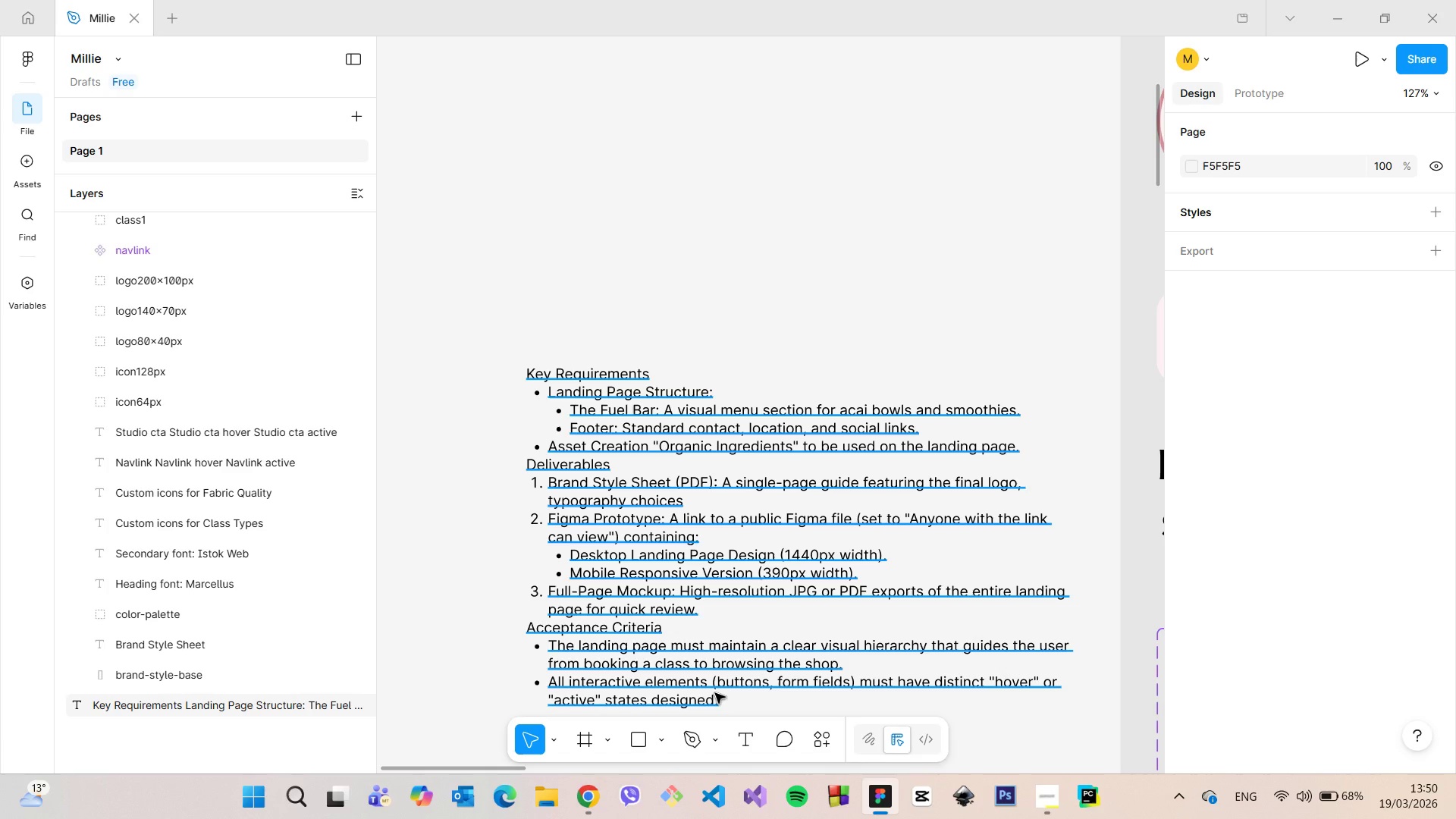 
double_click([715, 693])
 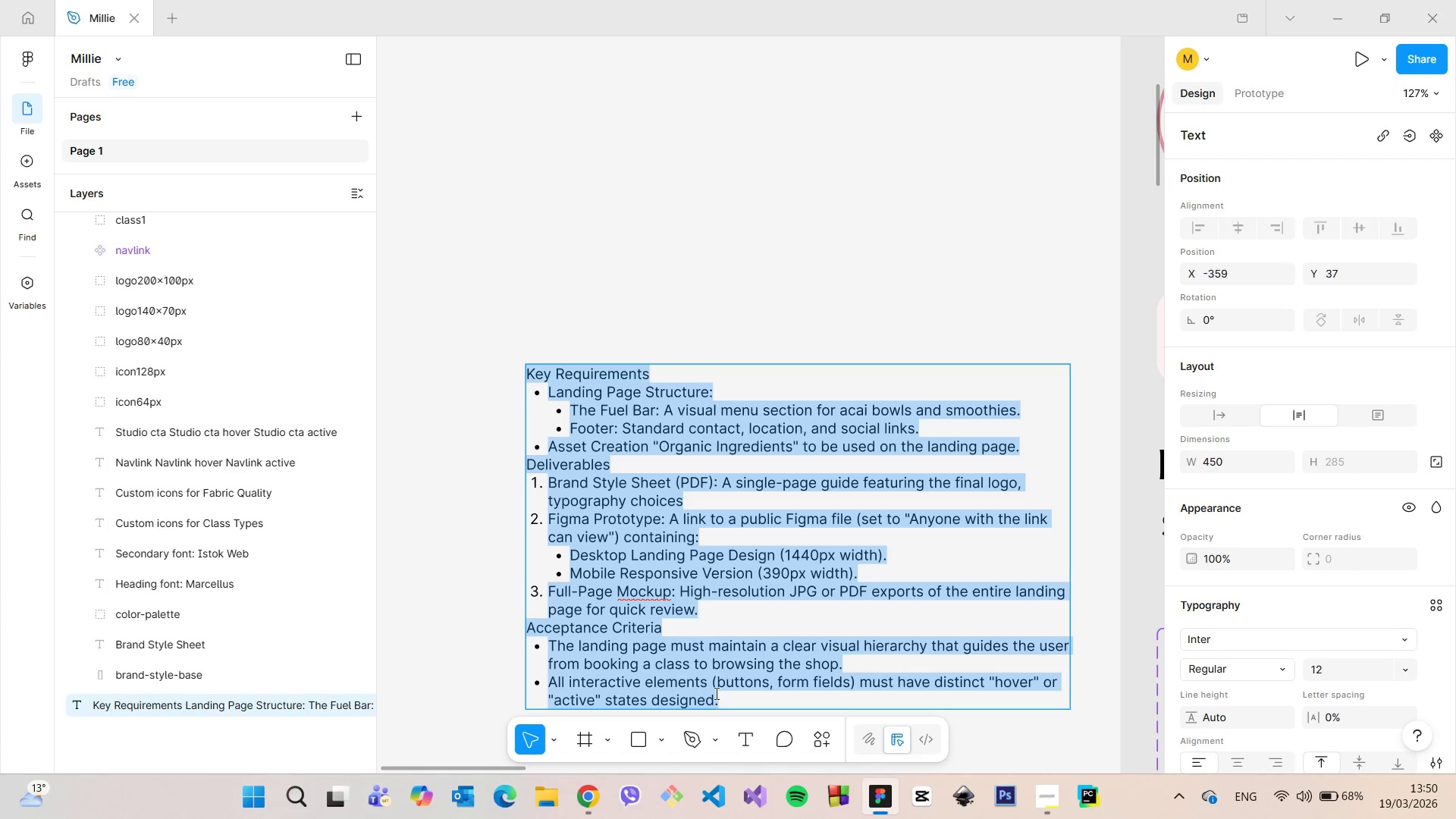 
left_click([715, 693])
 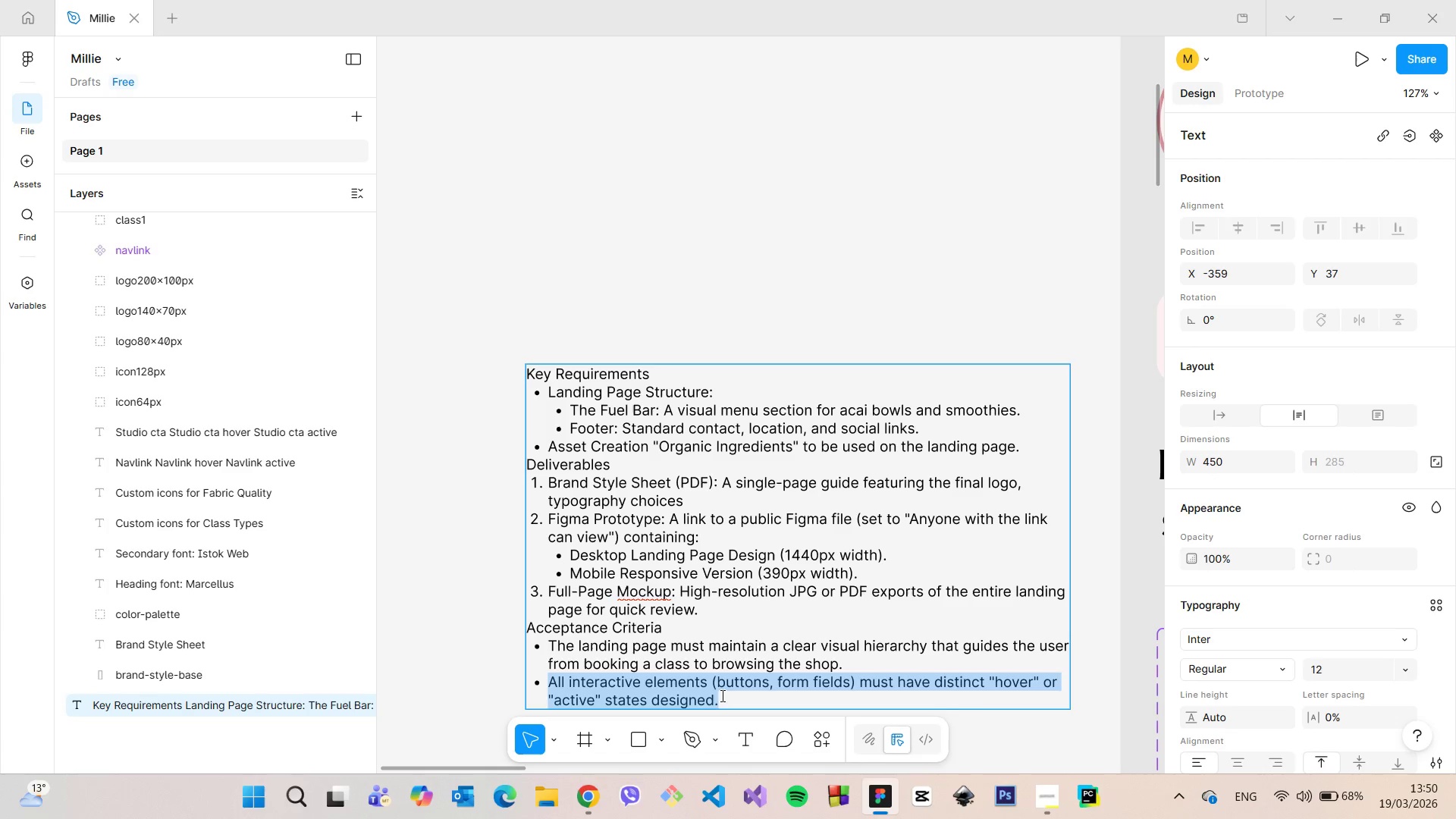 
left_click([721, 695])
 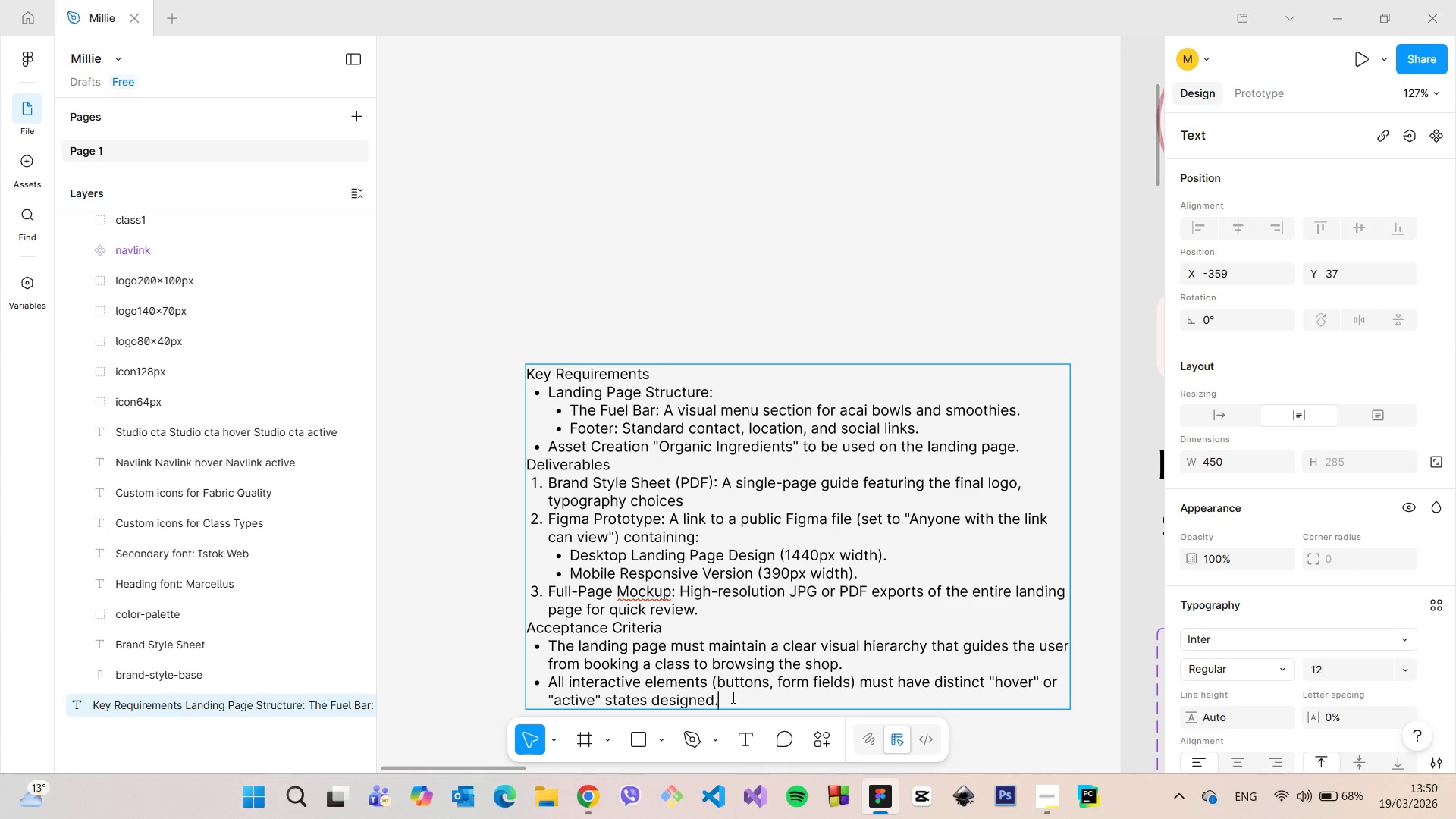 
left_click_drag(start_coordinate=[732, 697], to_coordinate=[522, 466])
 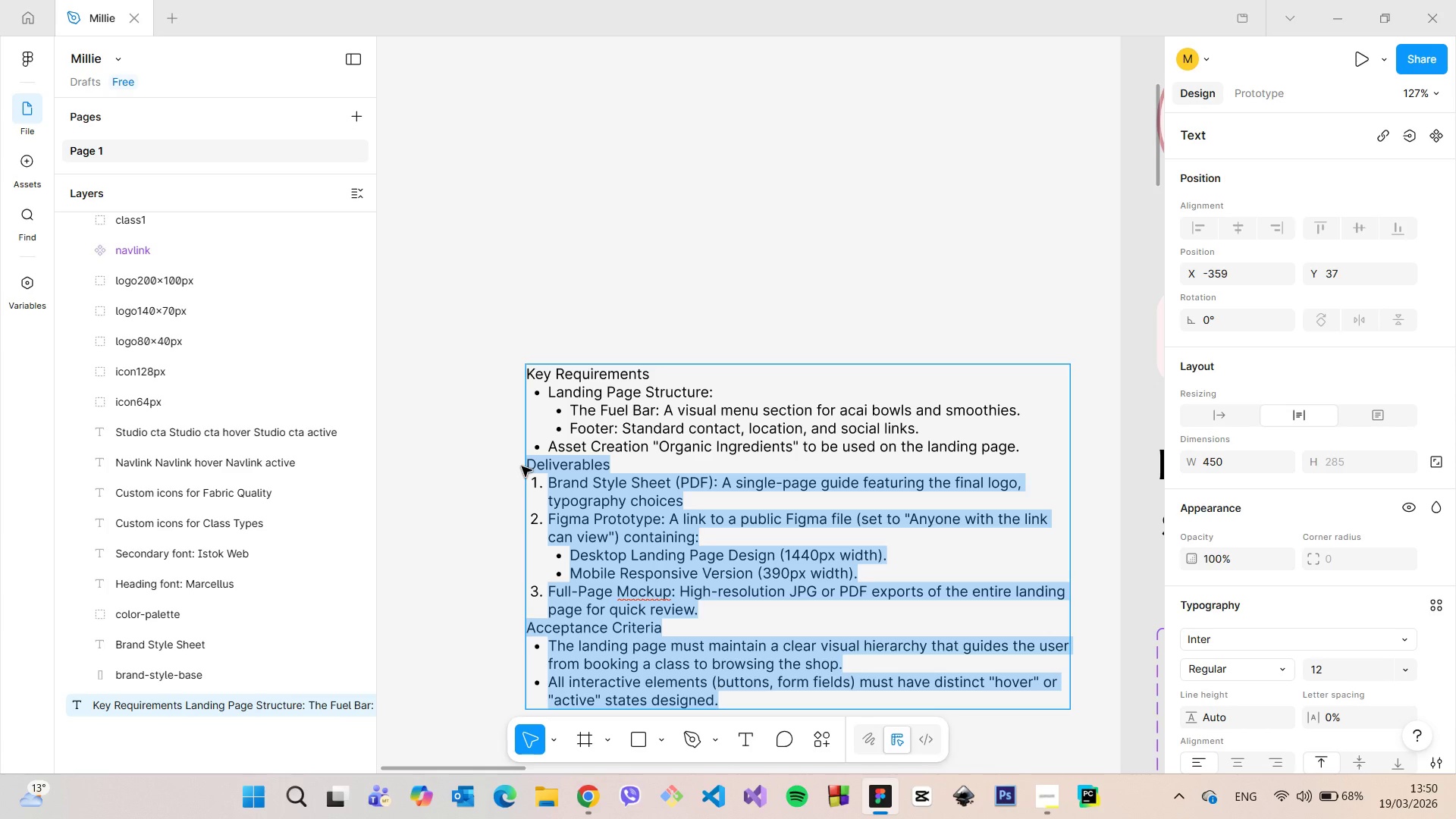 
key(Backspace)
 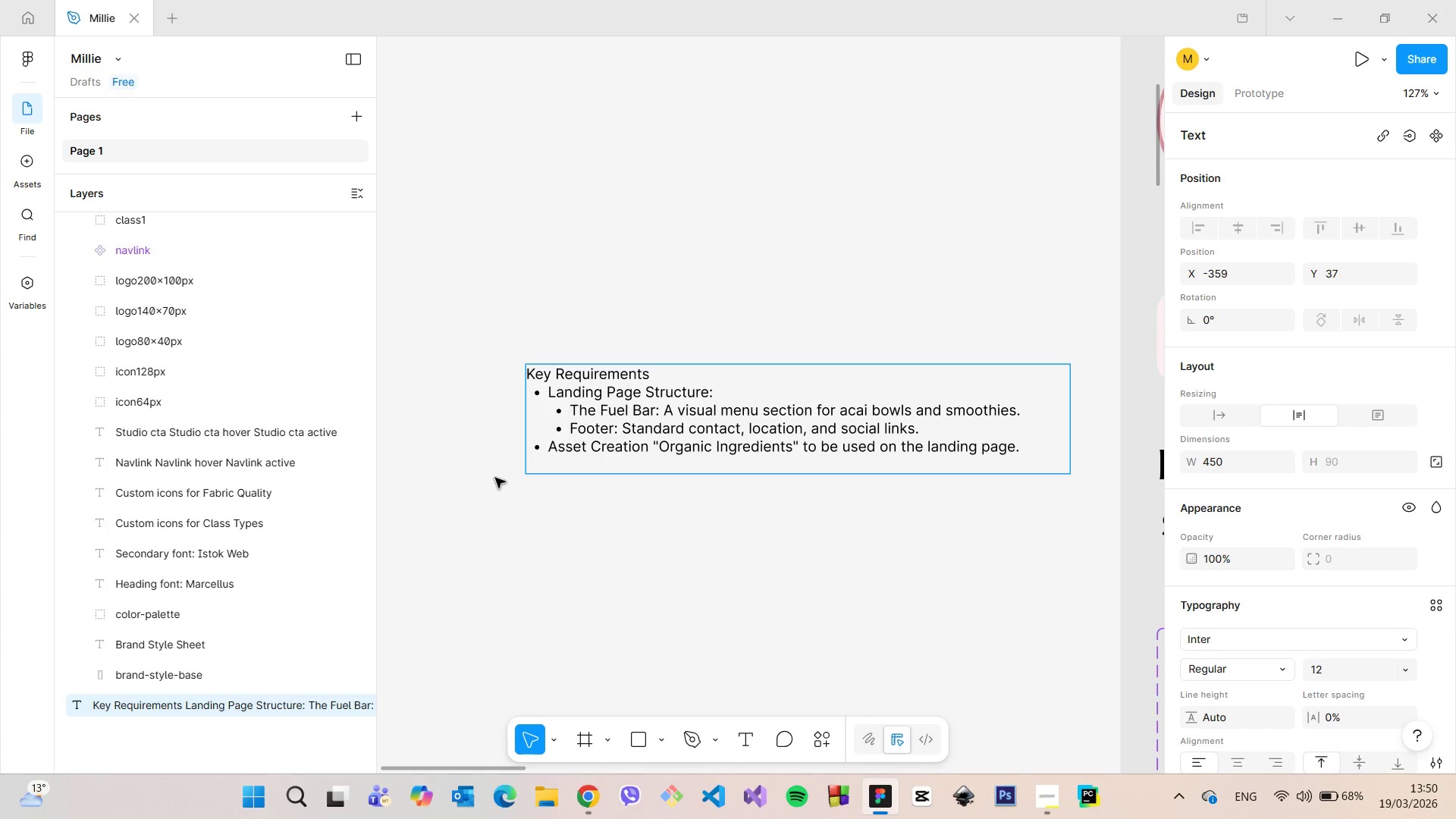 
key(Backspace)
 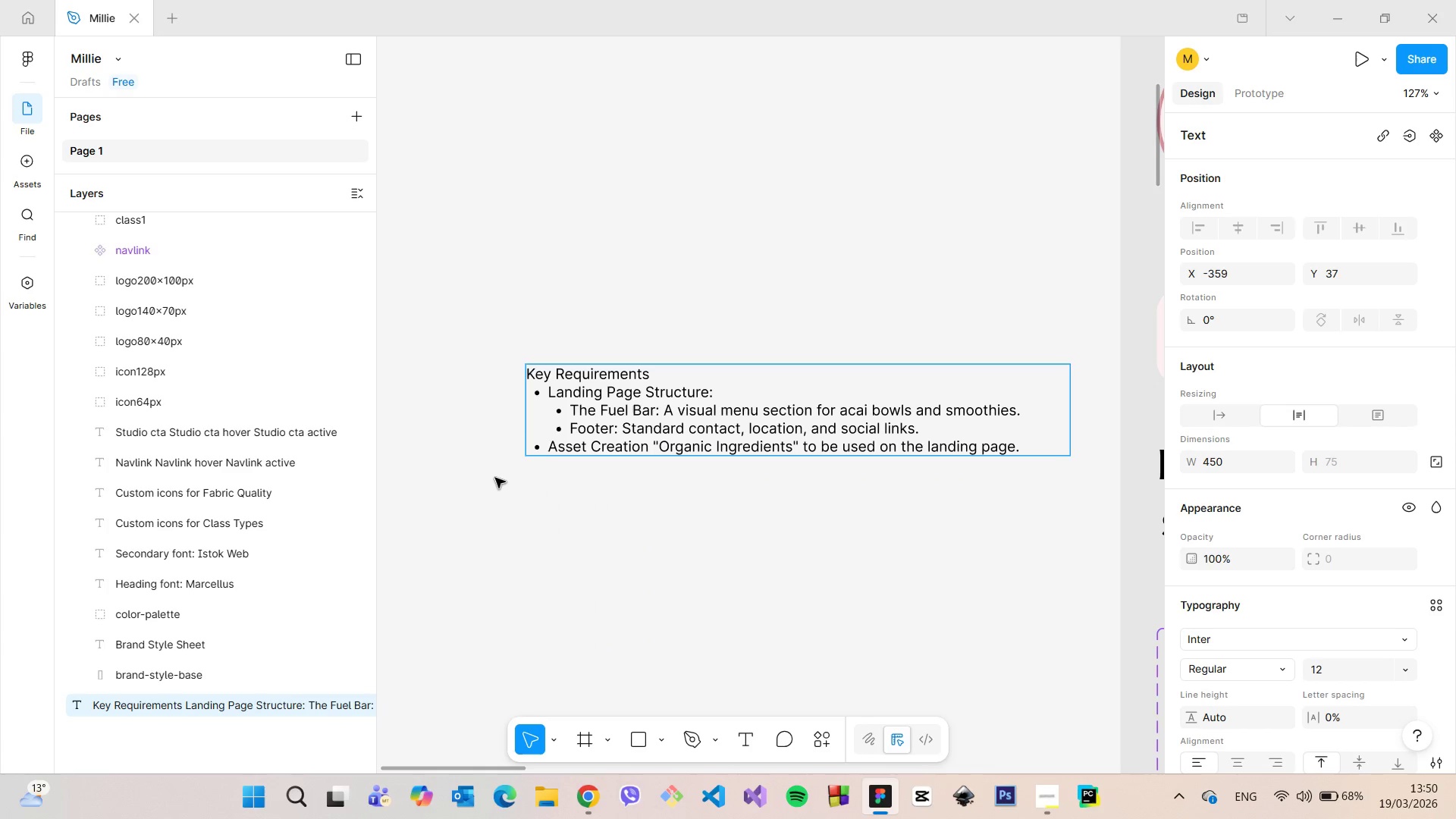 
left_click([495, 478])
 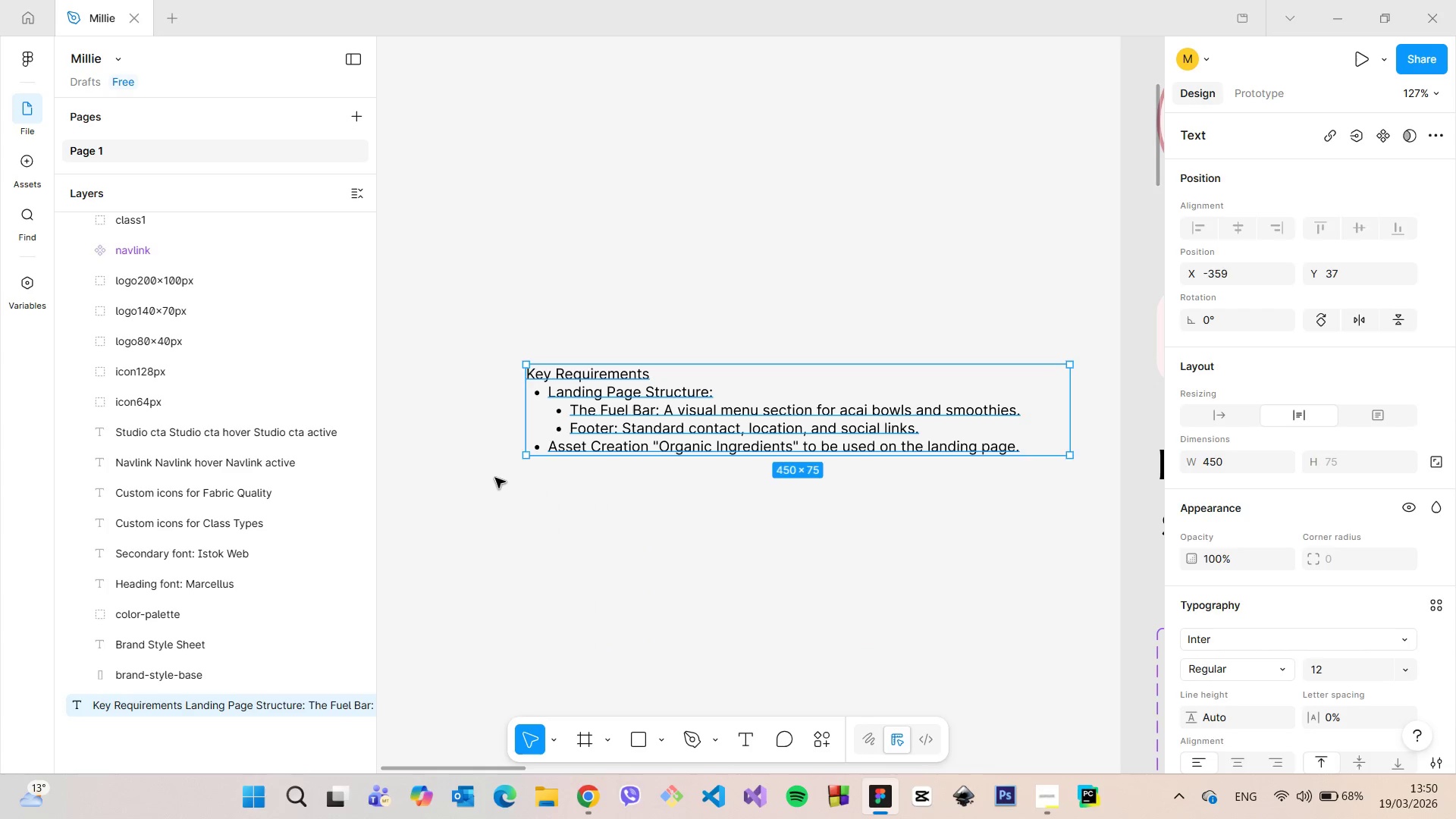 
left_click([495, 478])
 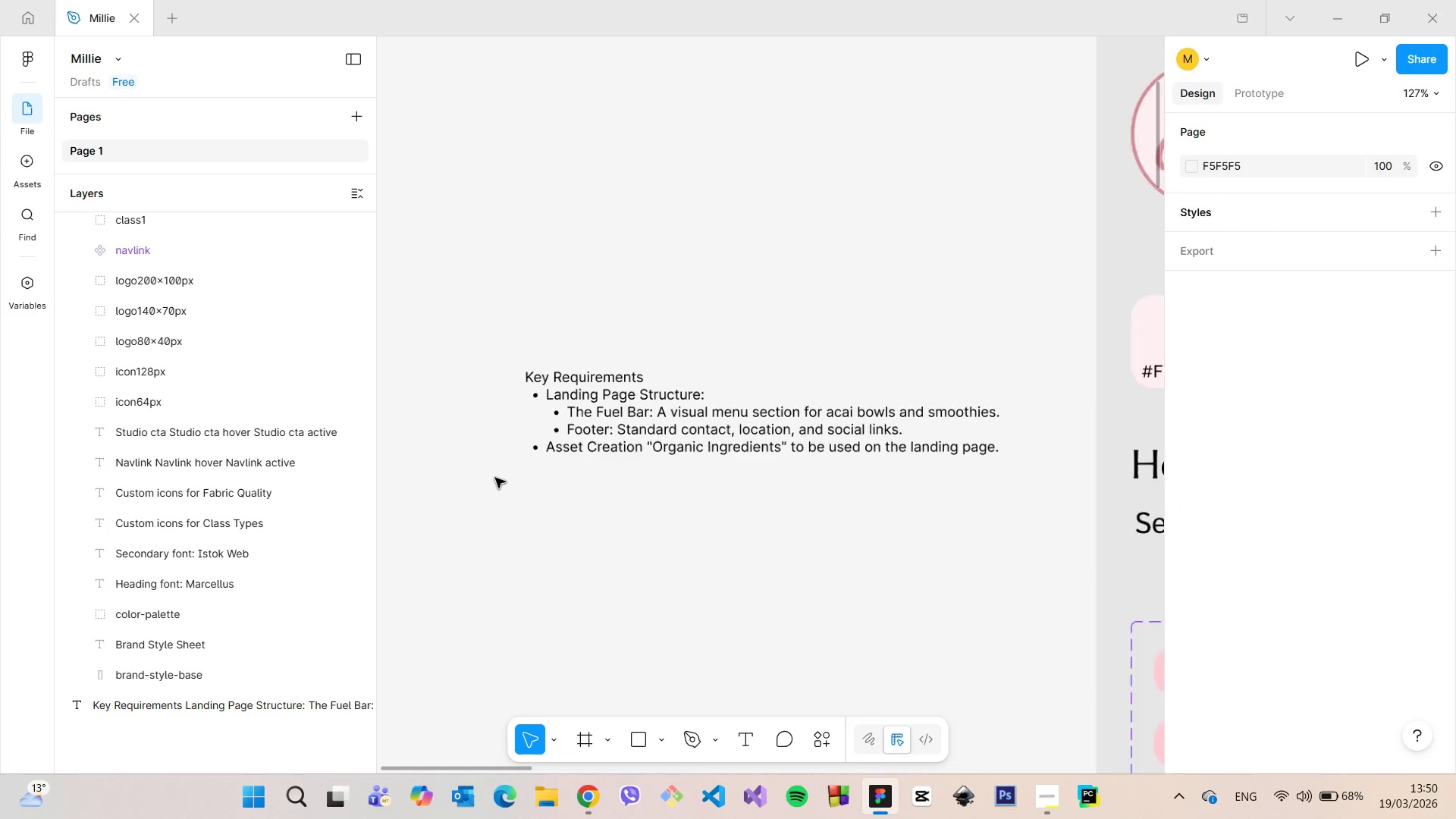 
scroll: coordinate [495, 478], scroll_direction: down, amount: 24.0
 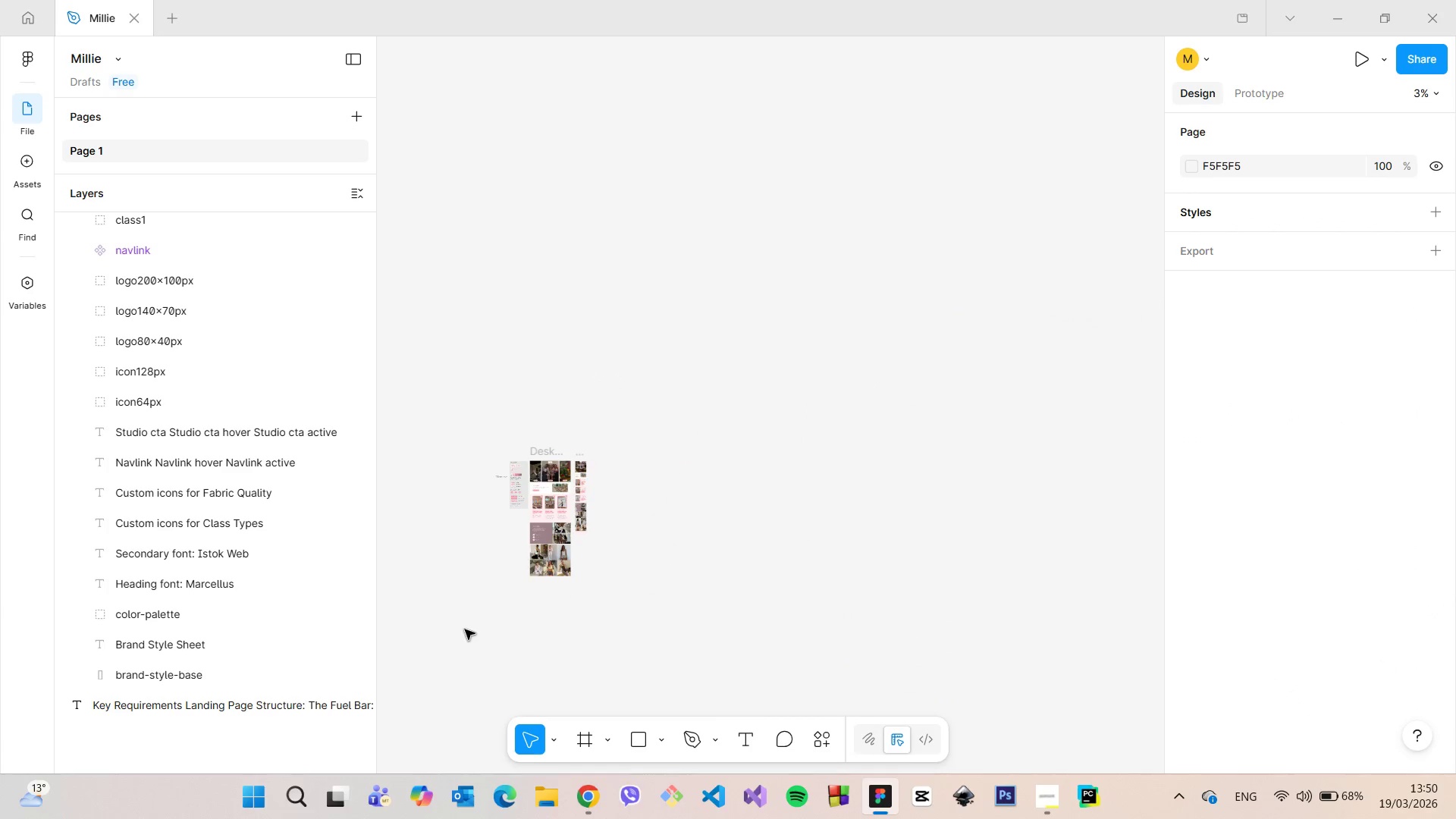 
scroll: coordinate [134, 405], scroll_direction: up, amount: 15.0
 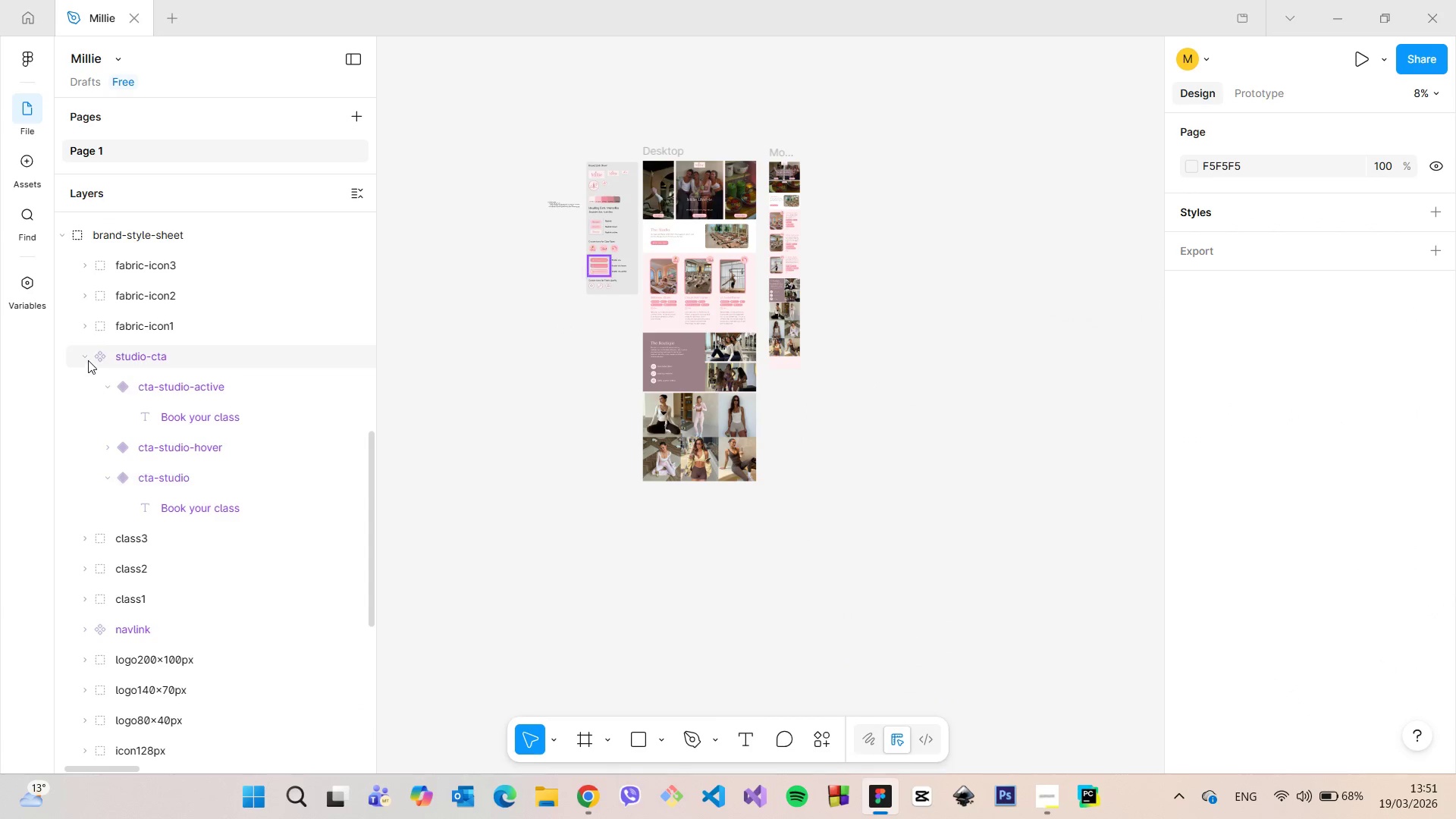 
left_click([86, 356])
 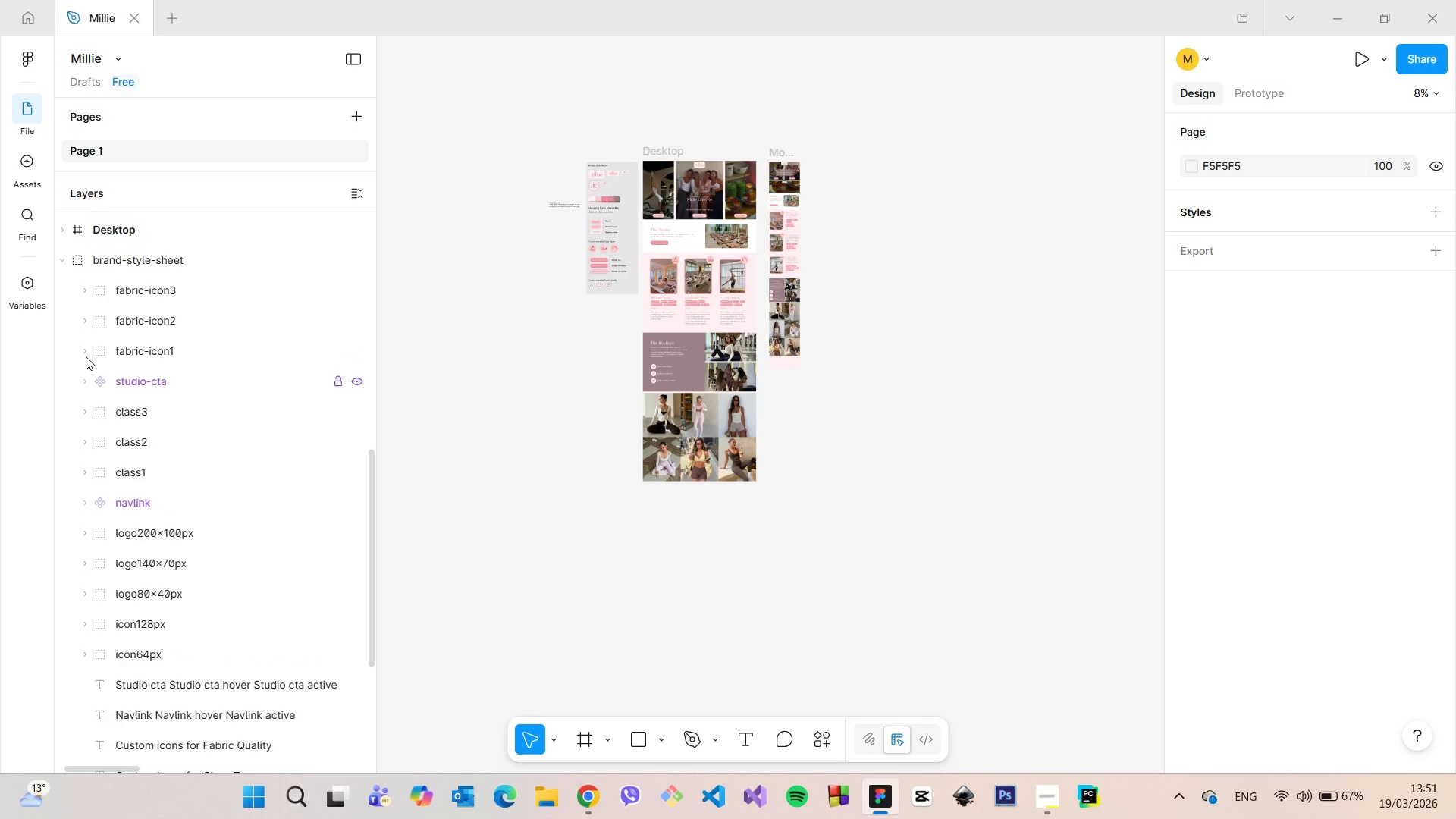 
scroll: coordinate [86, 356], scroll_direction: up, amount: 2.0
 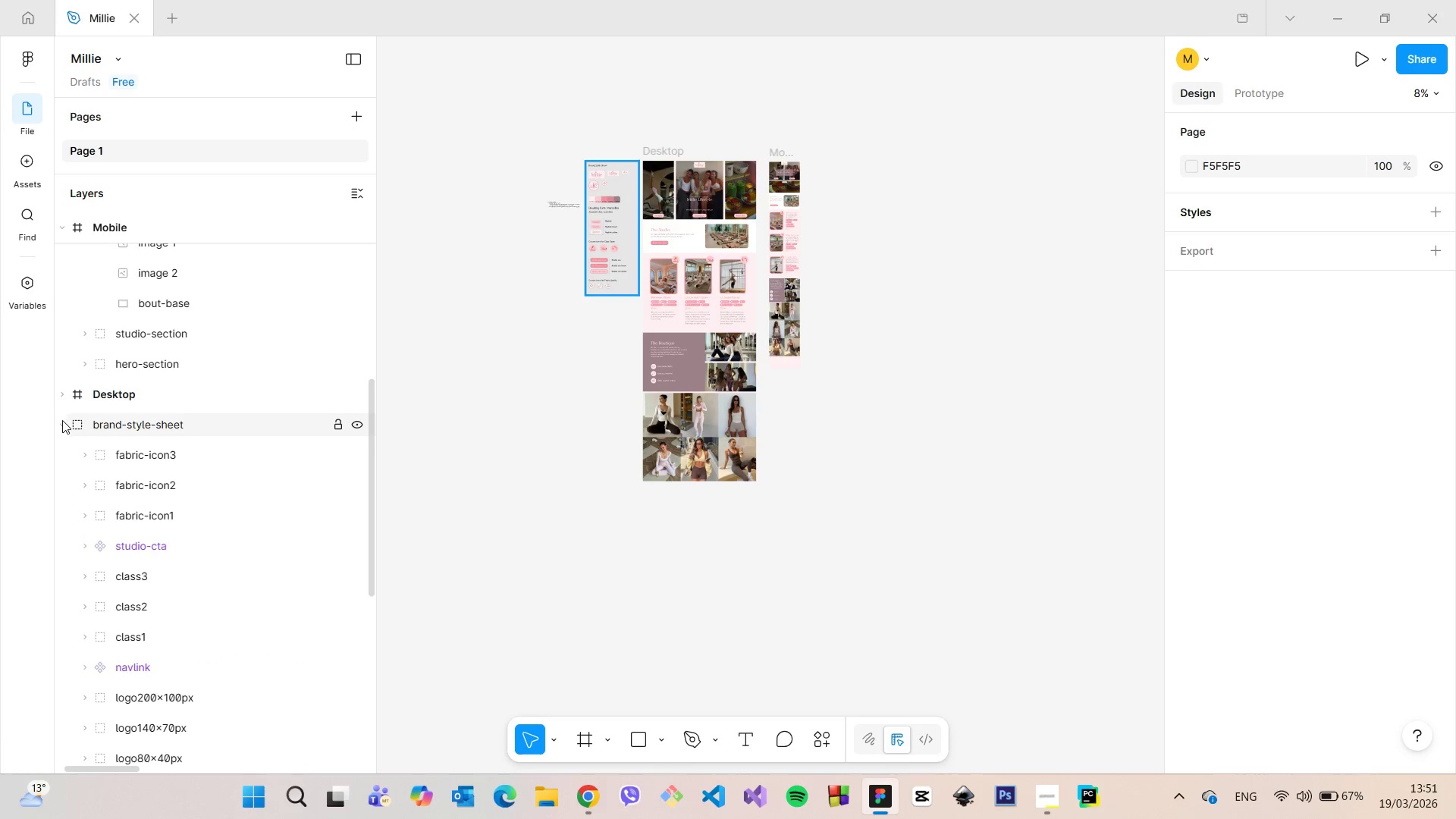 
left_click([58, 422])
 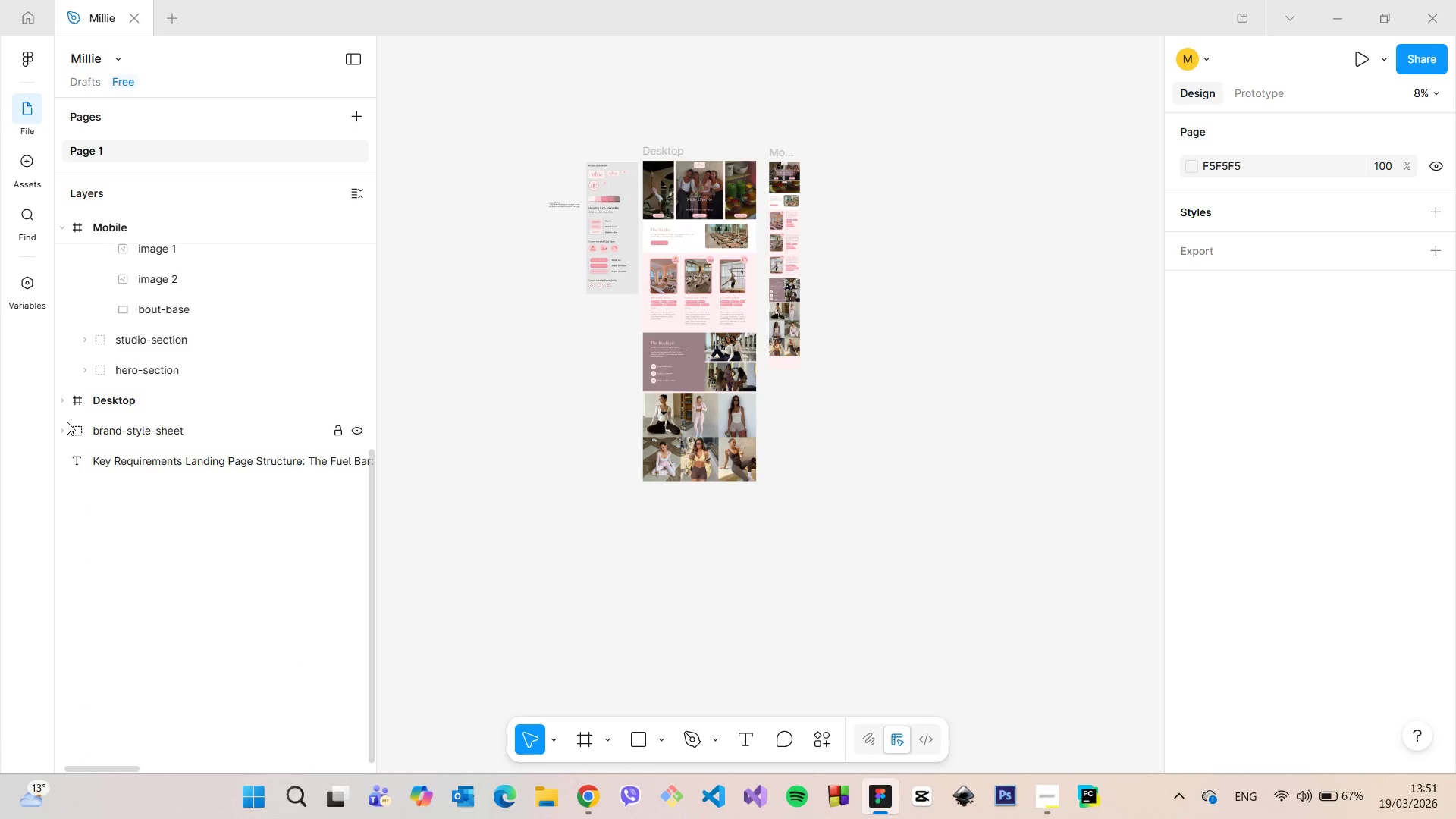 
scroll: coordinate [67, 422], scroll_direction: up, amount: 9.0
 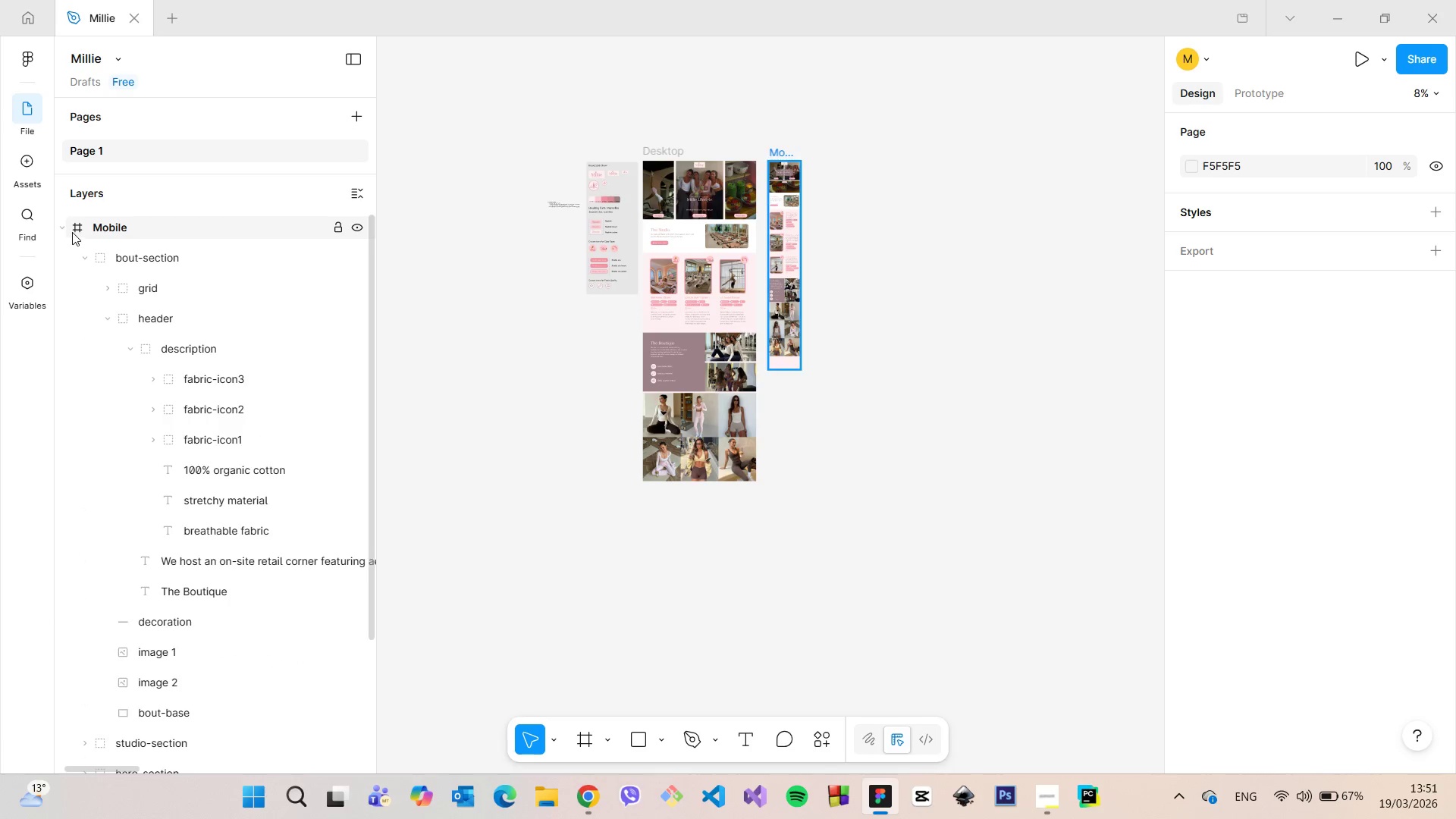 
left_click([67, 231])
 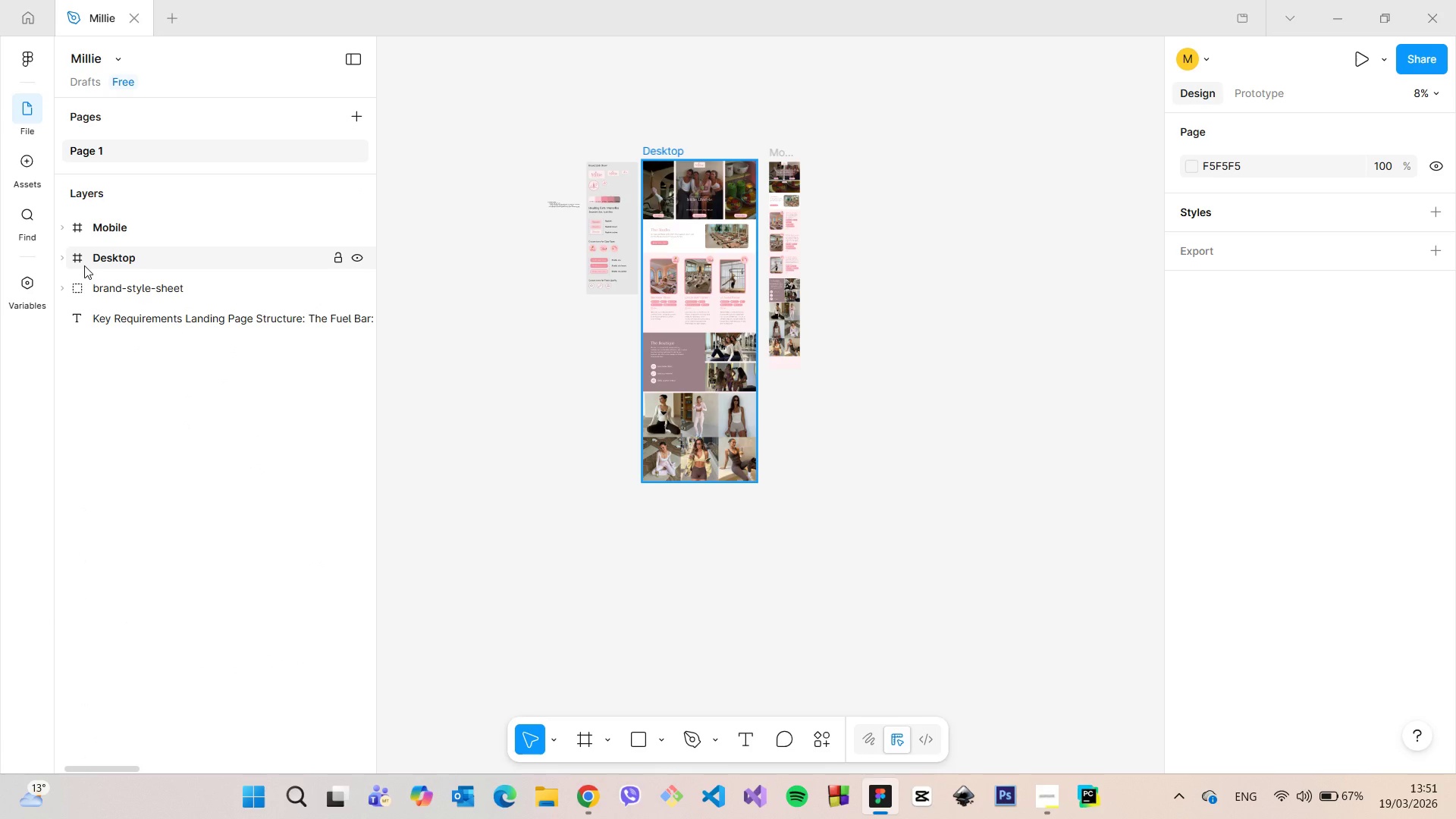 
left_click([84, 265])
 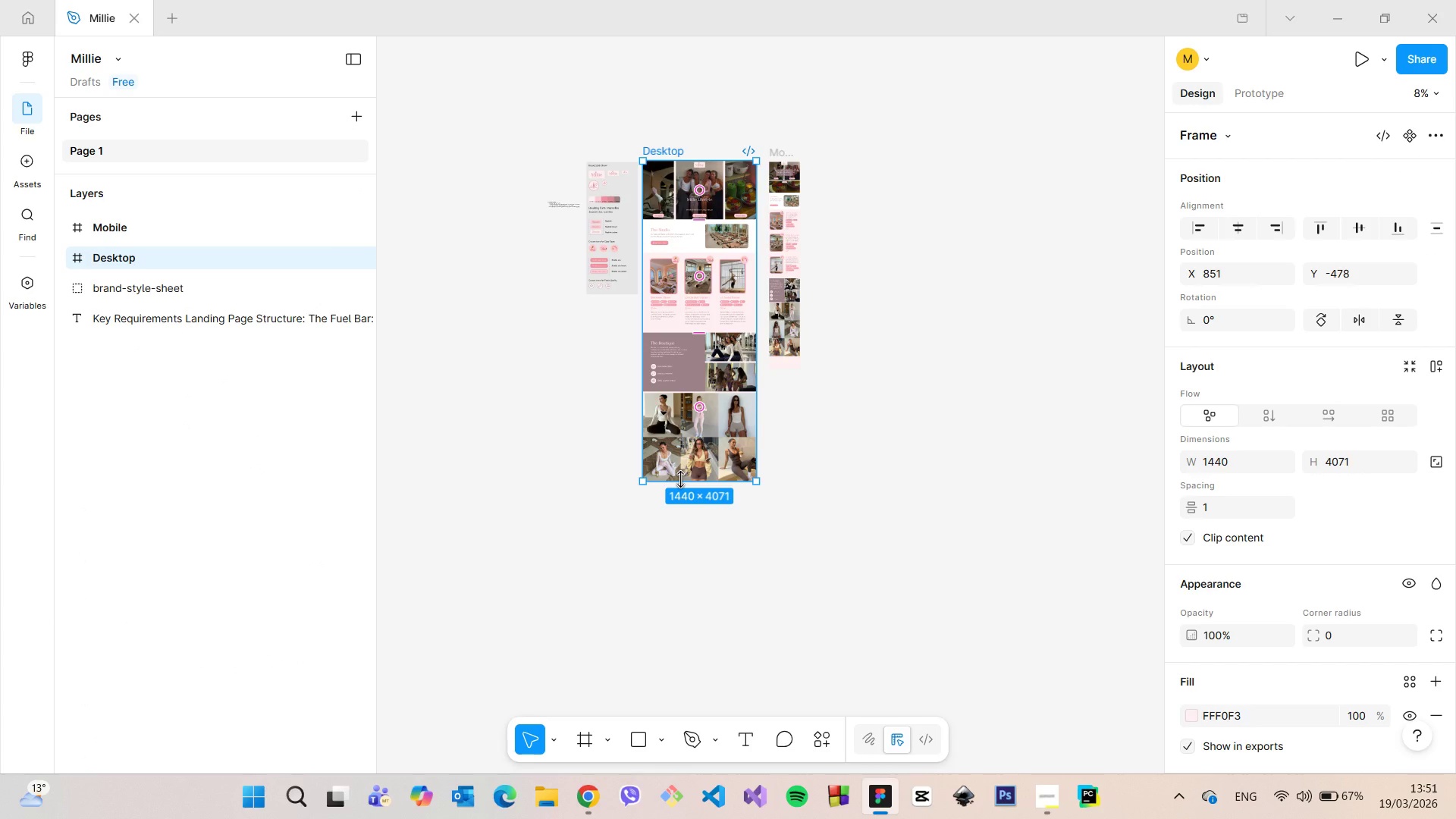 
hold_key(key=ControlLeft, duration=1.52)
left_click_drag(start_coordinate=[680, 479], to_coordinate=[723, 623])
 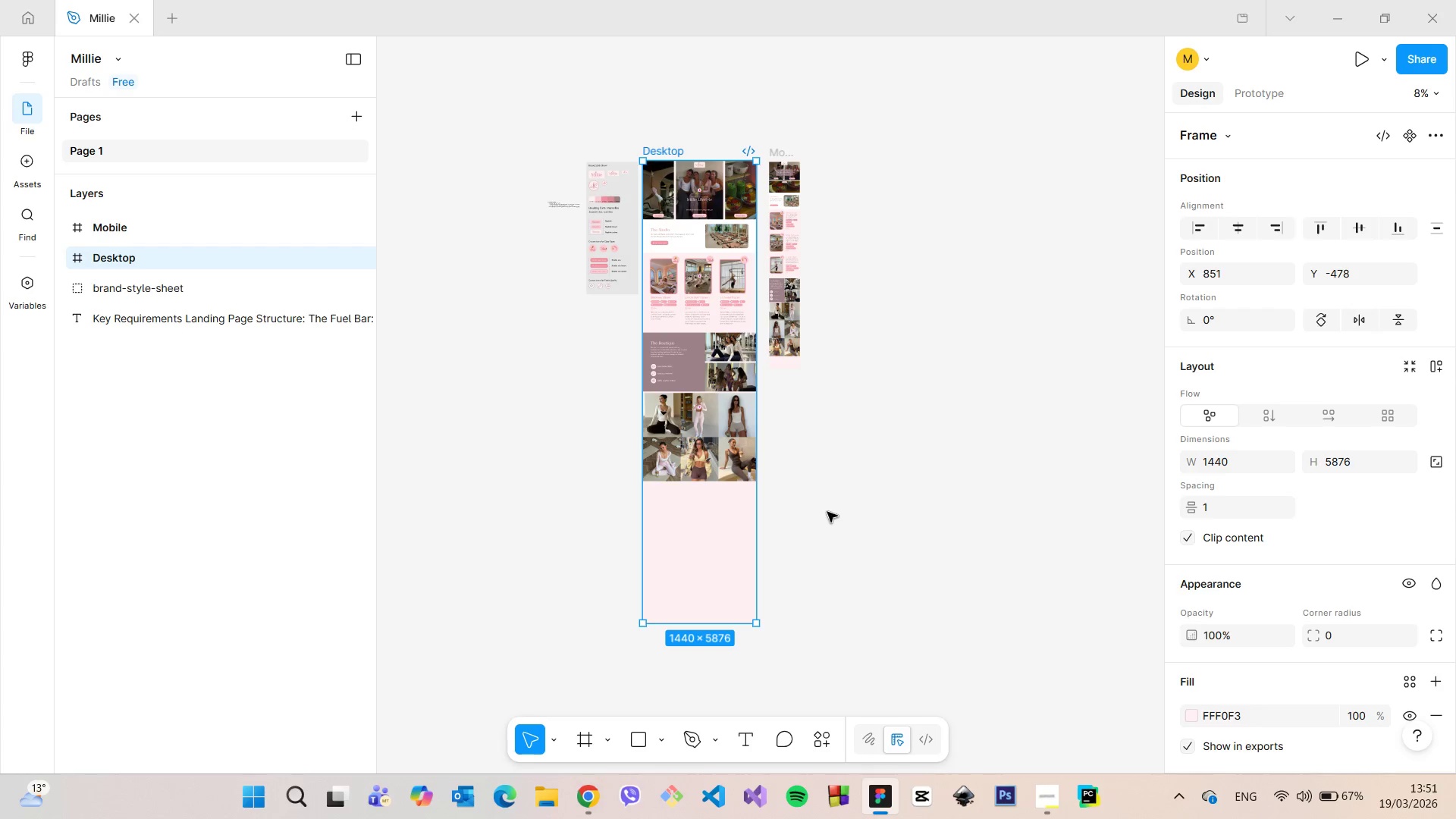 
hold_key(key=ControlLeft, duration=1.5)
 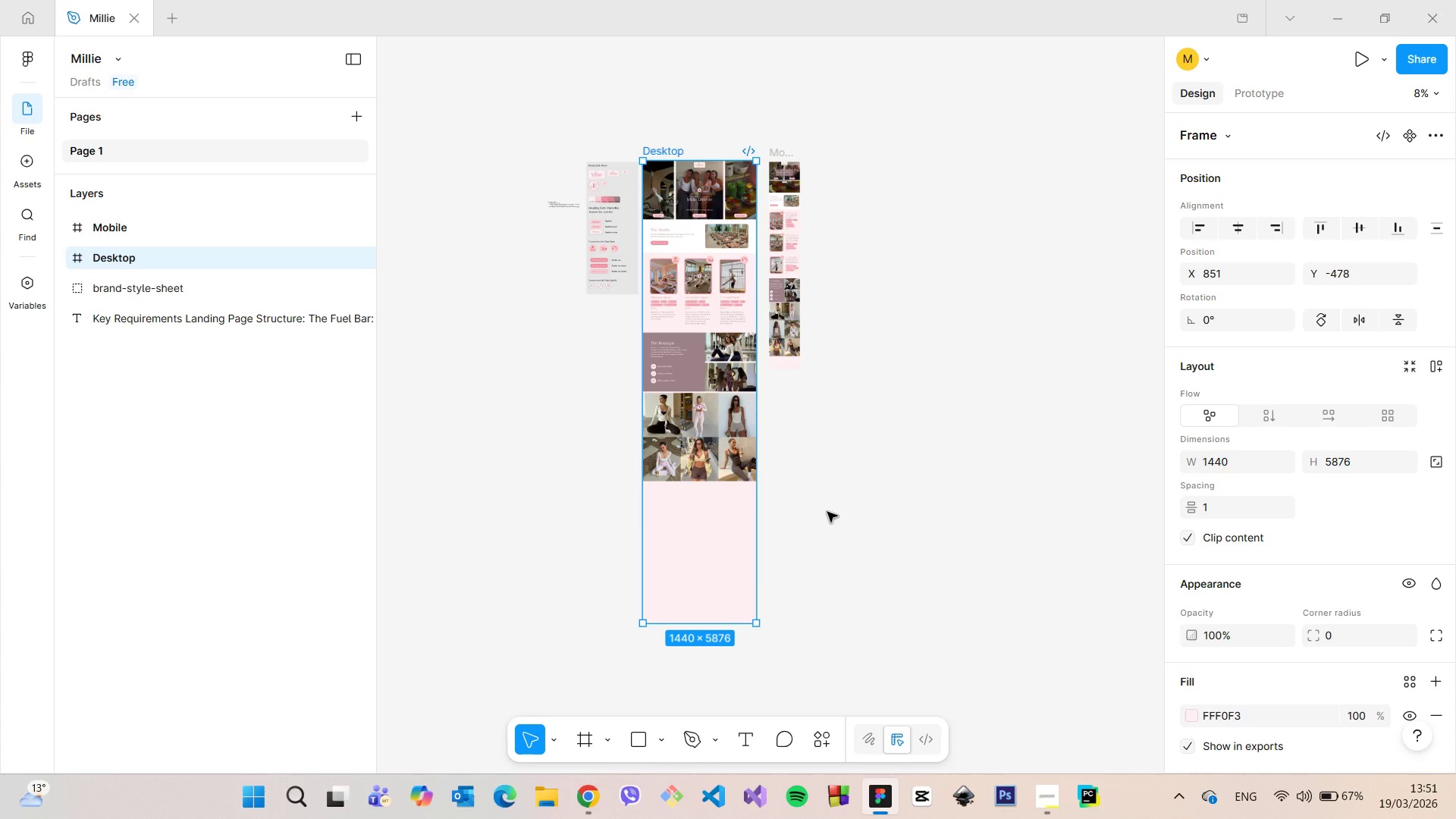 
hold_key(key=ControlLeft, duration=0.55)
 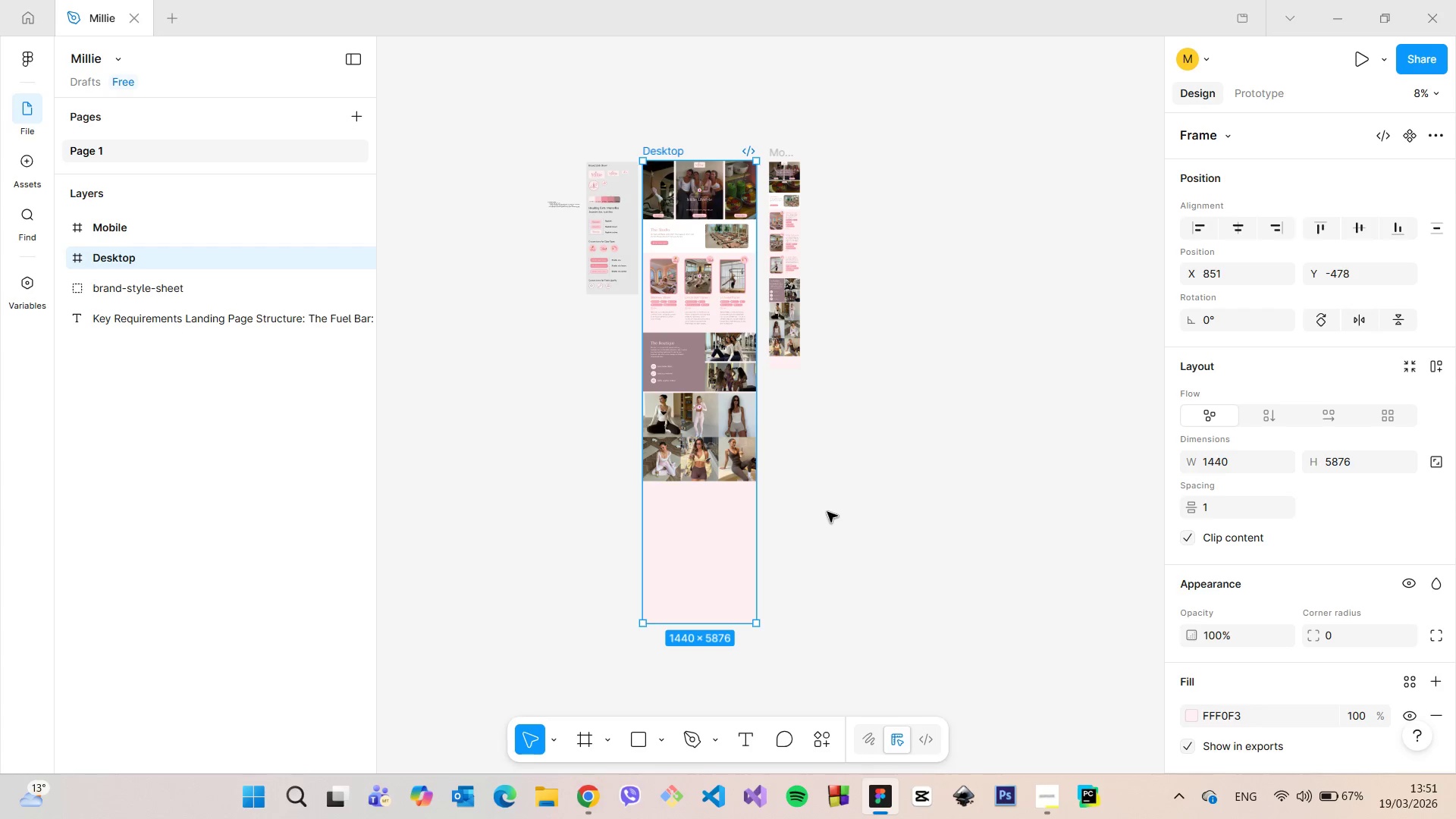 
left_click([827, 512])
 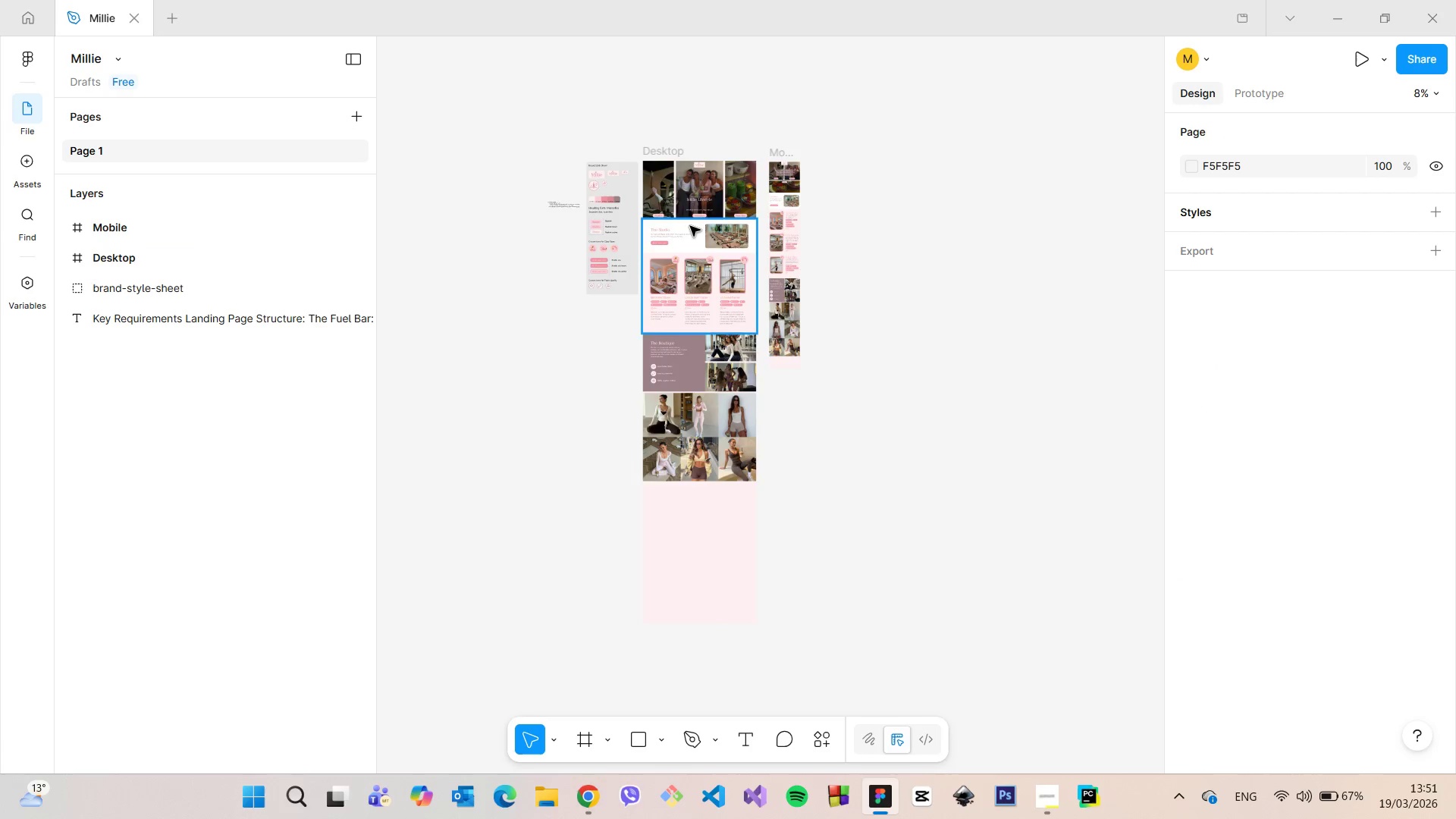 
scroll: coordinate [690, 227], scroll_direction: up, amount: 9.0
 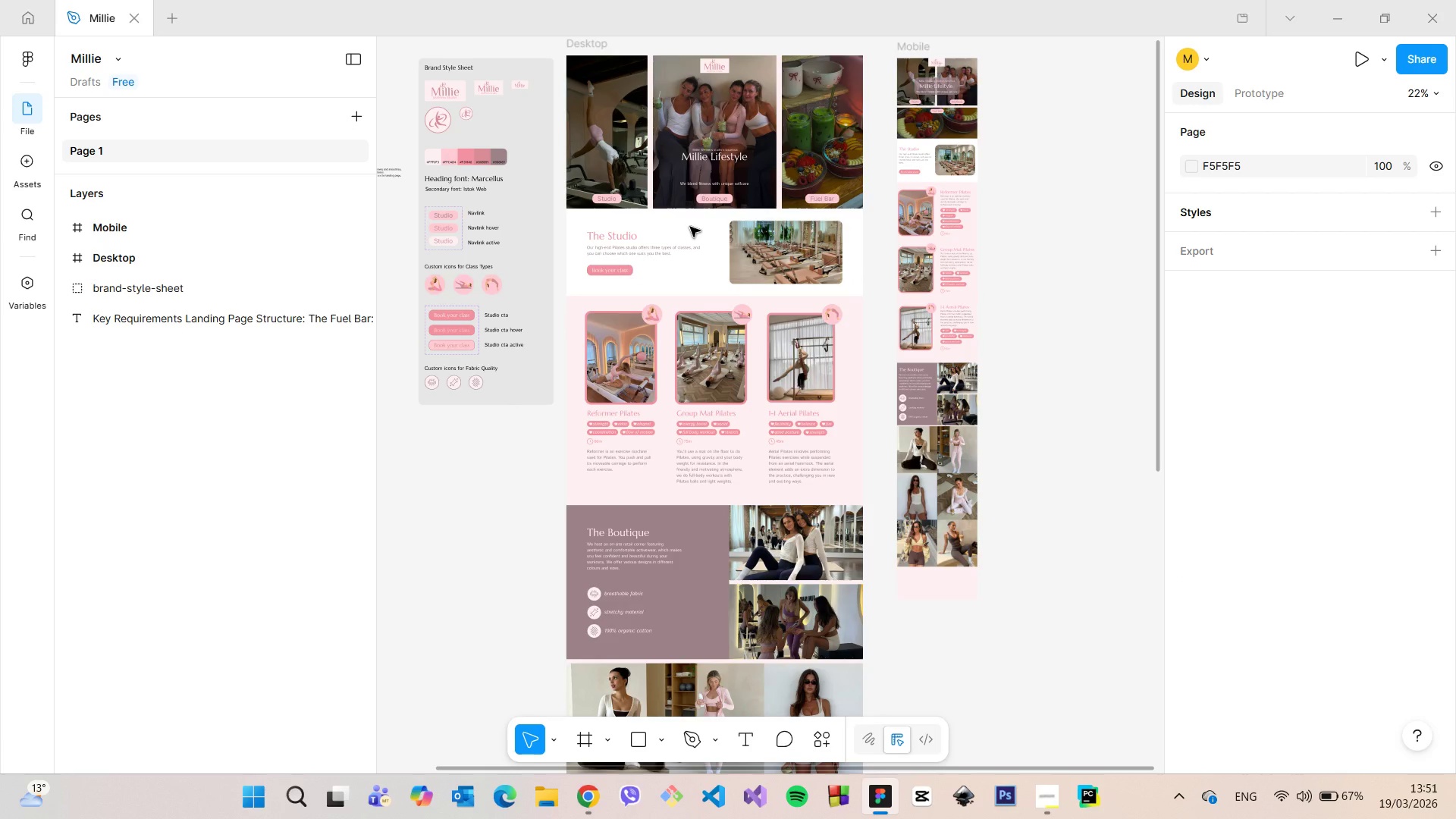 
scroll: coordinate [690, 232], scroll_direction: down, amount: 6.0
 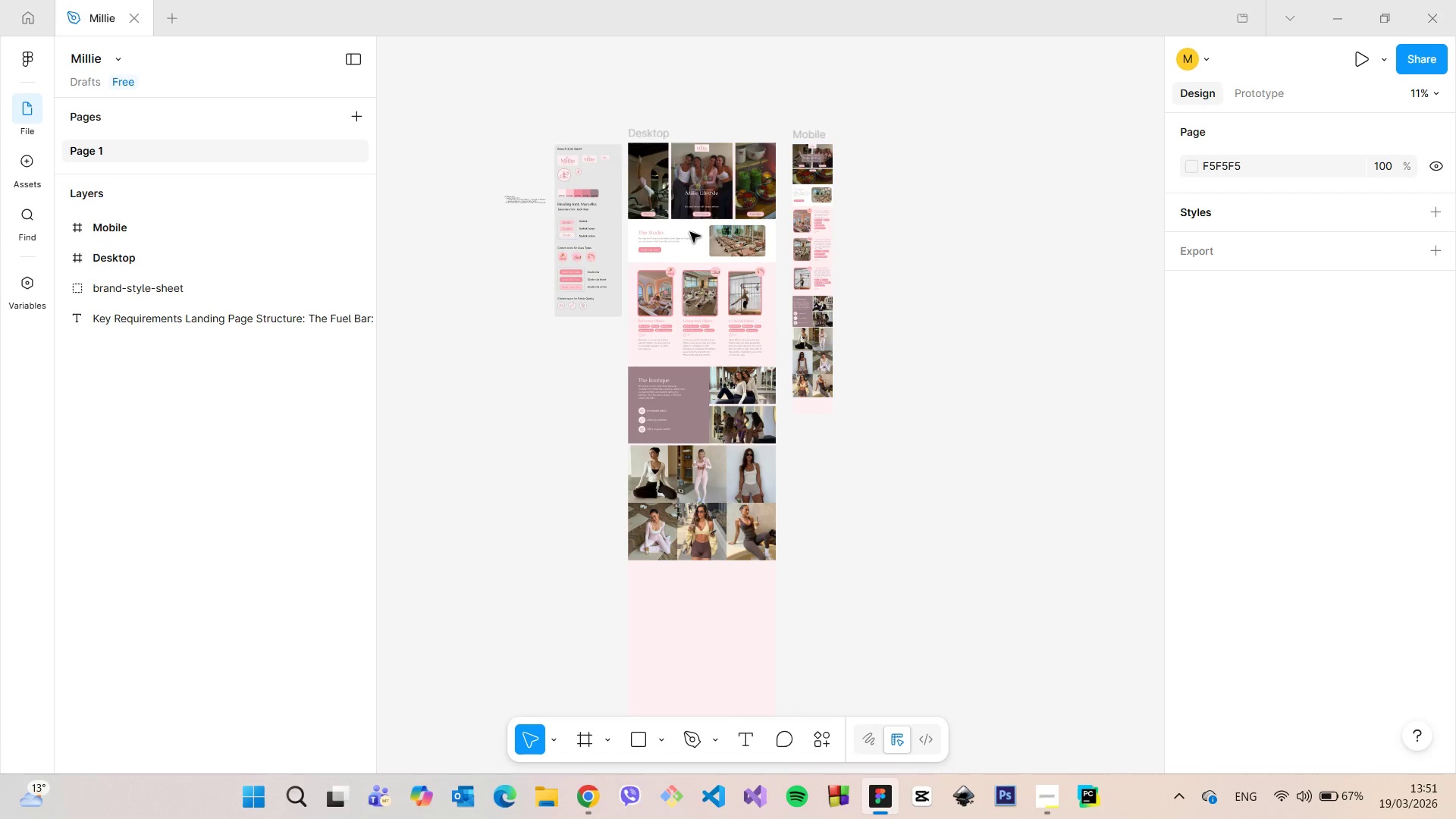 
scroll: coordinate [690, 232], scroll_direction: up, amount: 6.0
 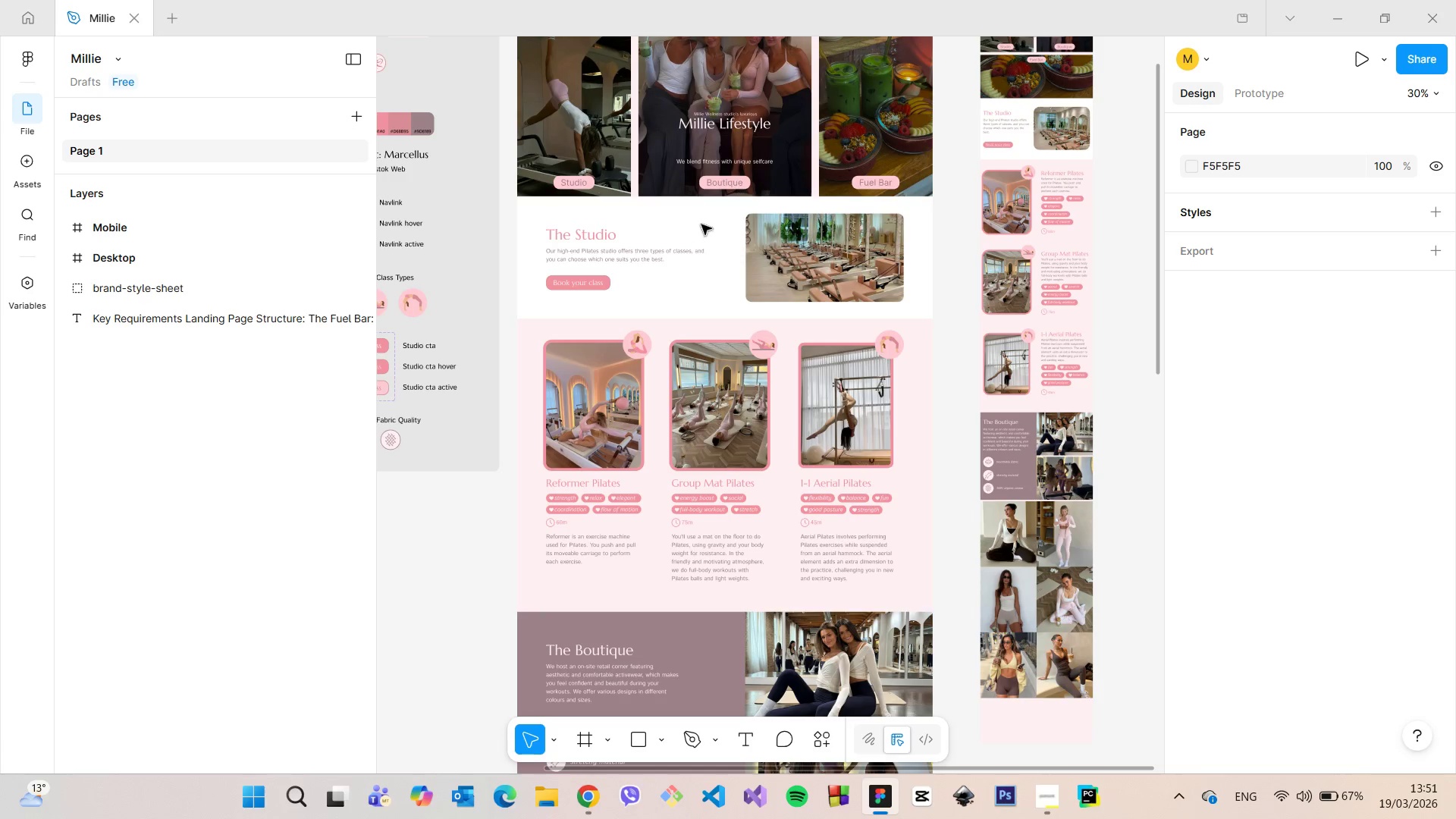 
scroll: coordinate [824, 181], scroll_direction: down, amount: 6.0
 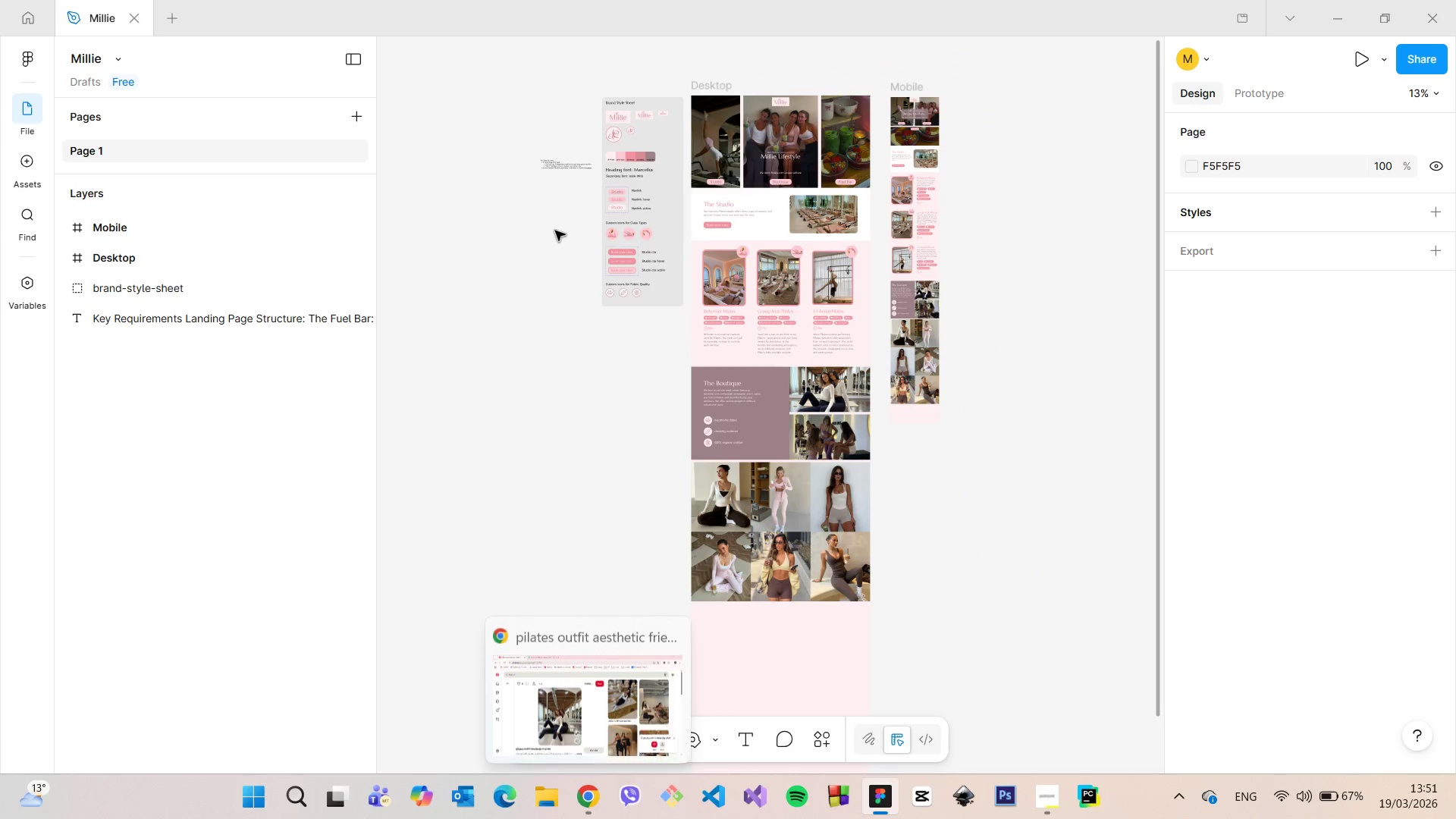 
scroll: coordinate [569, 171], scroll_direction: up, amount: 18.0
 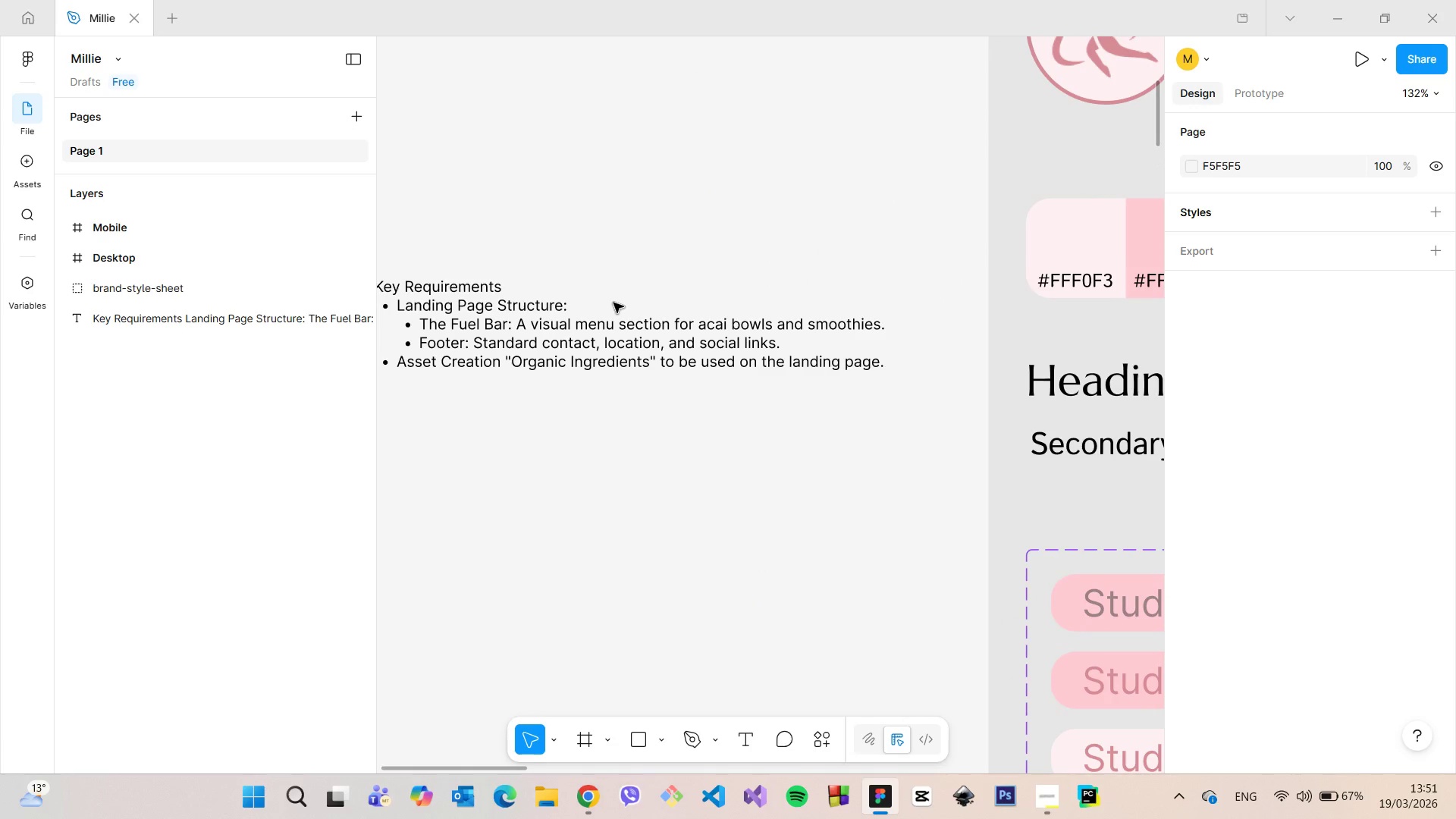 
scroll: coordinate [615, 386], scroll_direction: down, amount: 27.0
 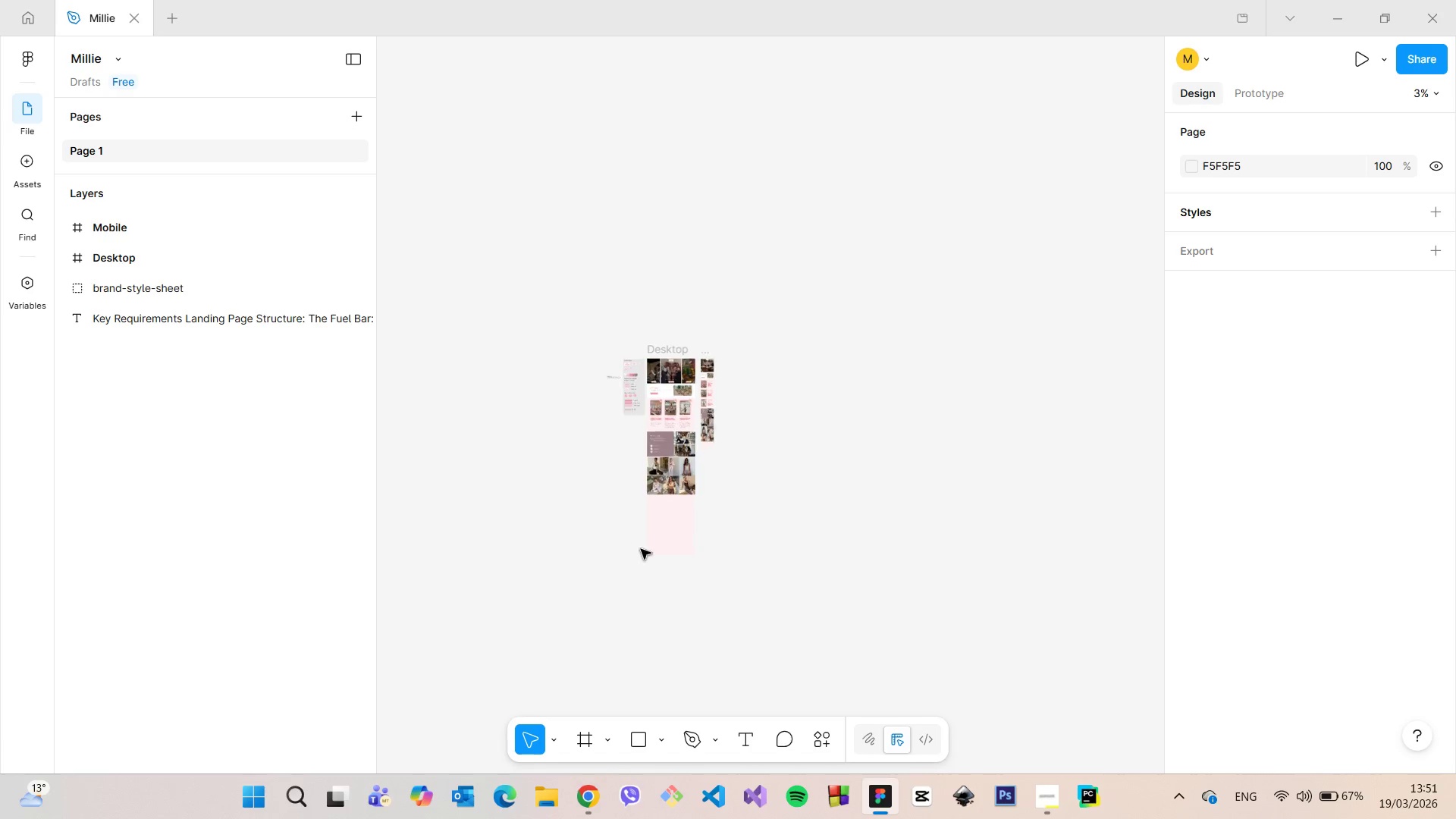 
scroll: coordinate [686, 500], scroll_direction: up, amount: 14.0
 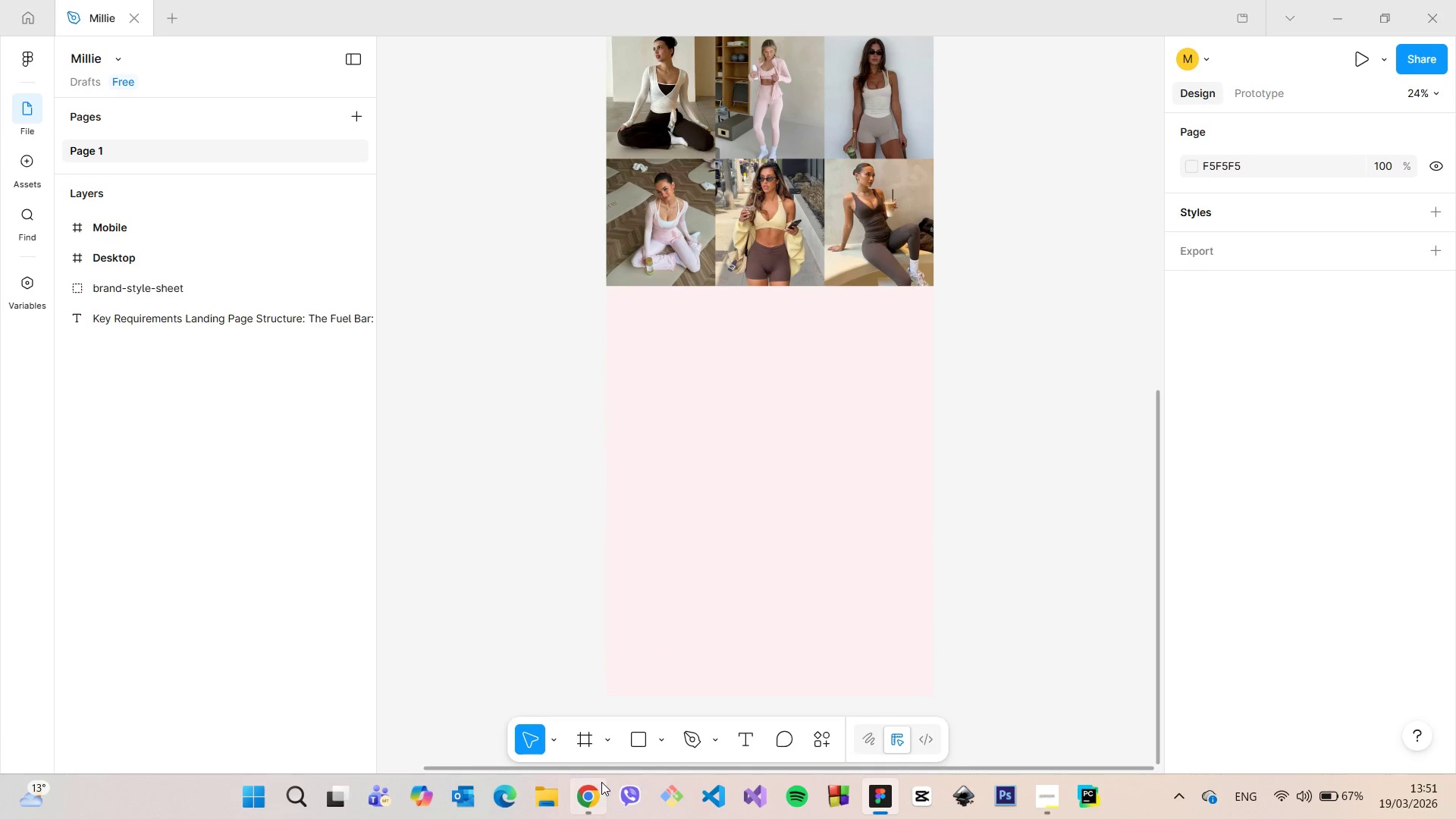 
left_click([597, 784])
 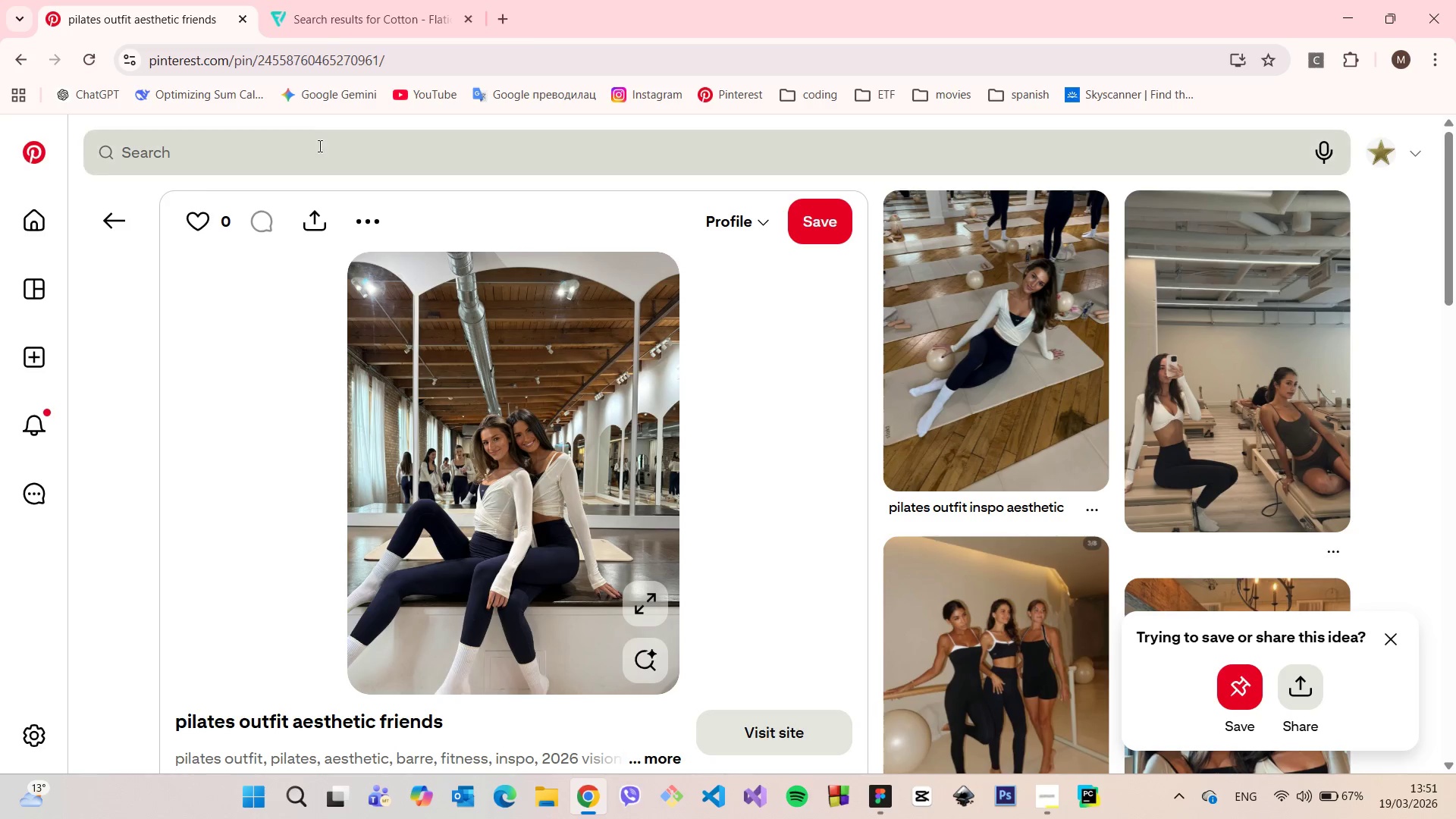 
left_click([315, 147])
 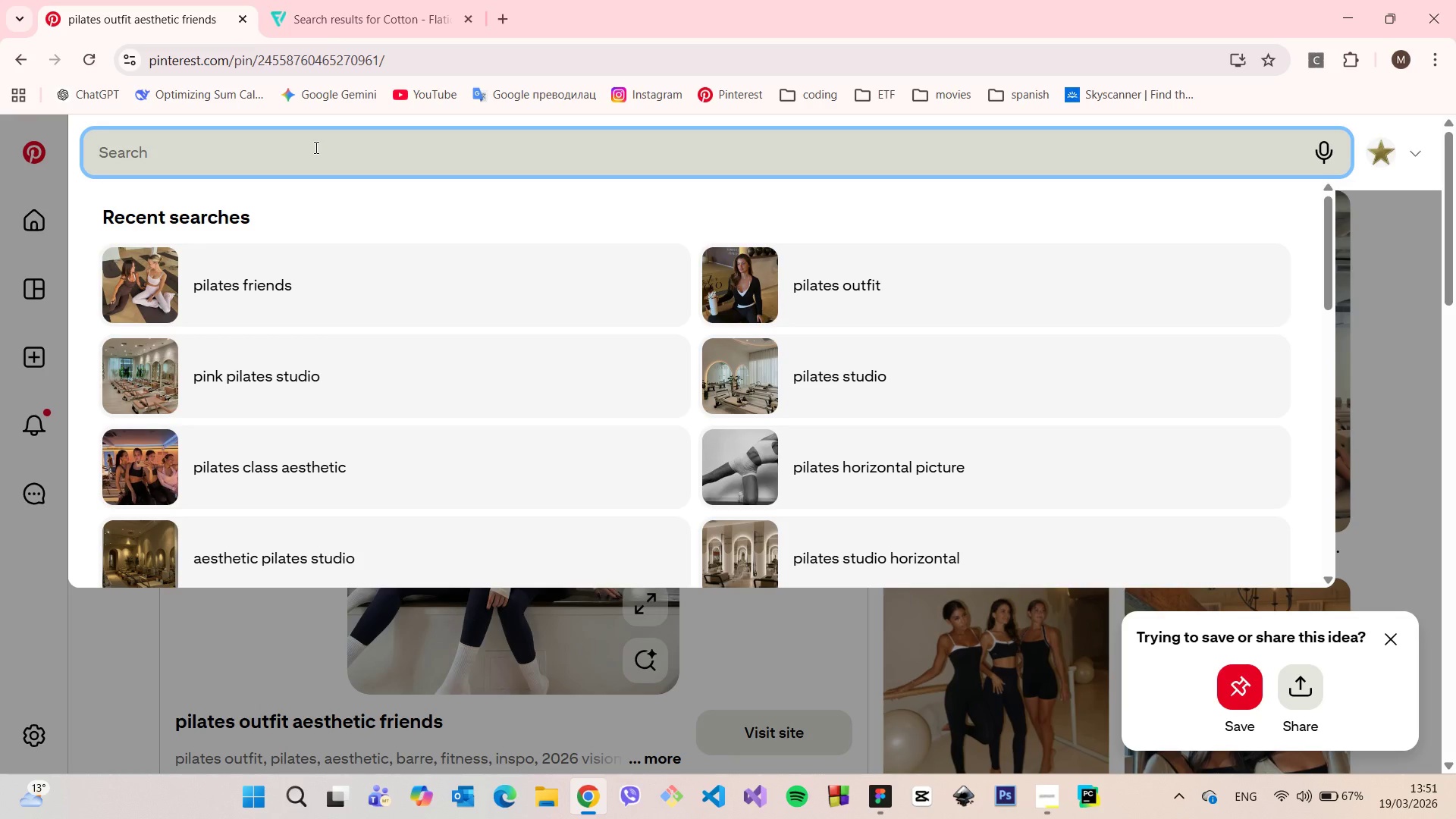 
type(acai bowl)
 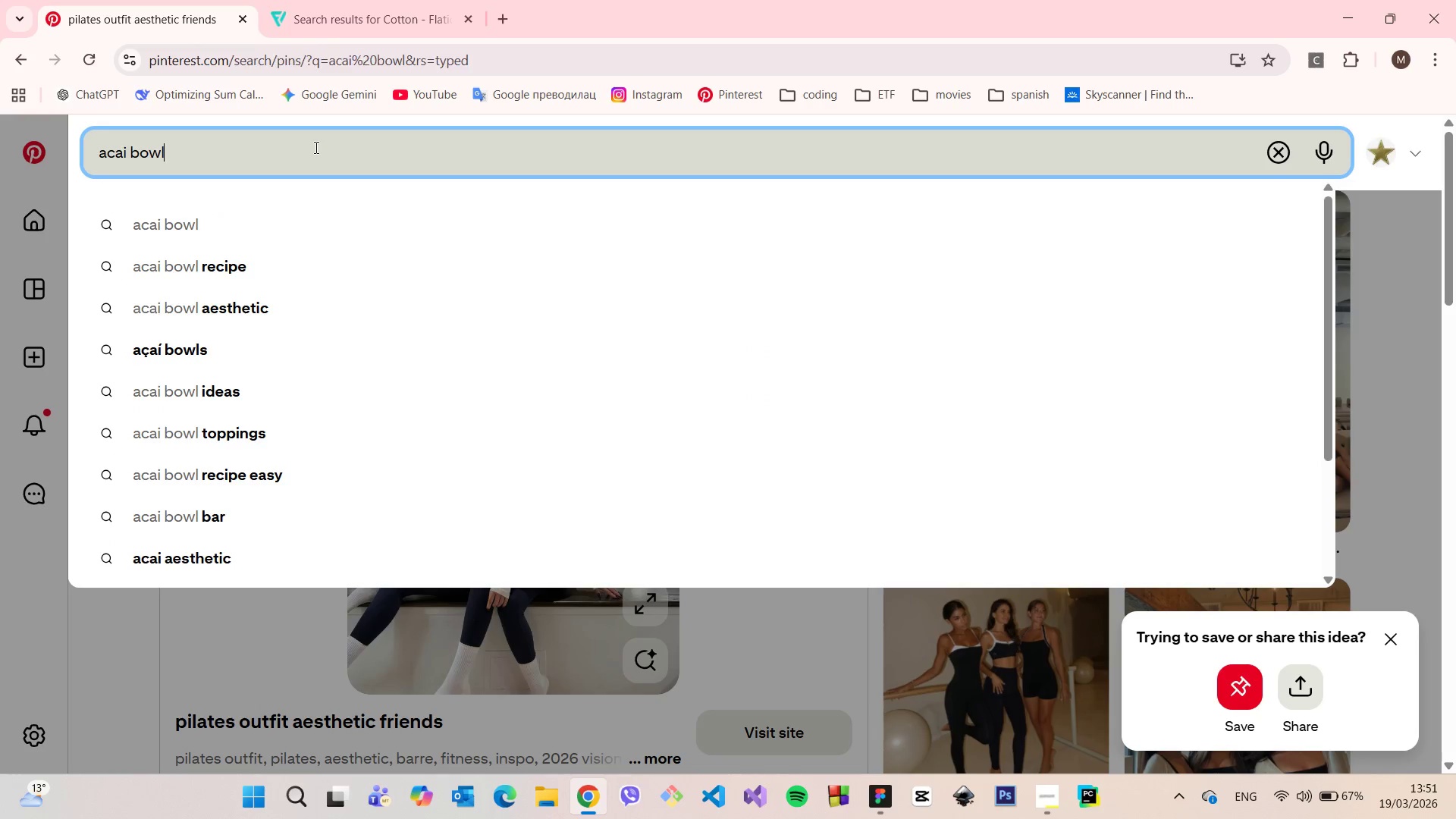 
key(Enter)
 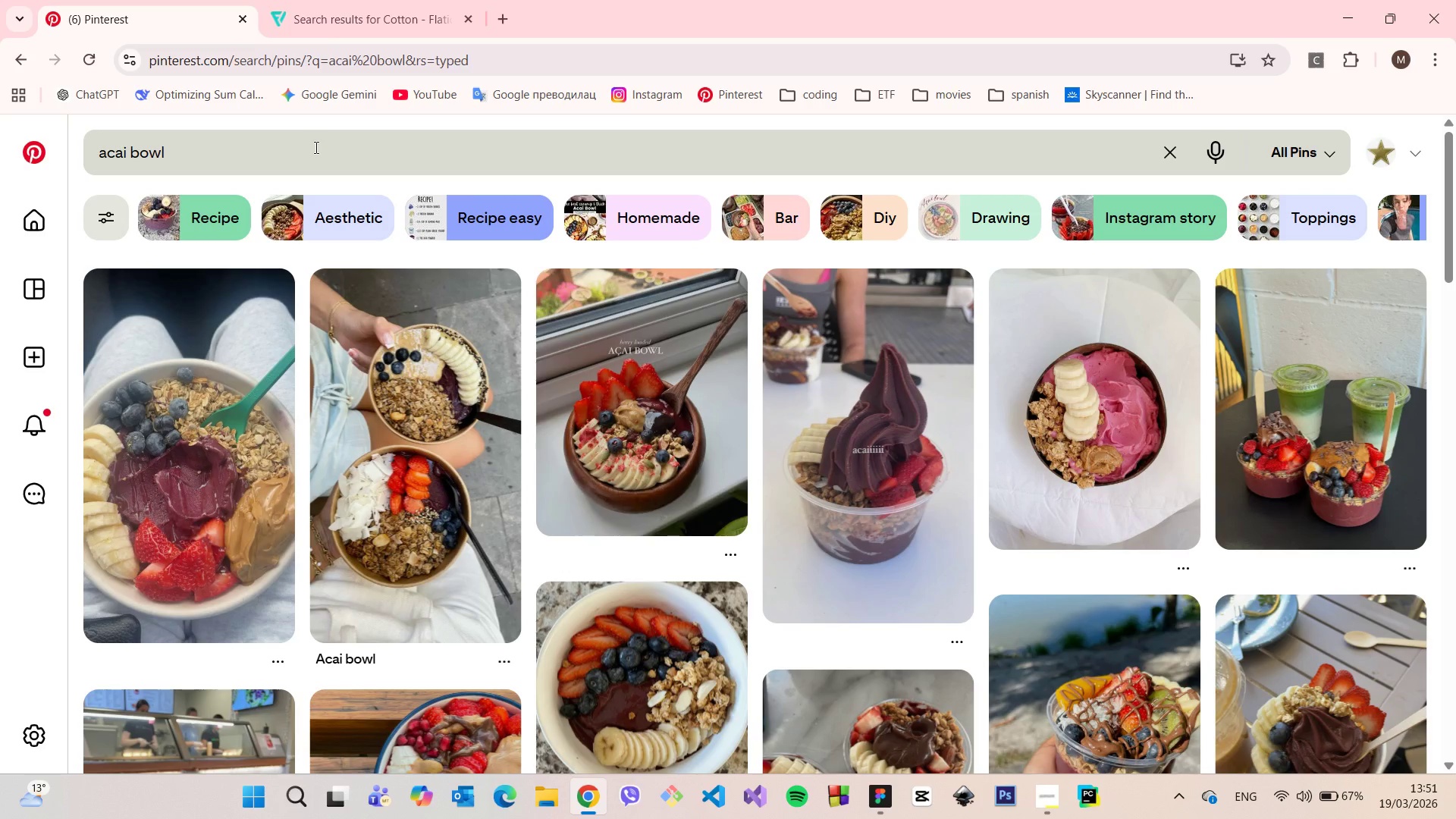 
wait(12.5)
 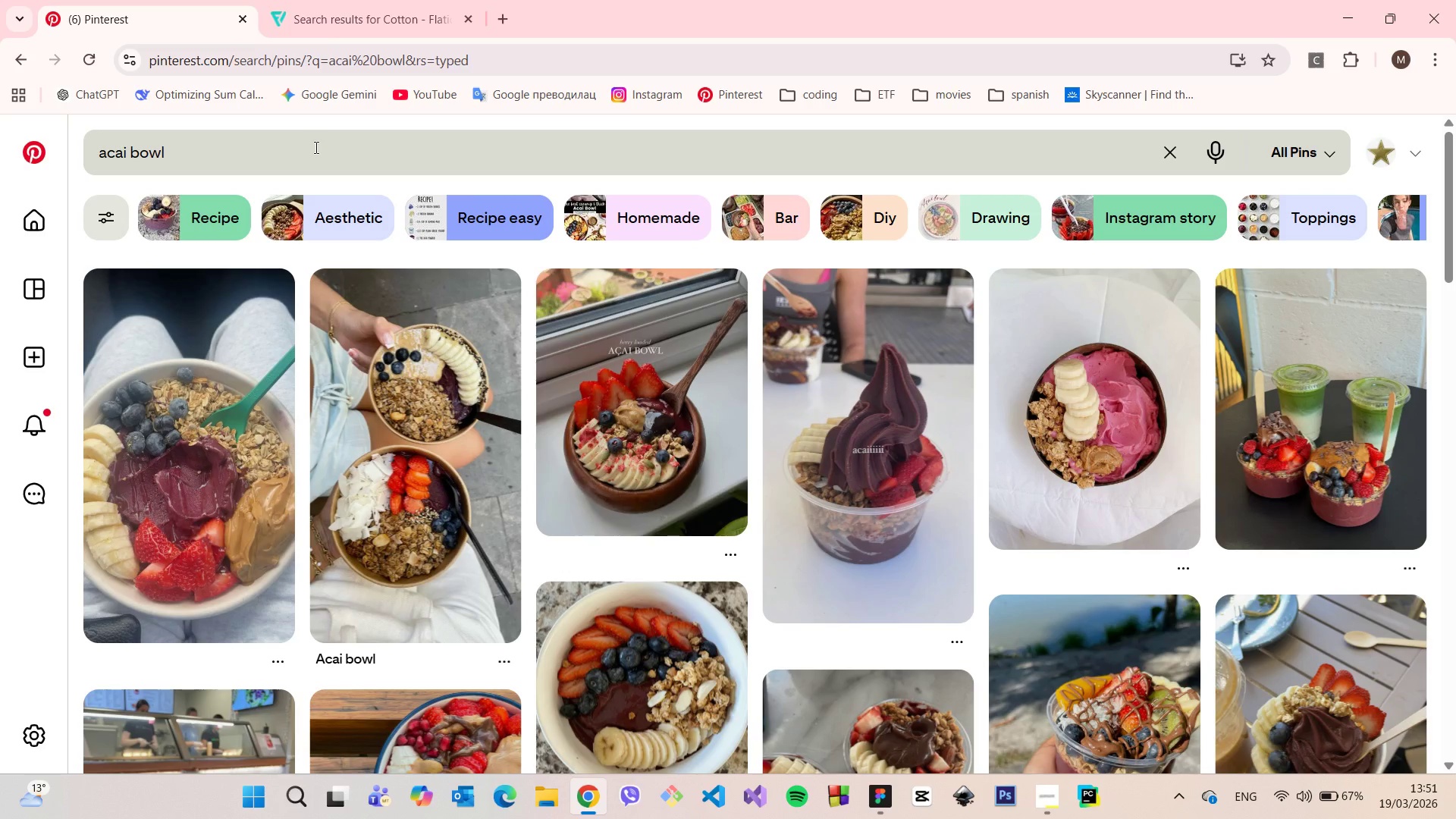 
left_click([397, 452])
 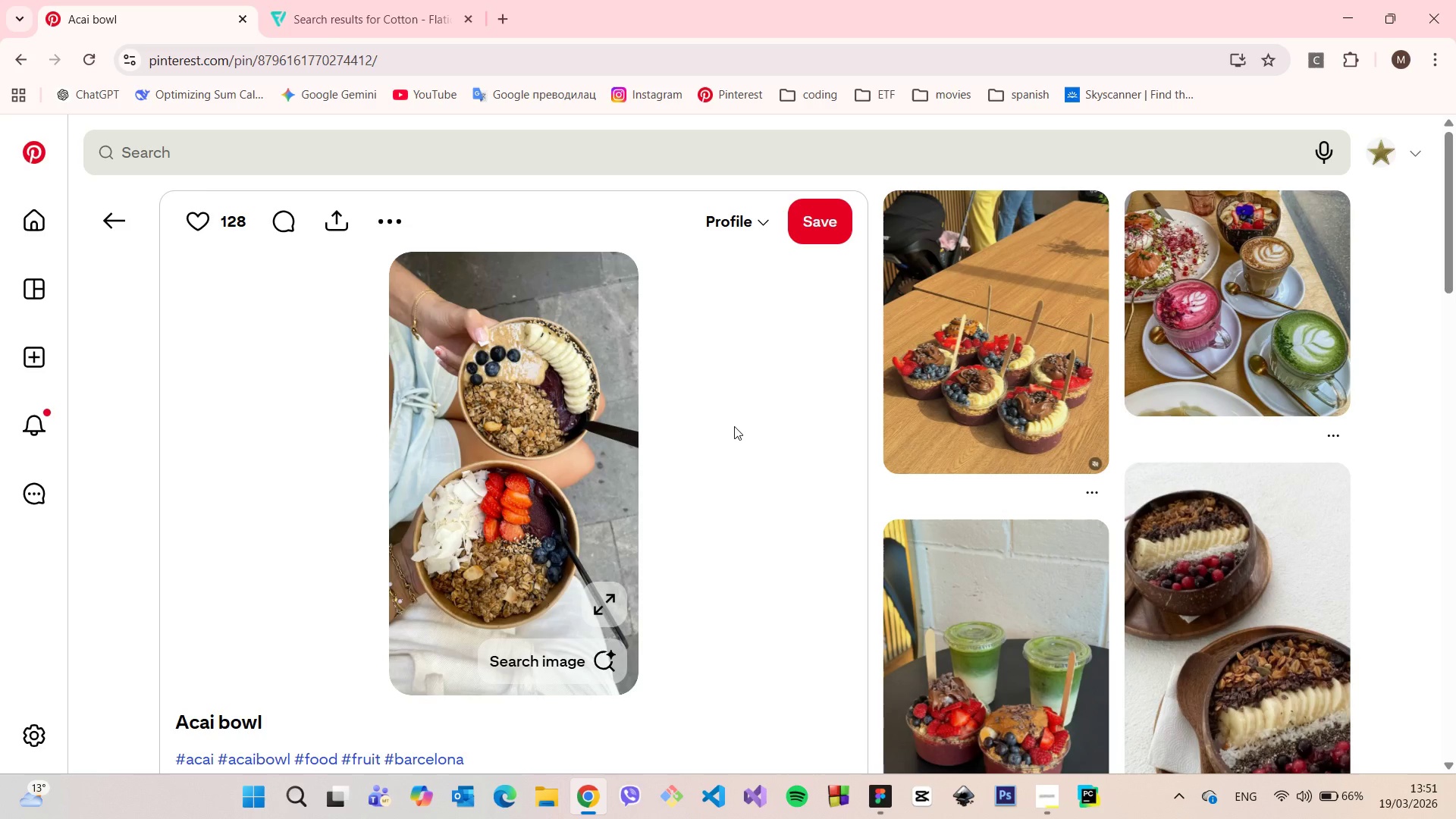 
wait(5.45)
 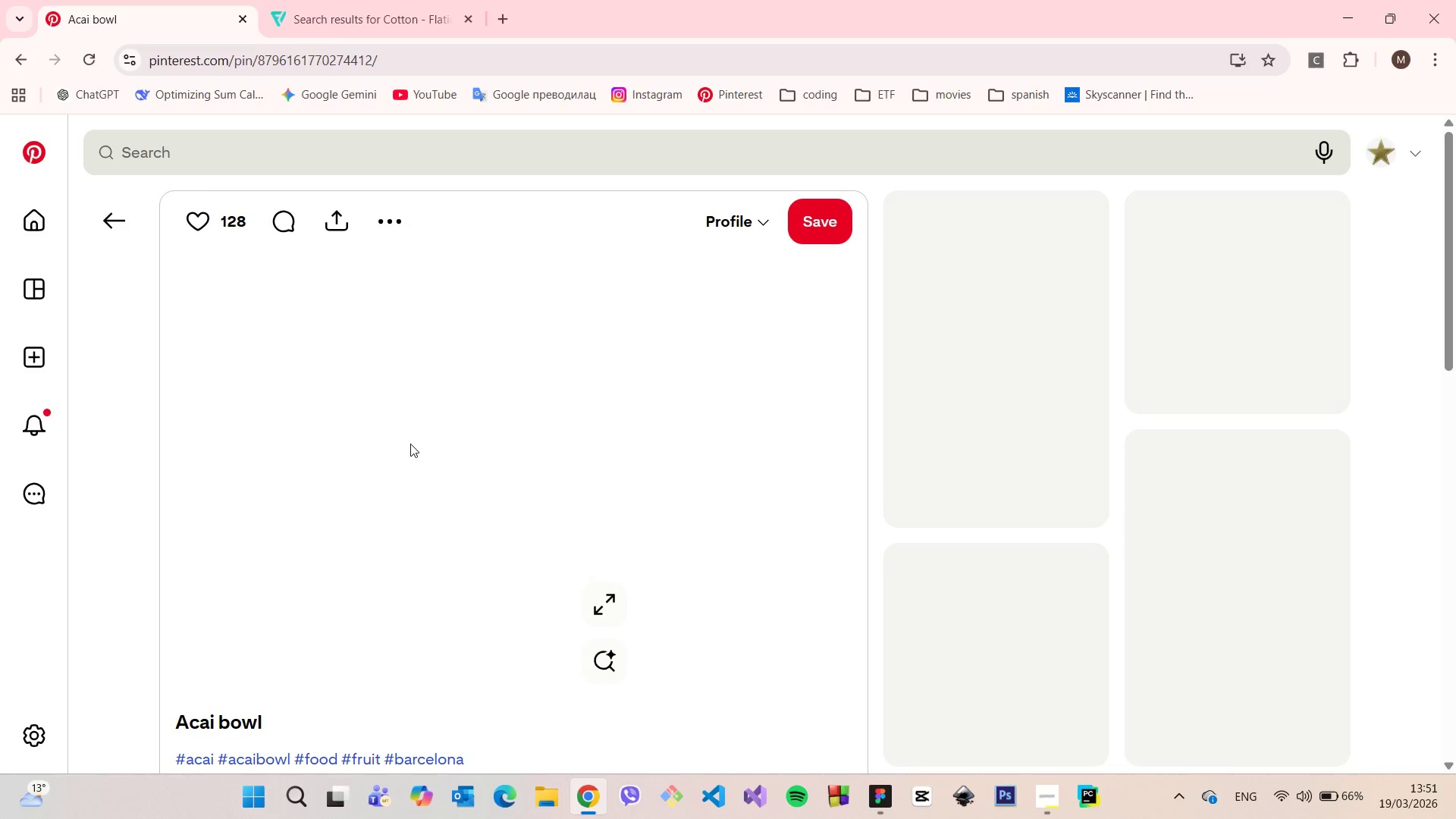 
scroll: coordinate [734, 427], scroll_direction: down, amount: 4.0
 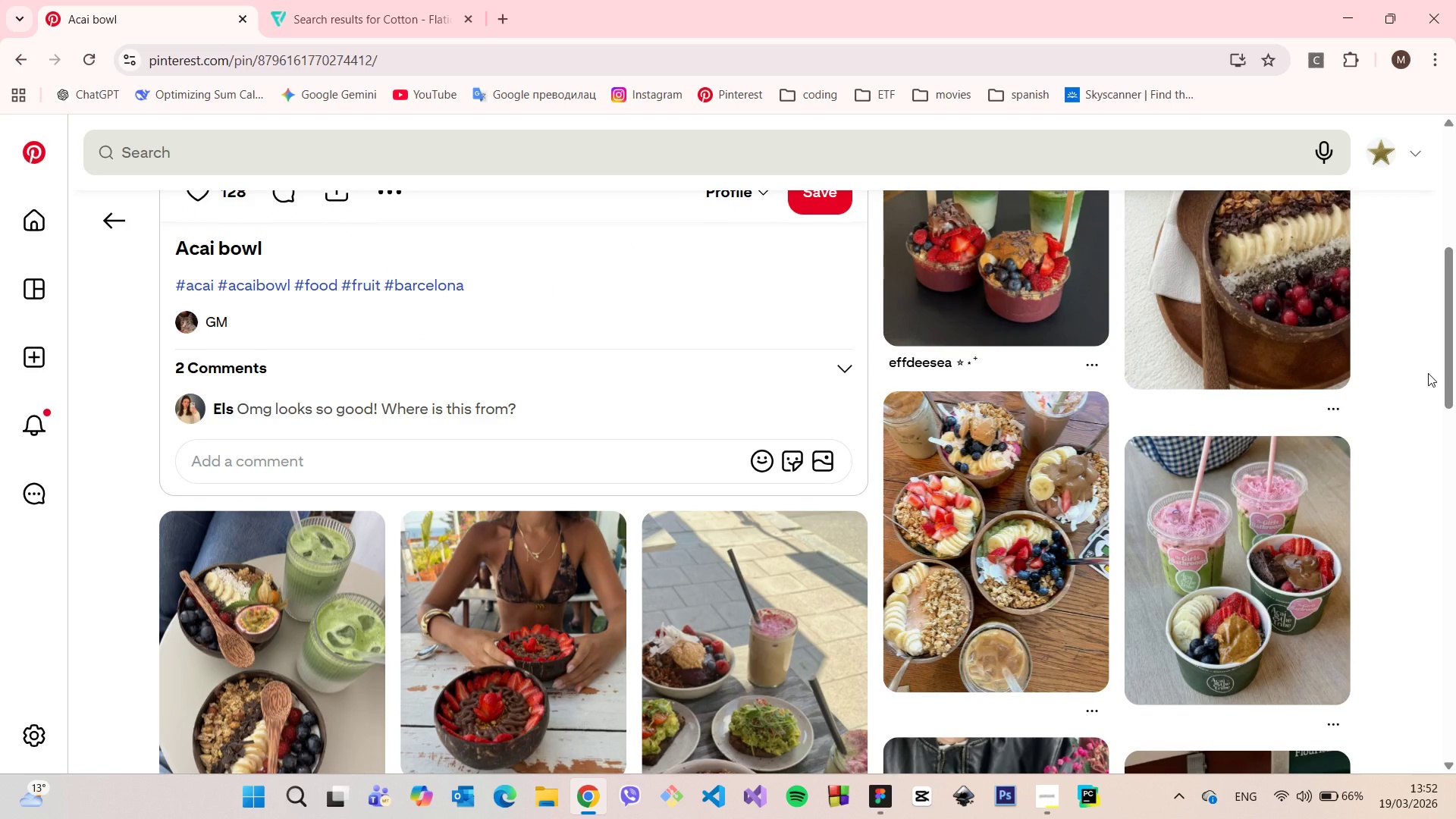 
wait(5.31)
 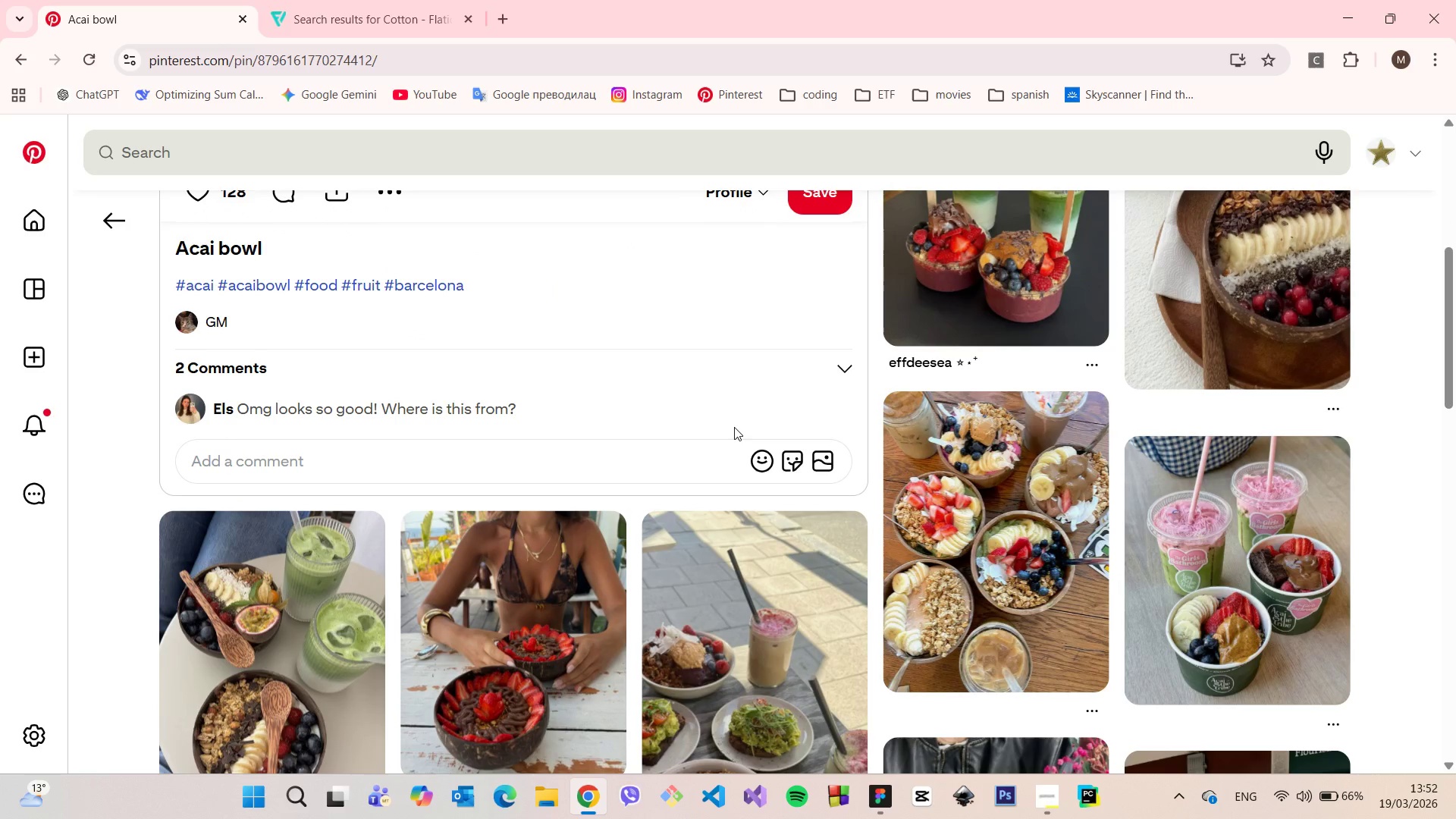 
left_click([974, 483])
 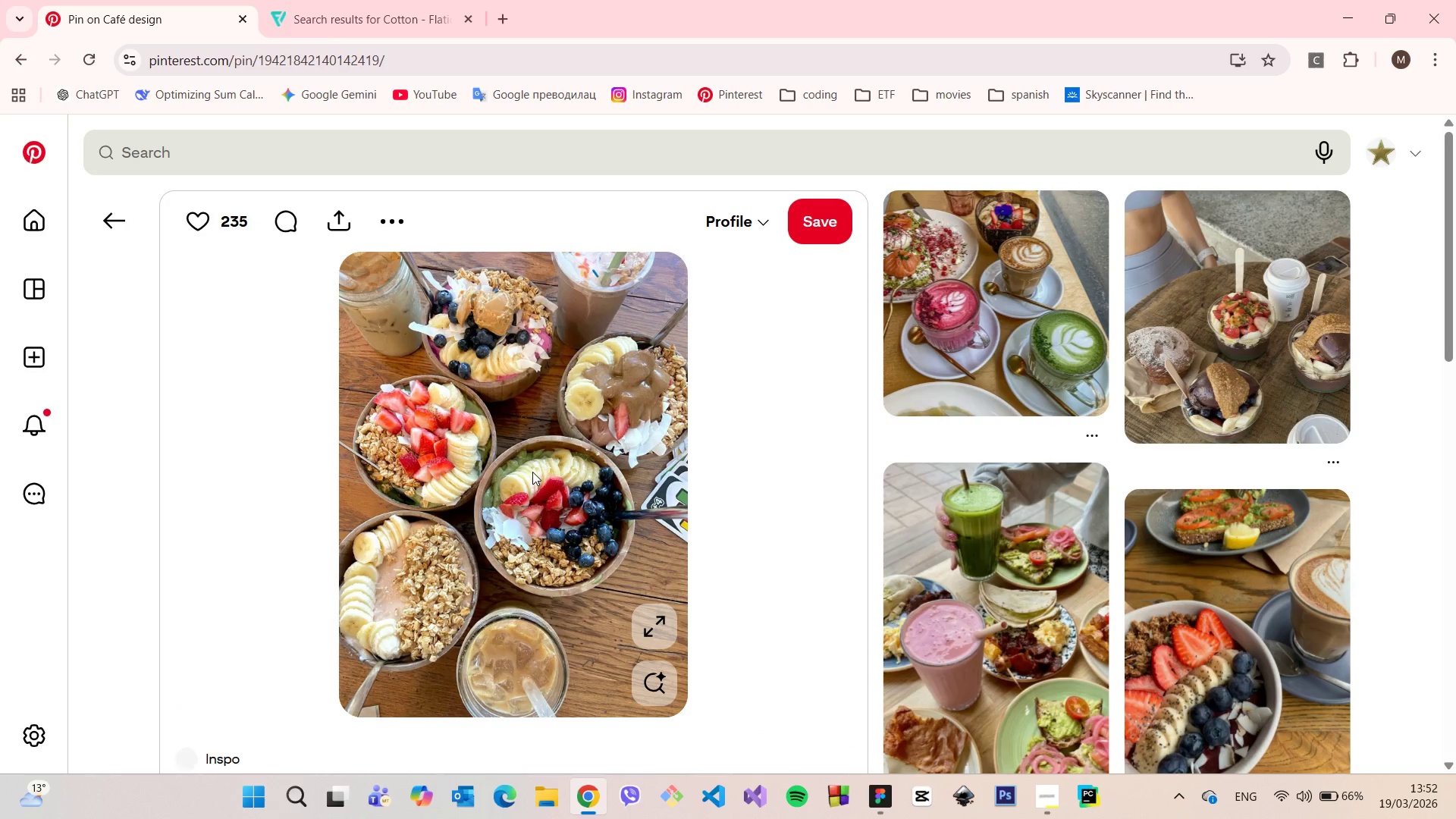 
right_click([532, 472])
 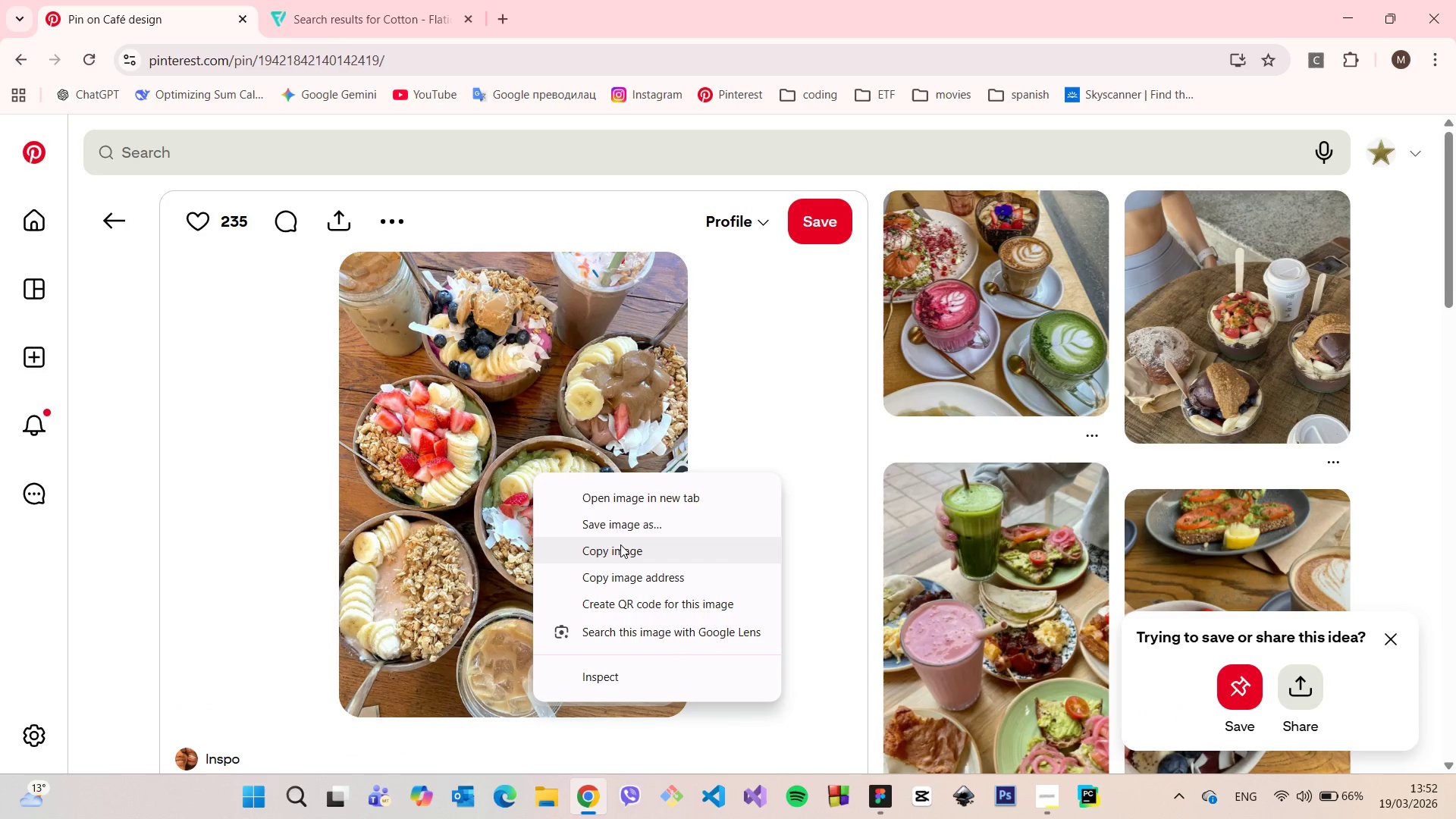 
left_click([620, 544])
 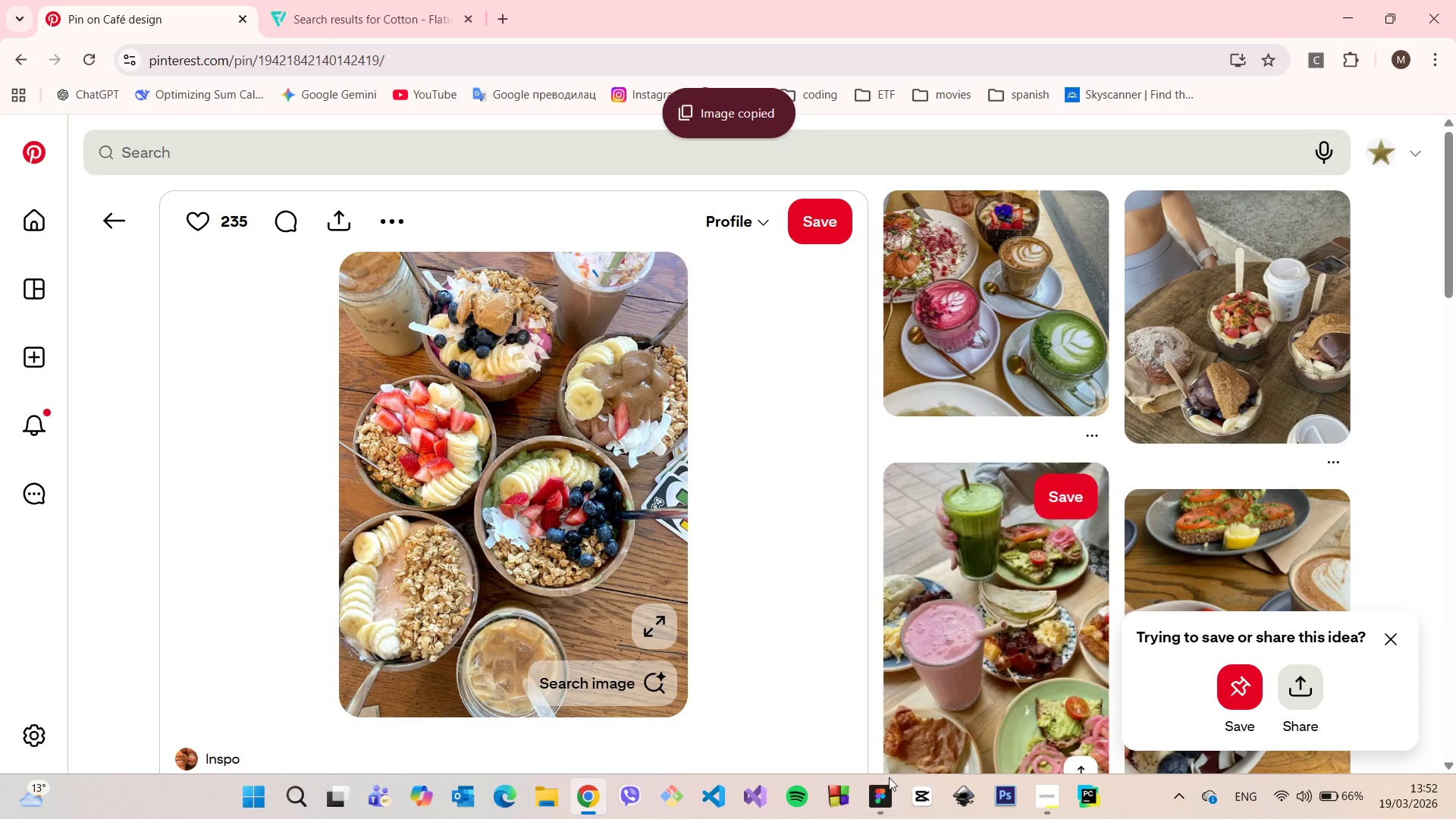 
left_click([886, 787])
 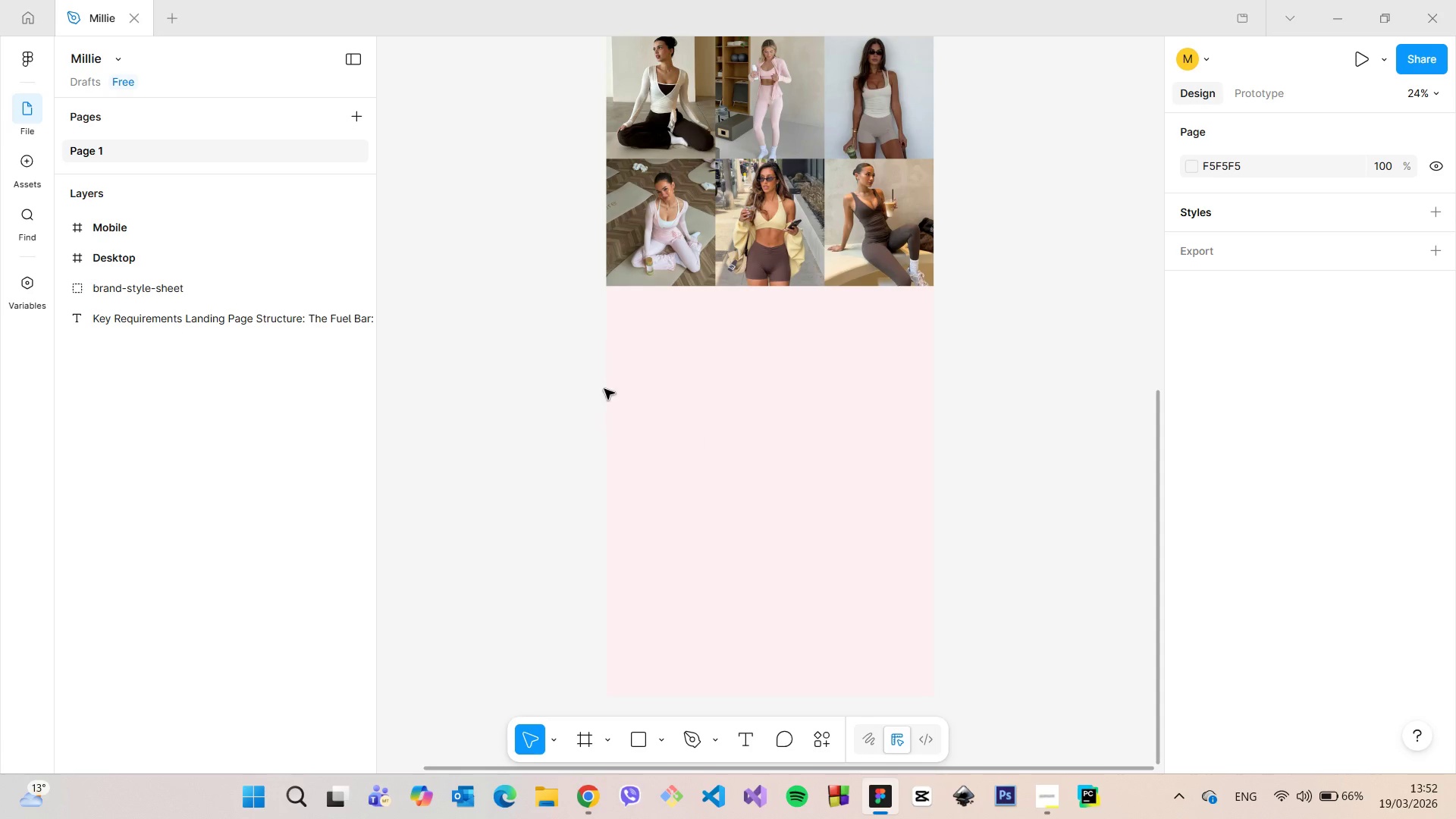 
left_click([585, 381])
 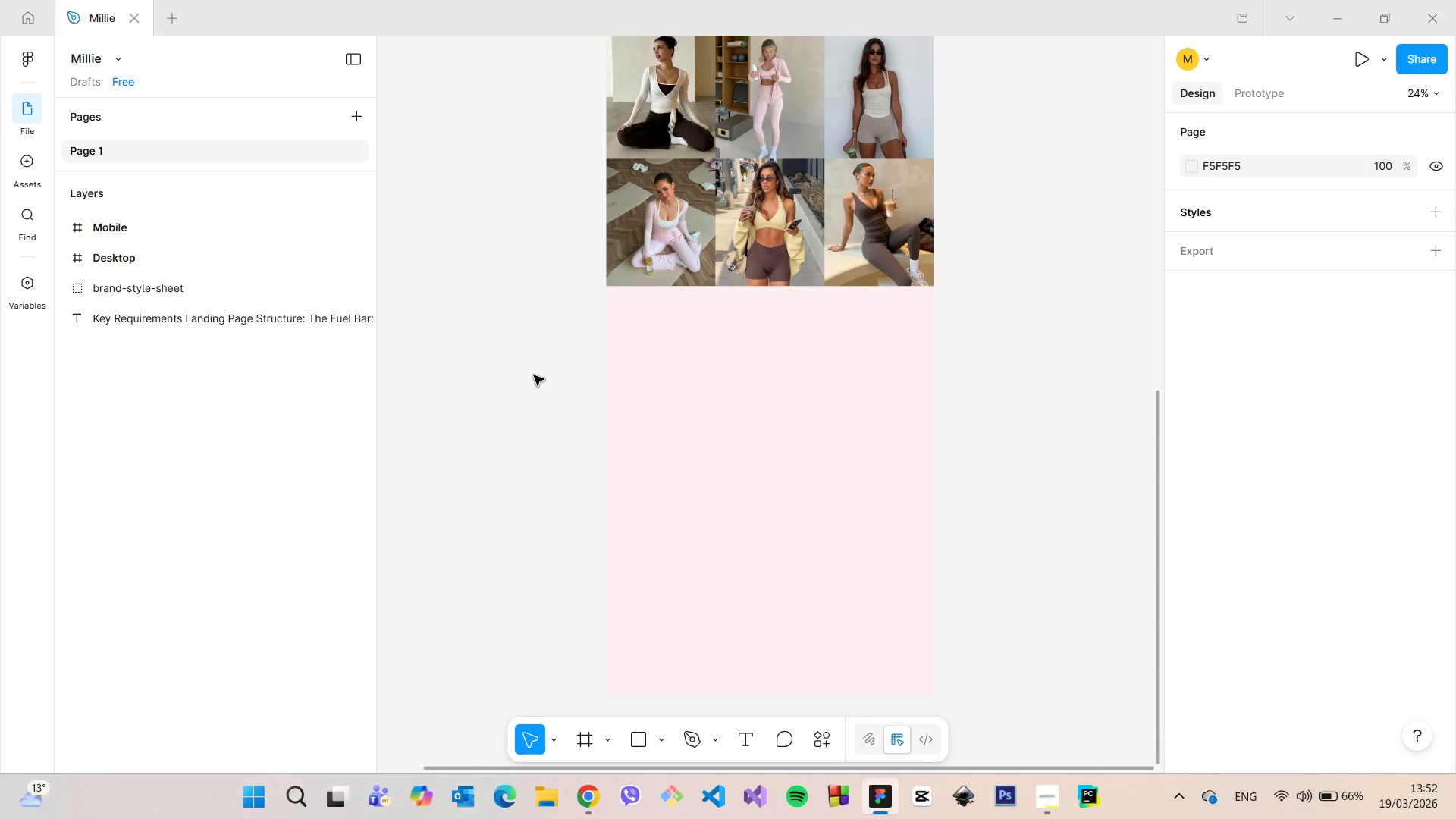 
scroll: coordinate [534, 375], scroll_direction: down, amount: 5.0
 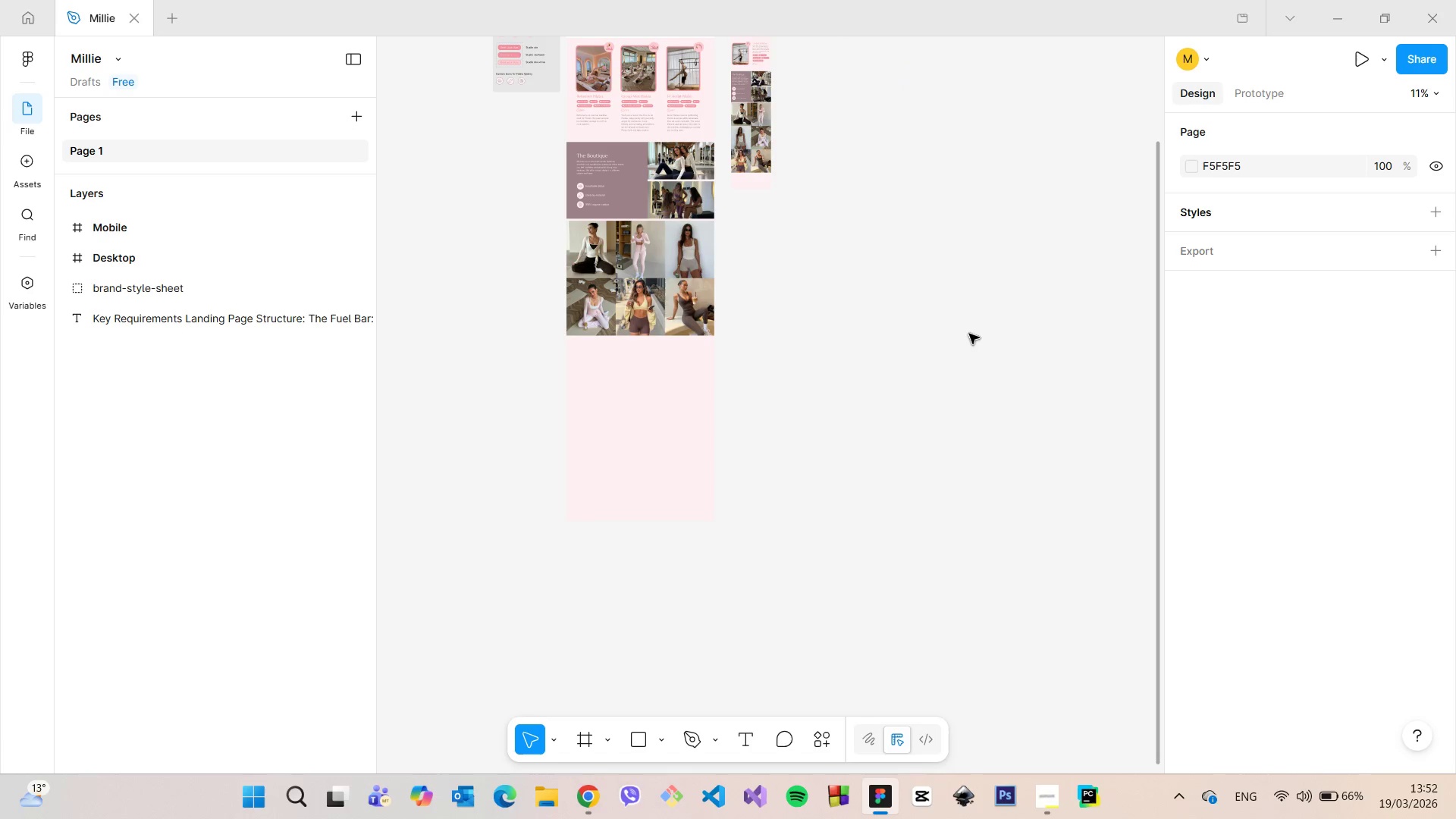 
left_click([969, 334])
 